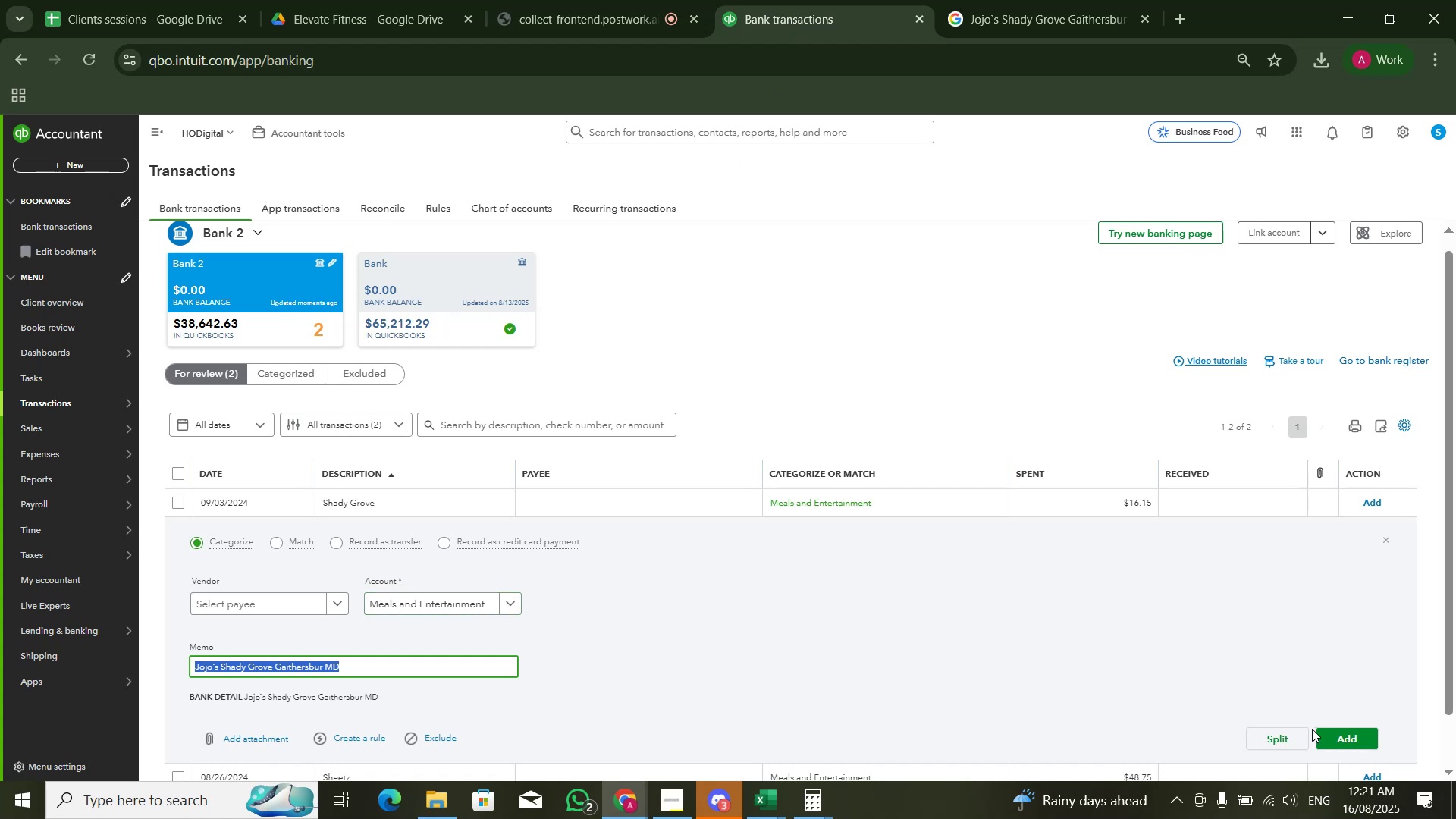 
left_click([375, 609])
 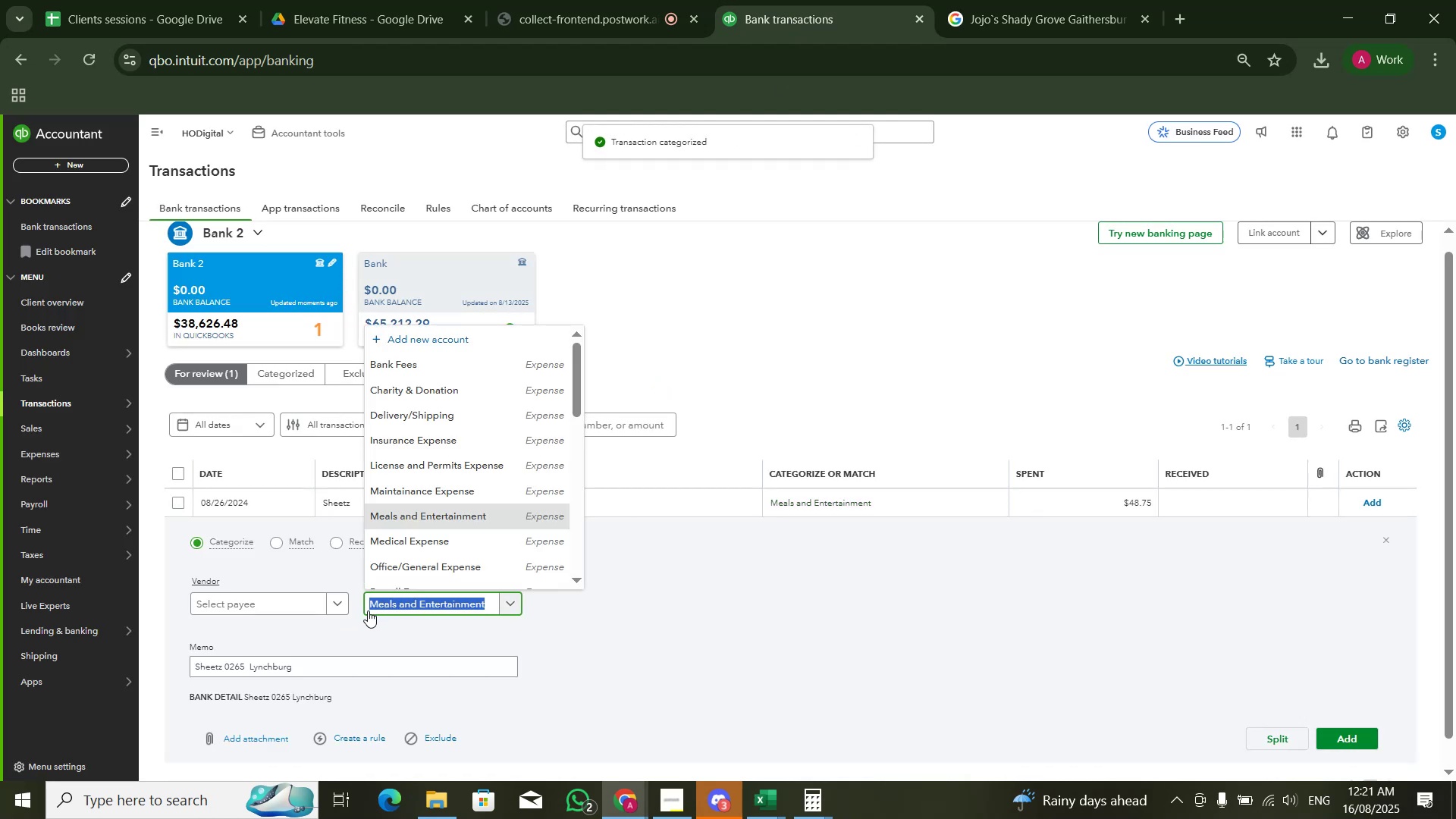 
type(si)
key(Backspace)
type(oft)
 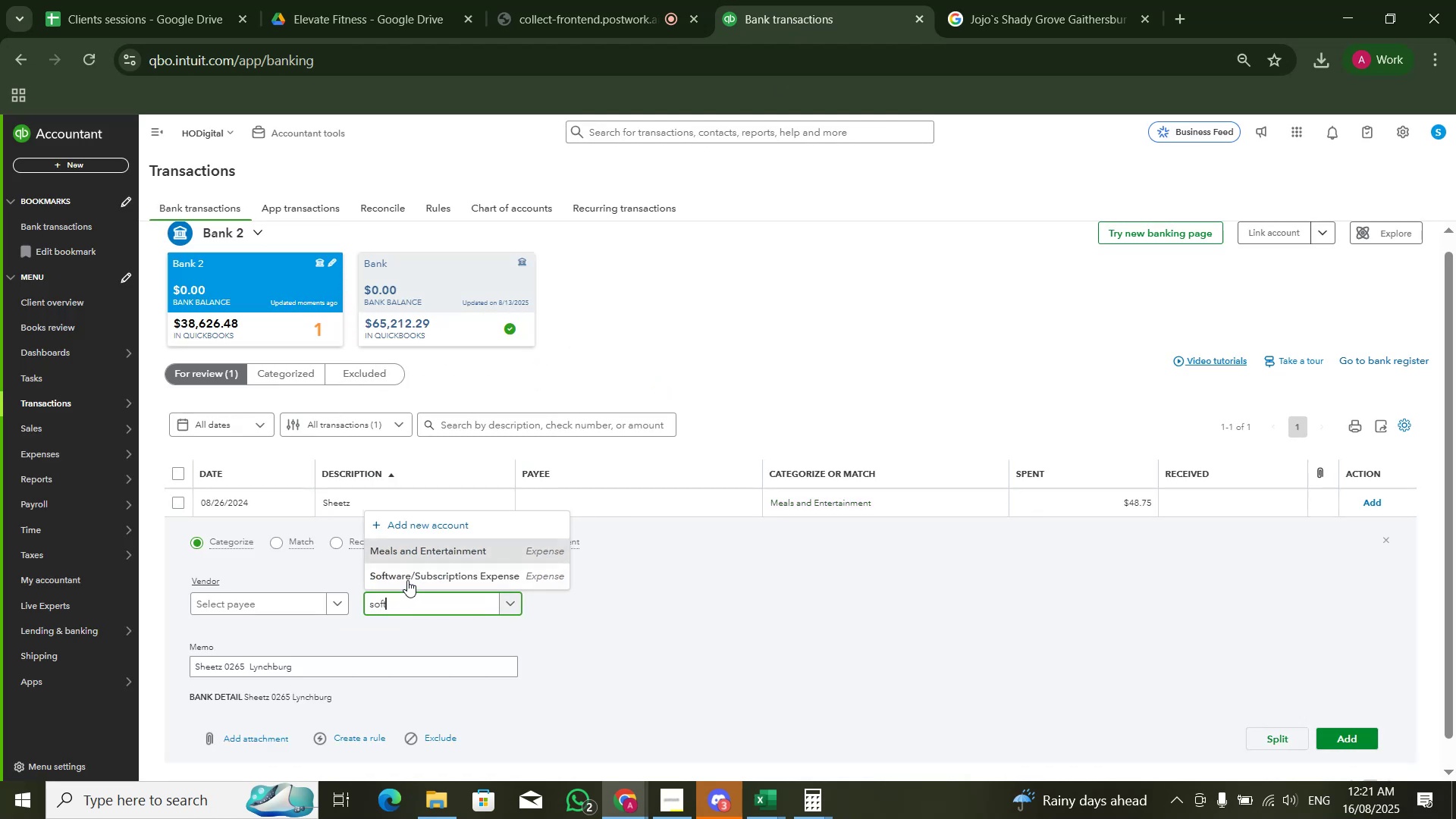 
left_click([409, 579])
 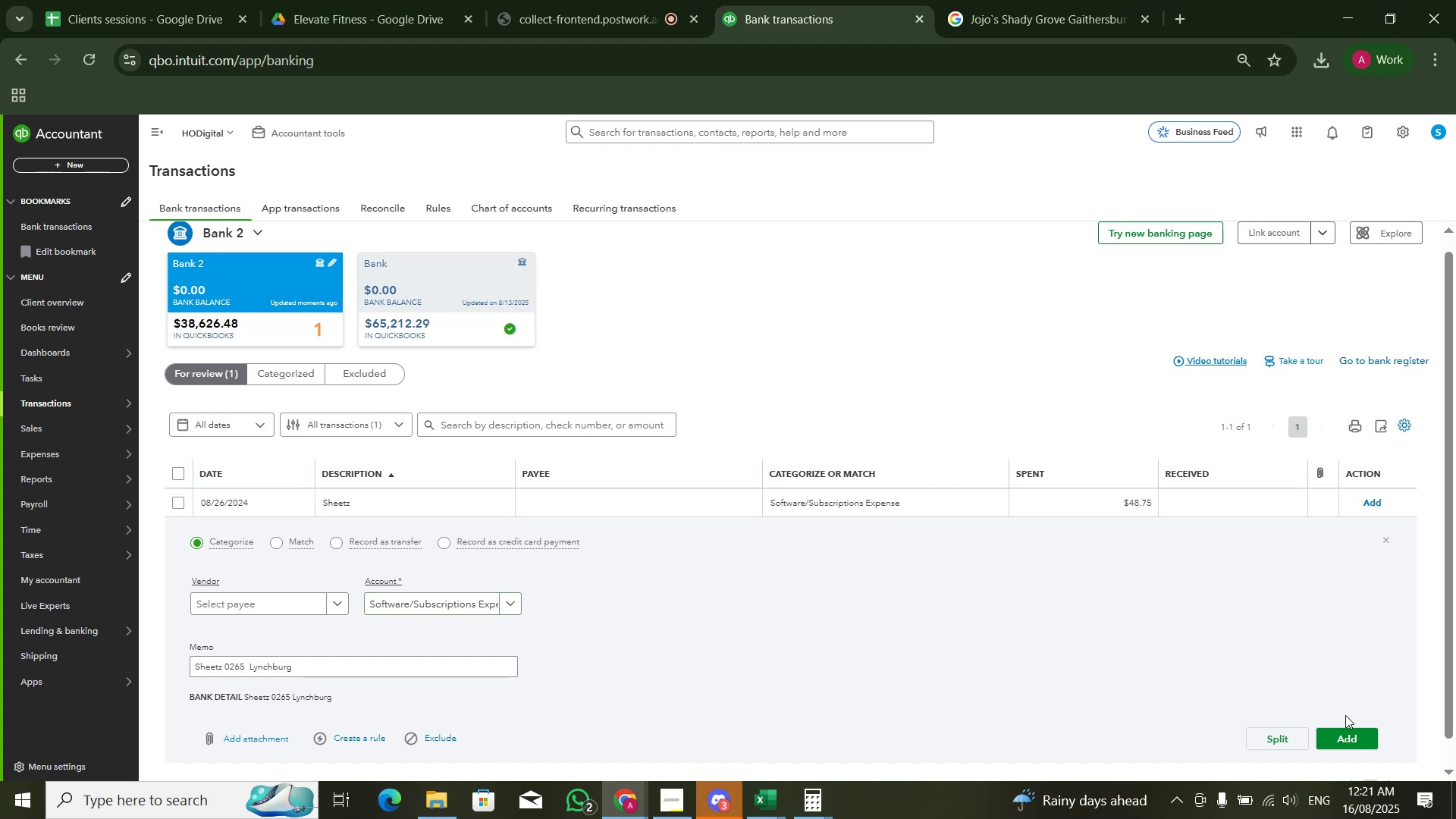 
left_click([1347, 731])
 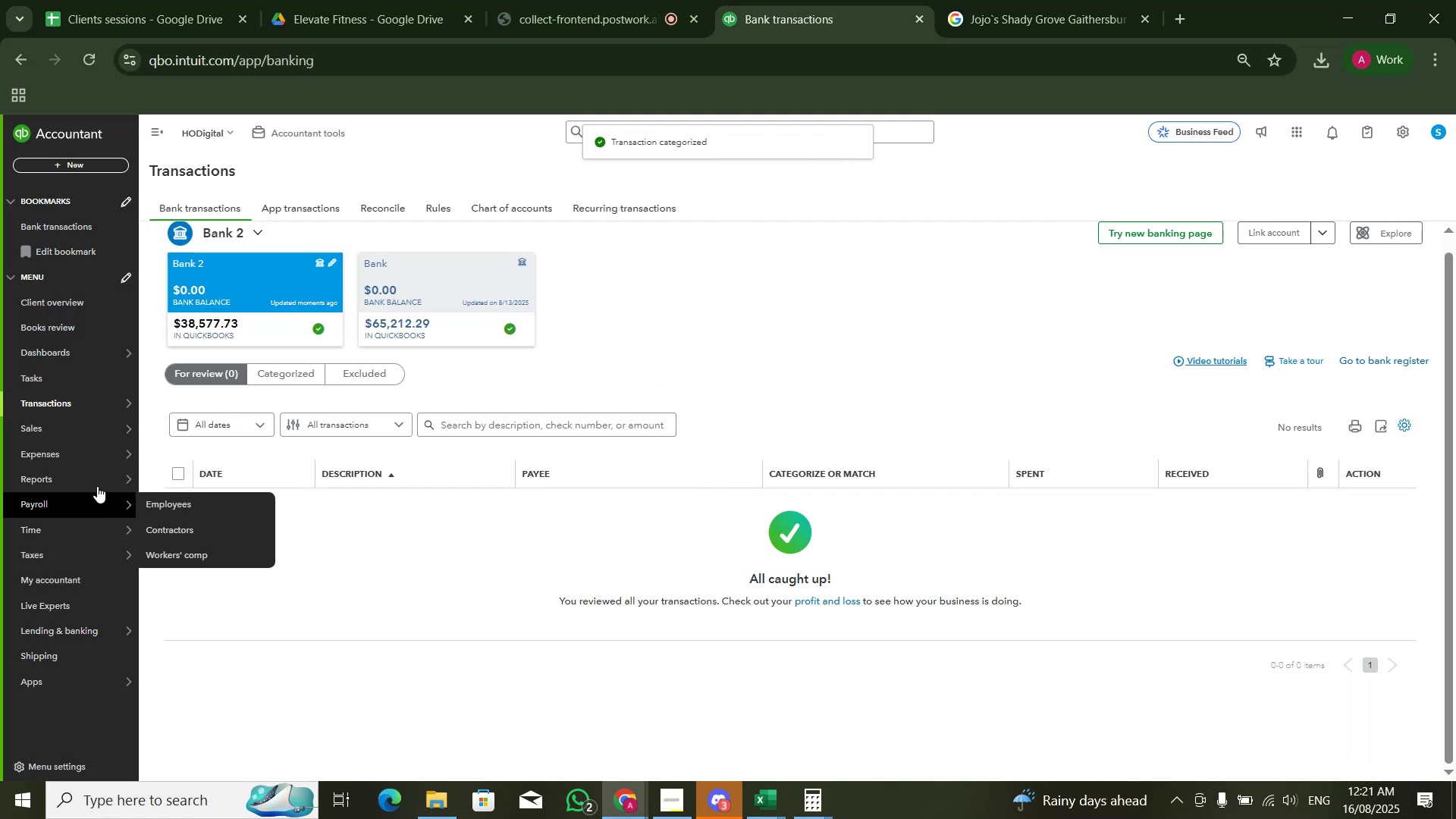 
double_click([177, 479])
 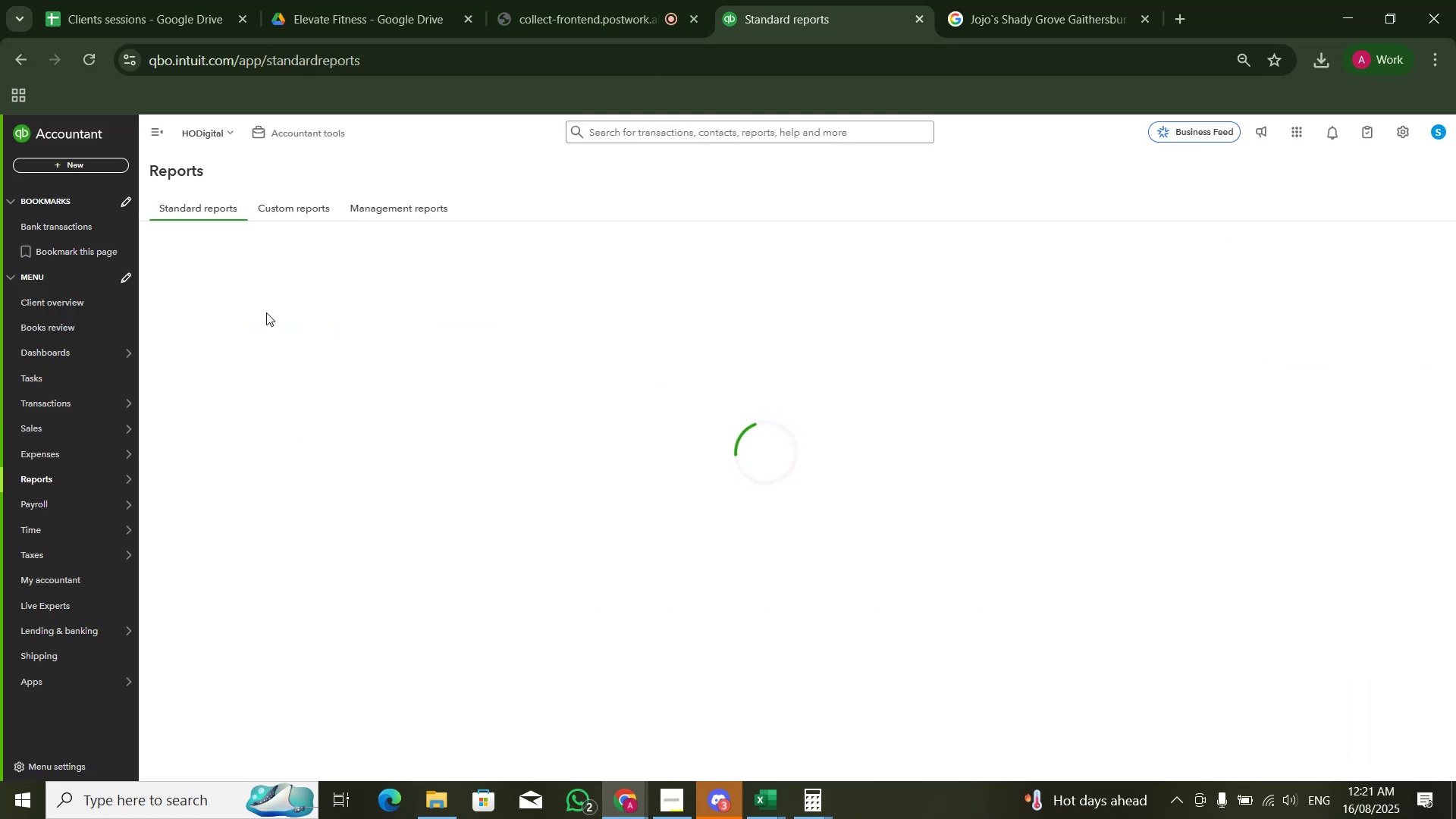 
wait(6.44)
 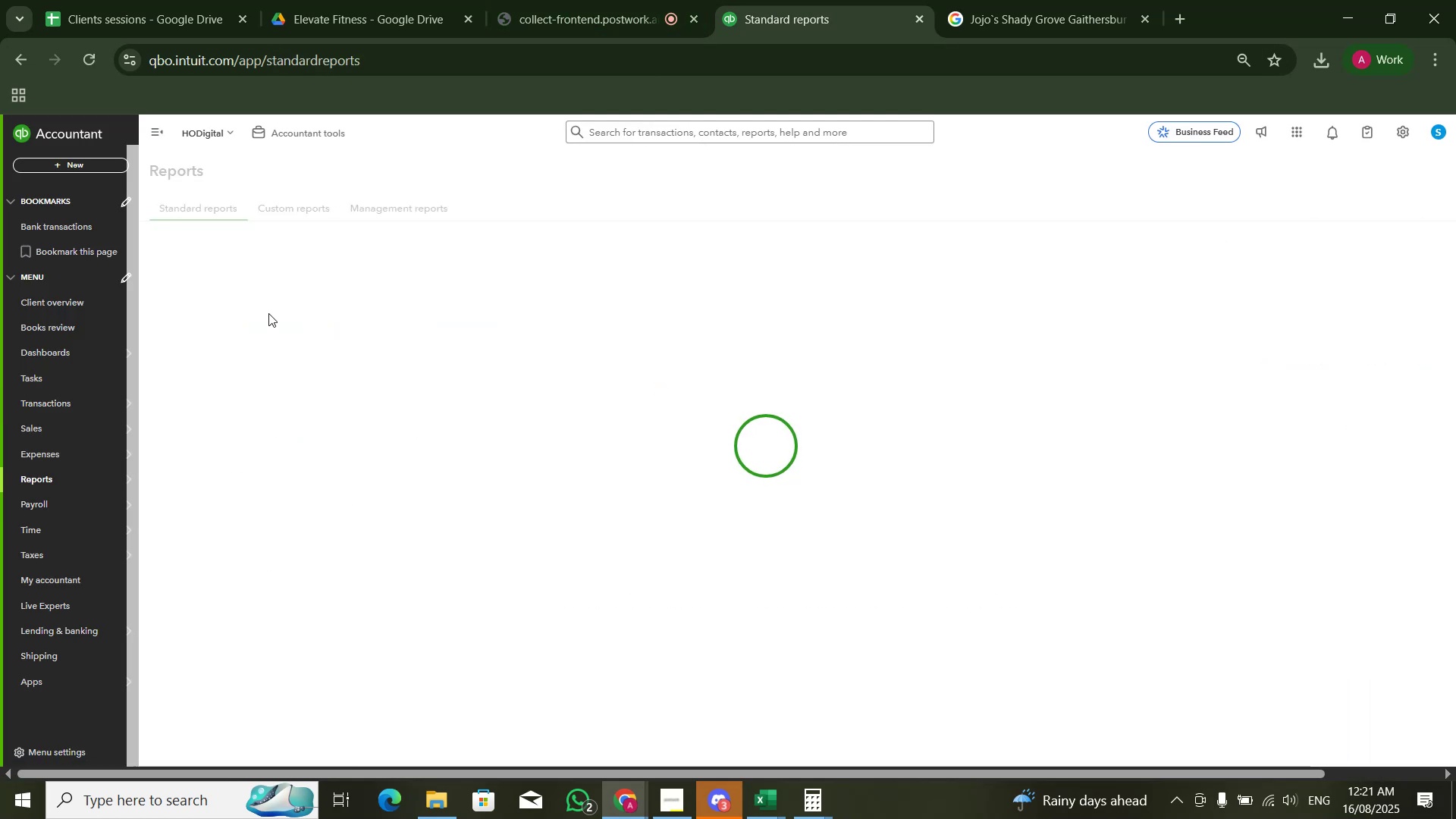 
left_click([218, 294])
 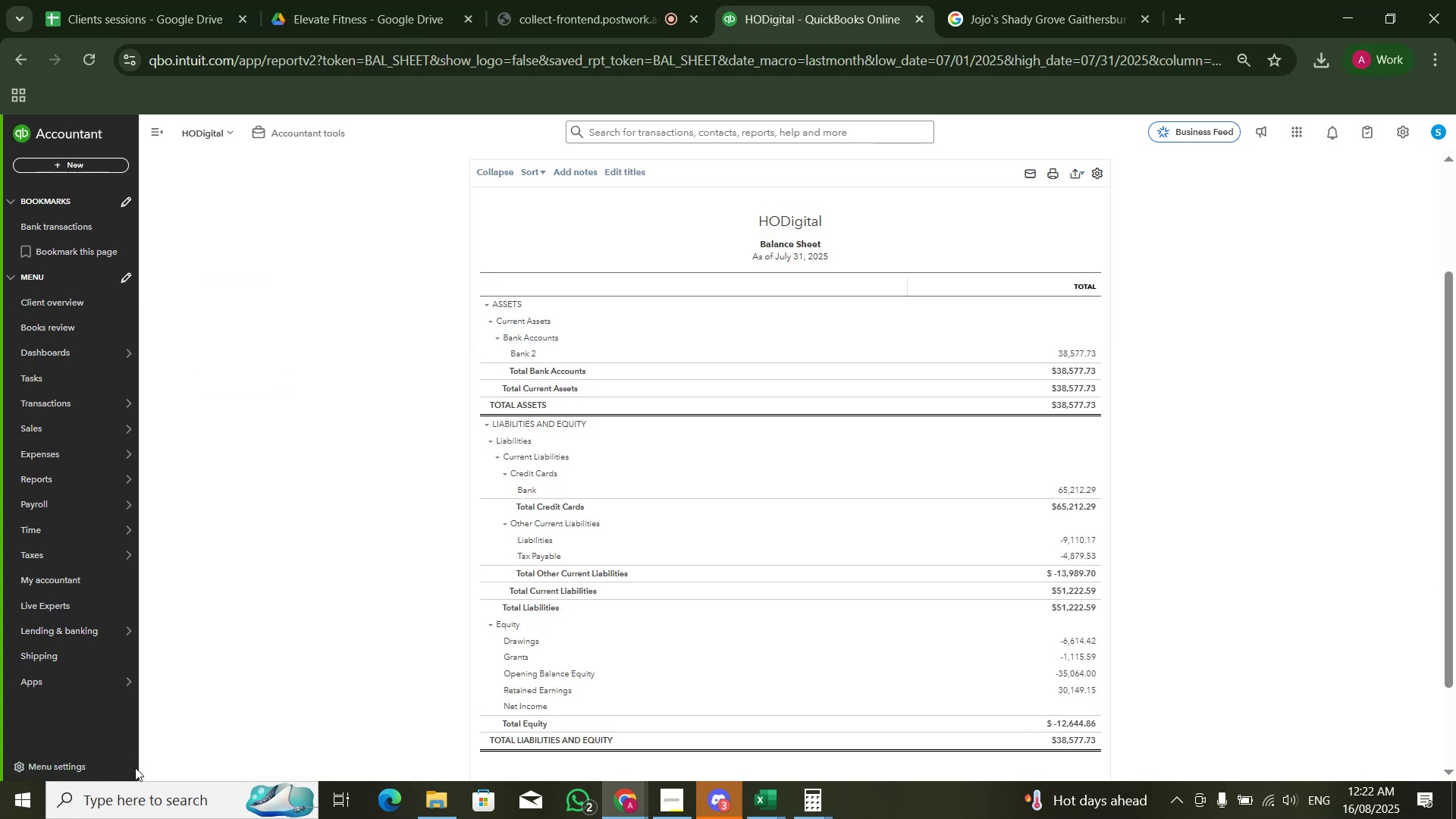 
wait(9.26)
 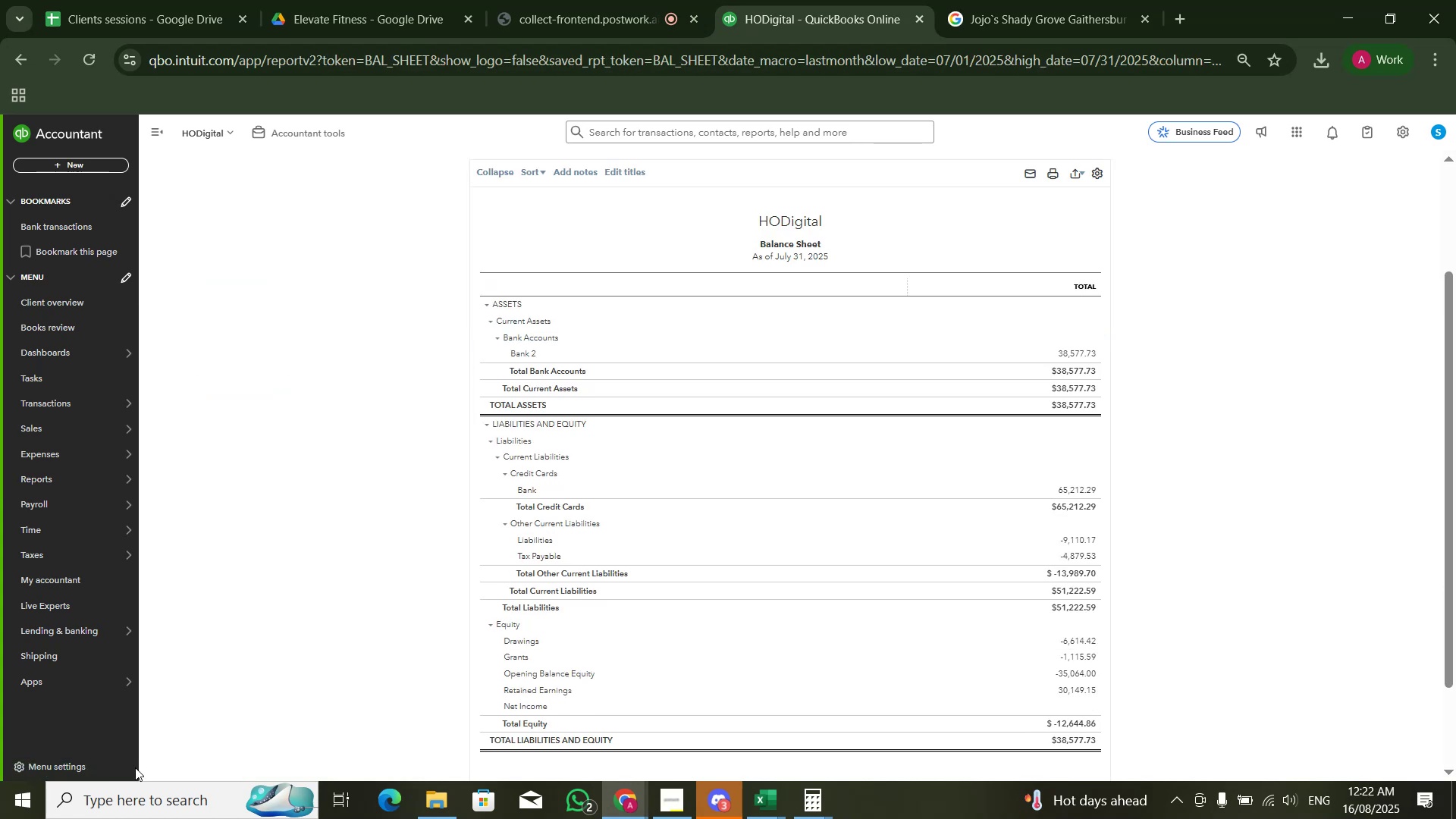 
key(Alt+Tab)
 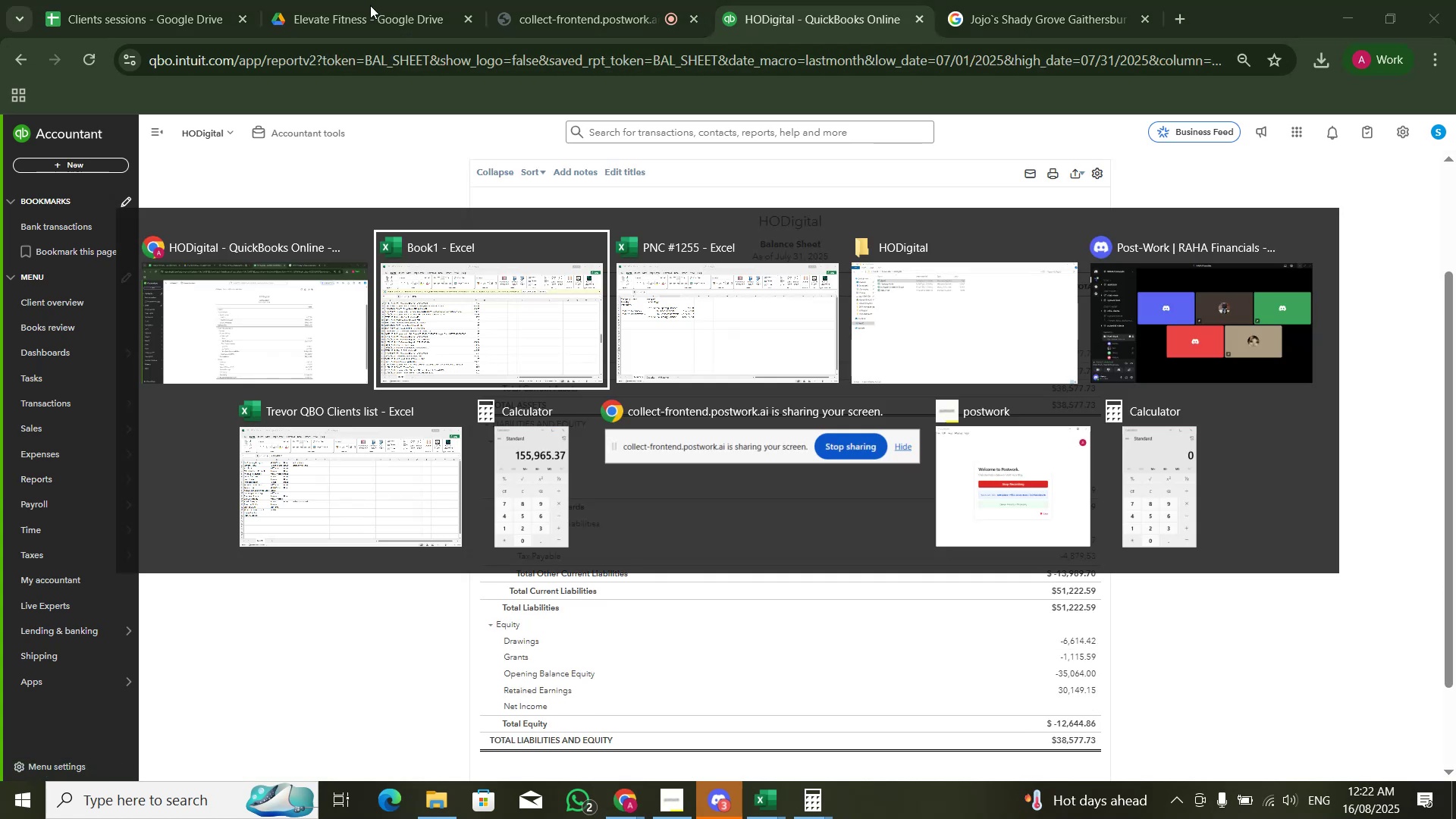 
key(Alt+Tab)
 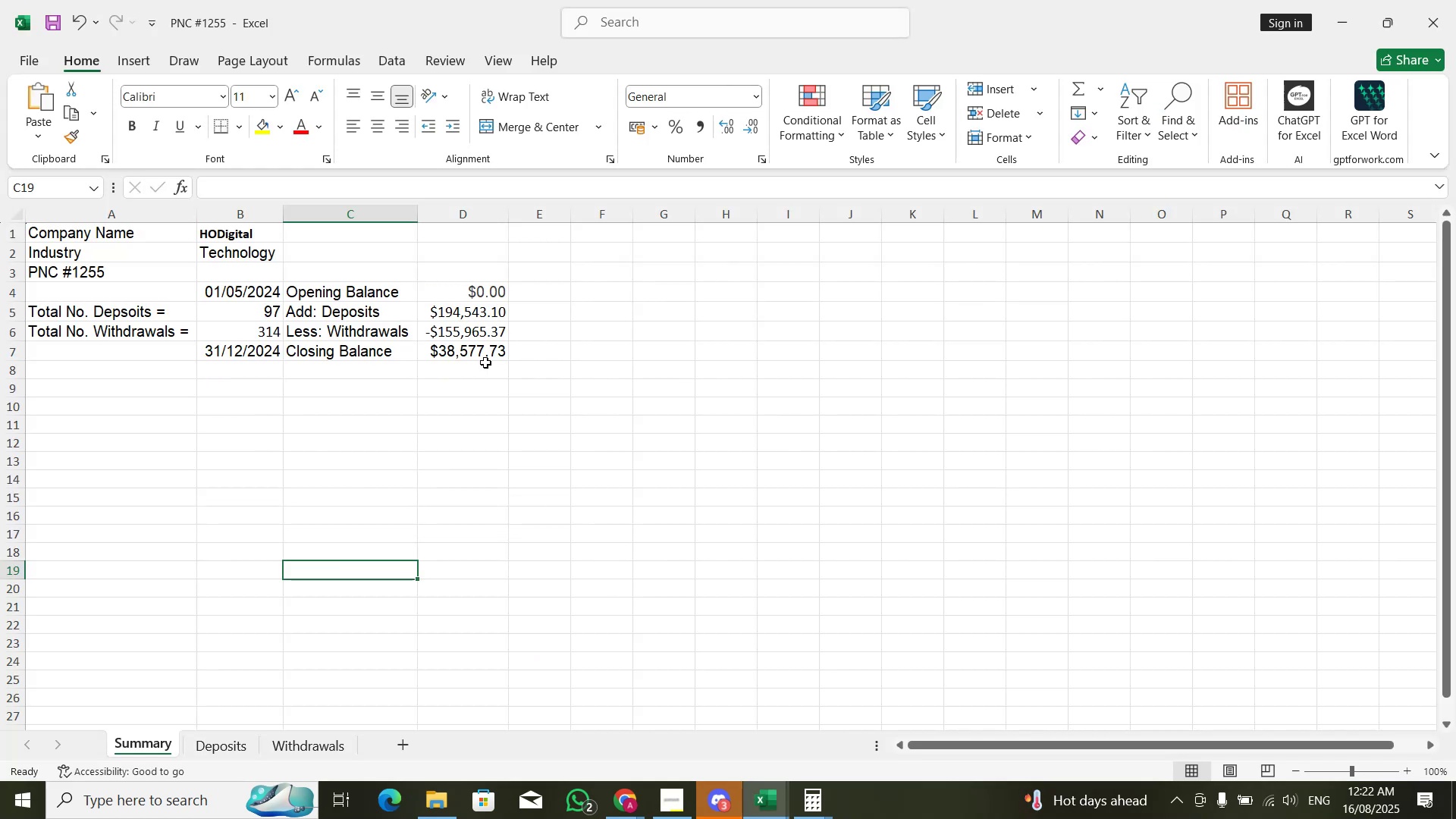 
key(Alt+AltLeft)
 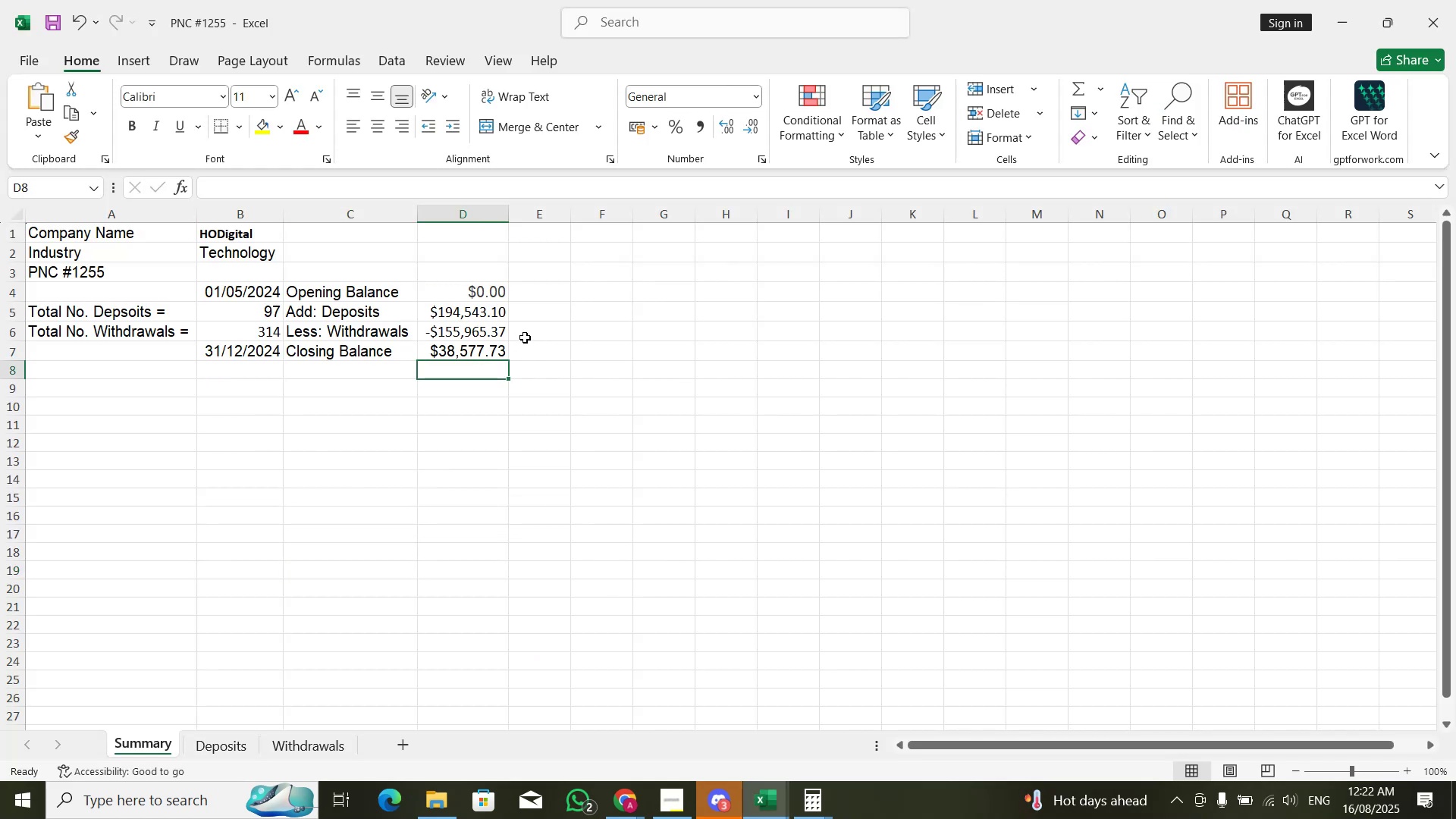 
key(Alt+Tab)
 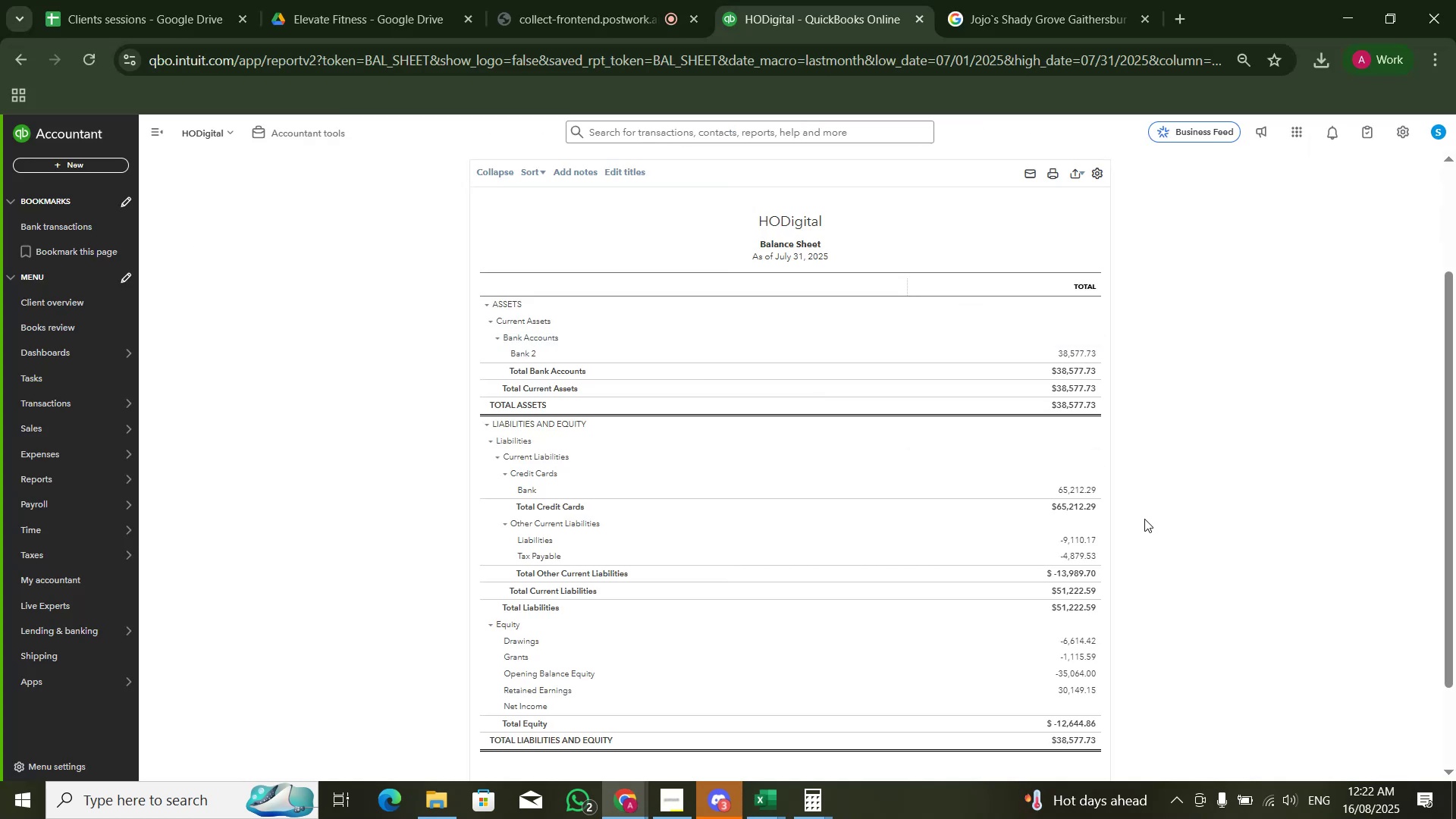 
key(Alt+Tab)
 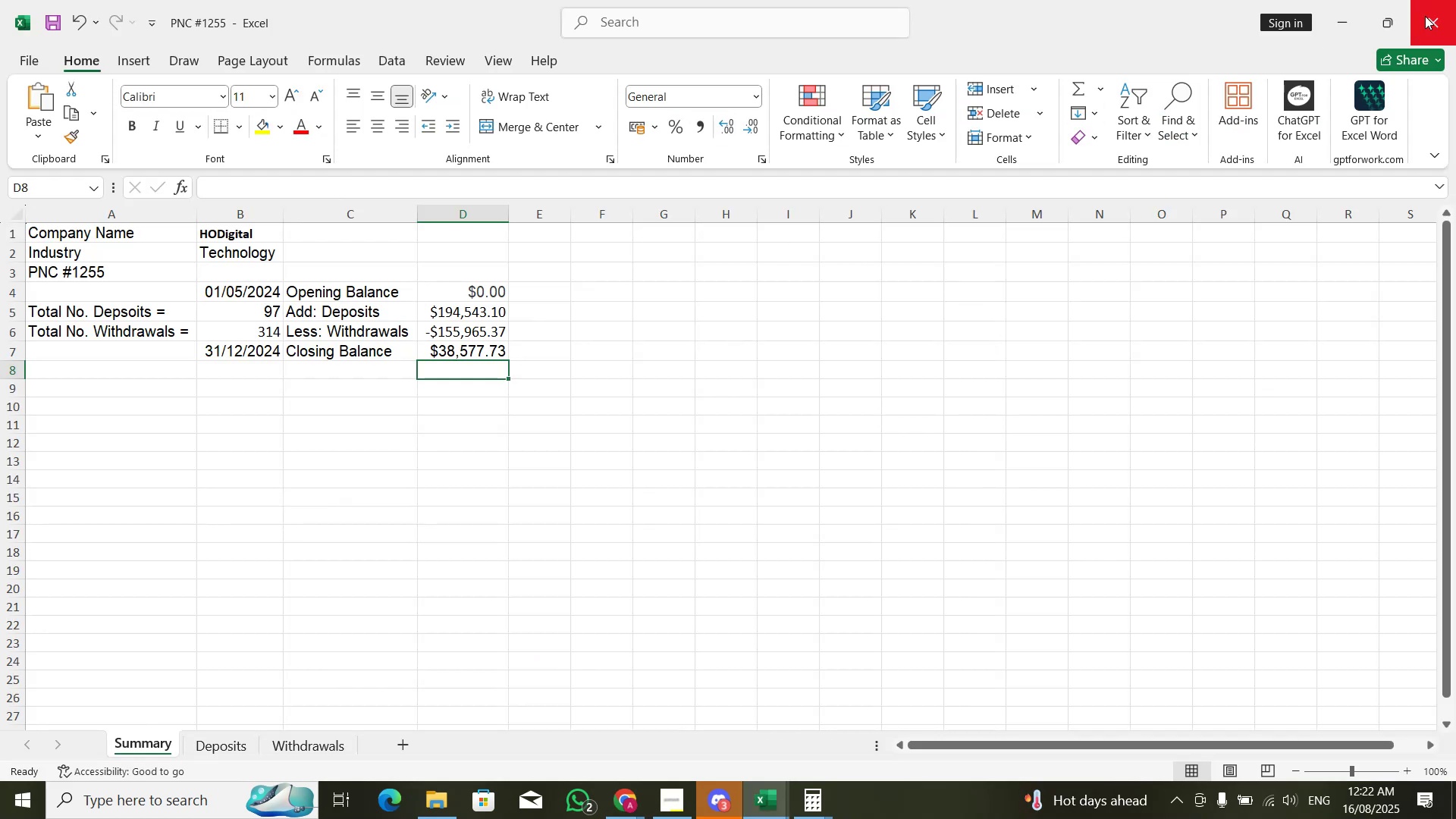 
left_click([1430, 14])
 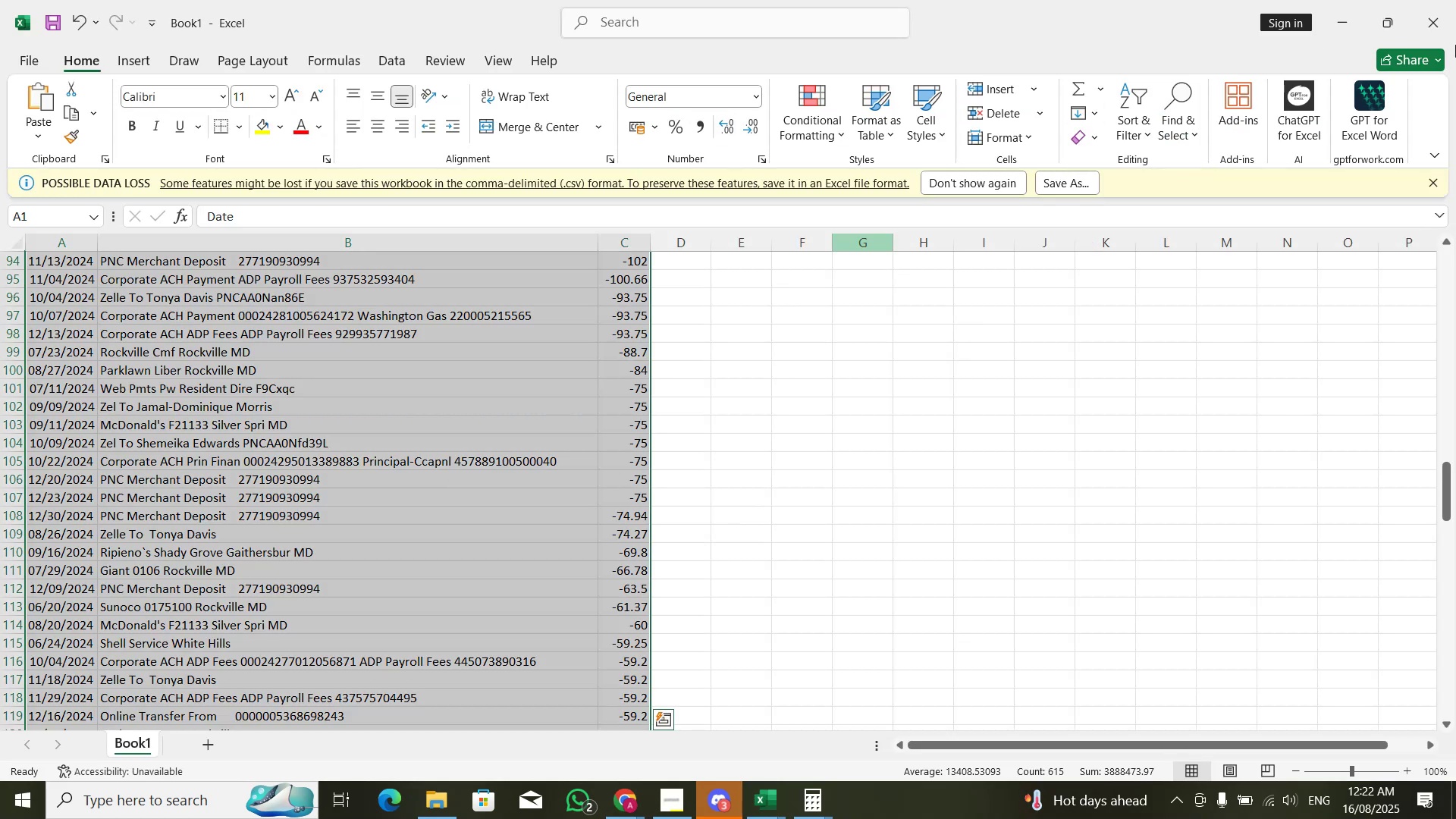 
left_click([1453, 27])
 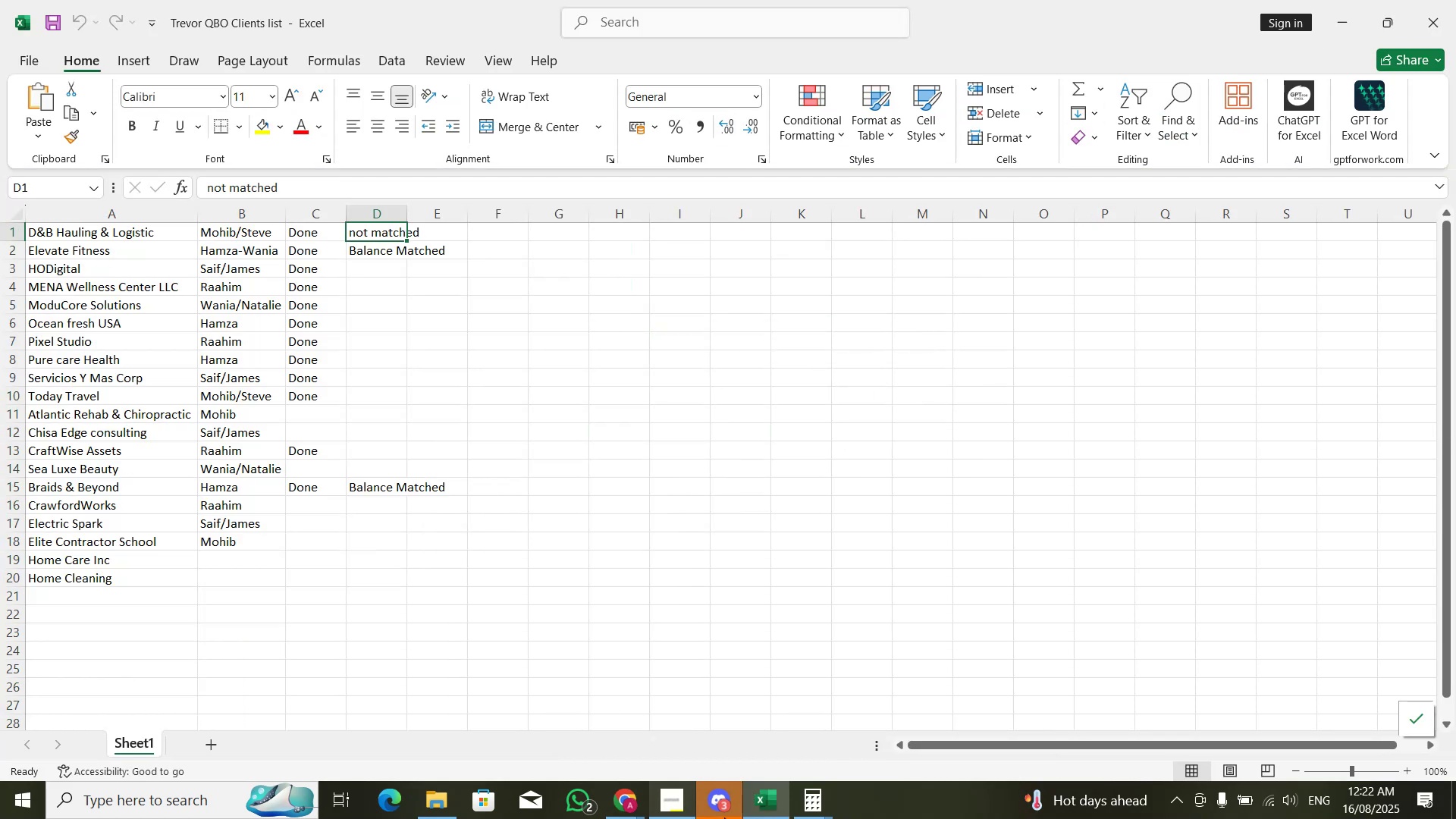 
left_click([639, 789])
 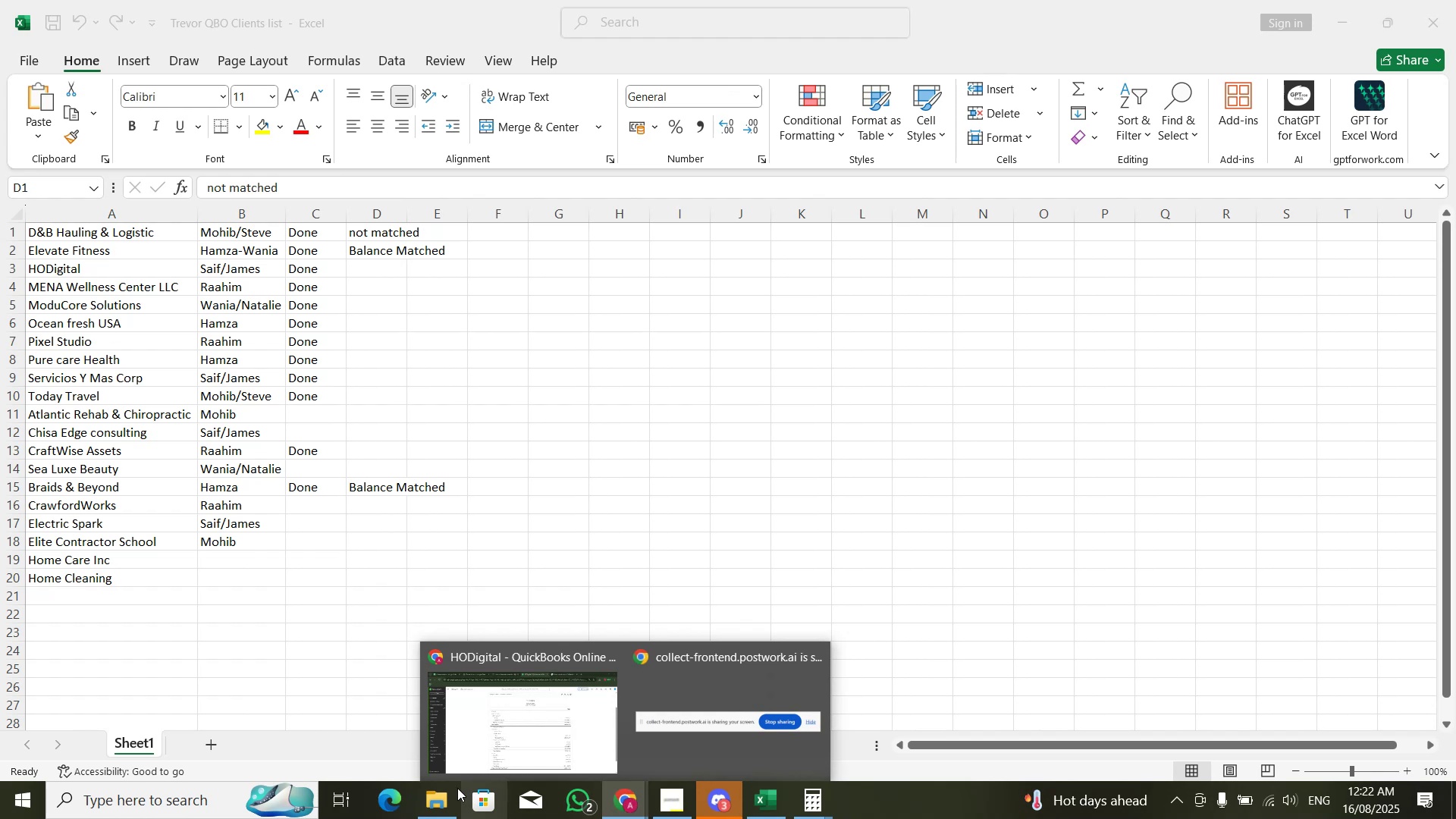 
left_click([453, 790])
 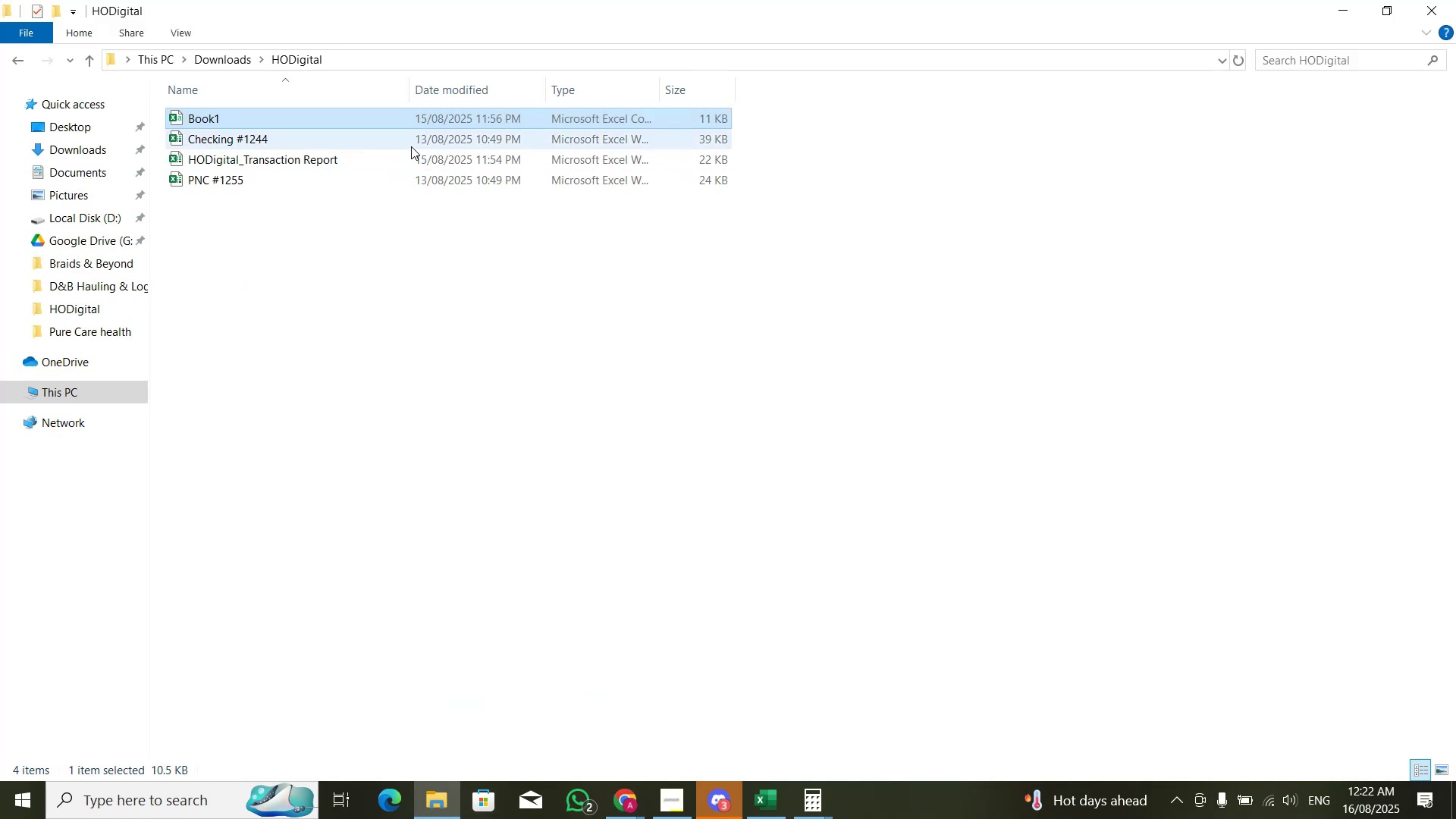 
double_click([411, 146])
 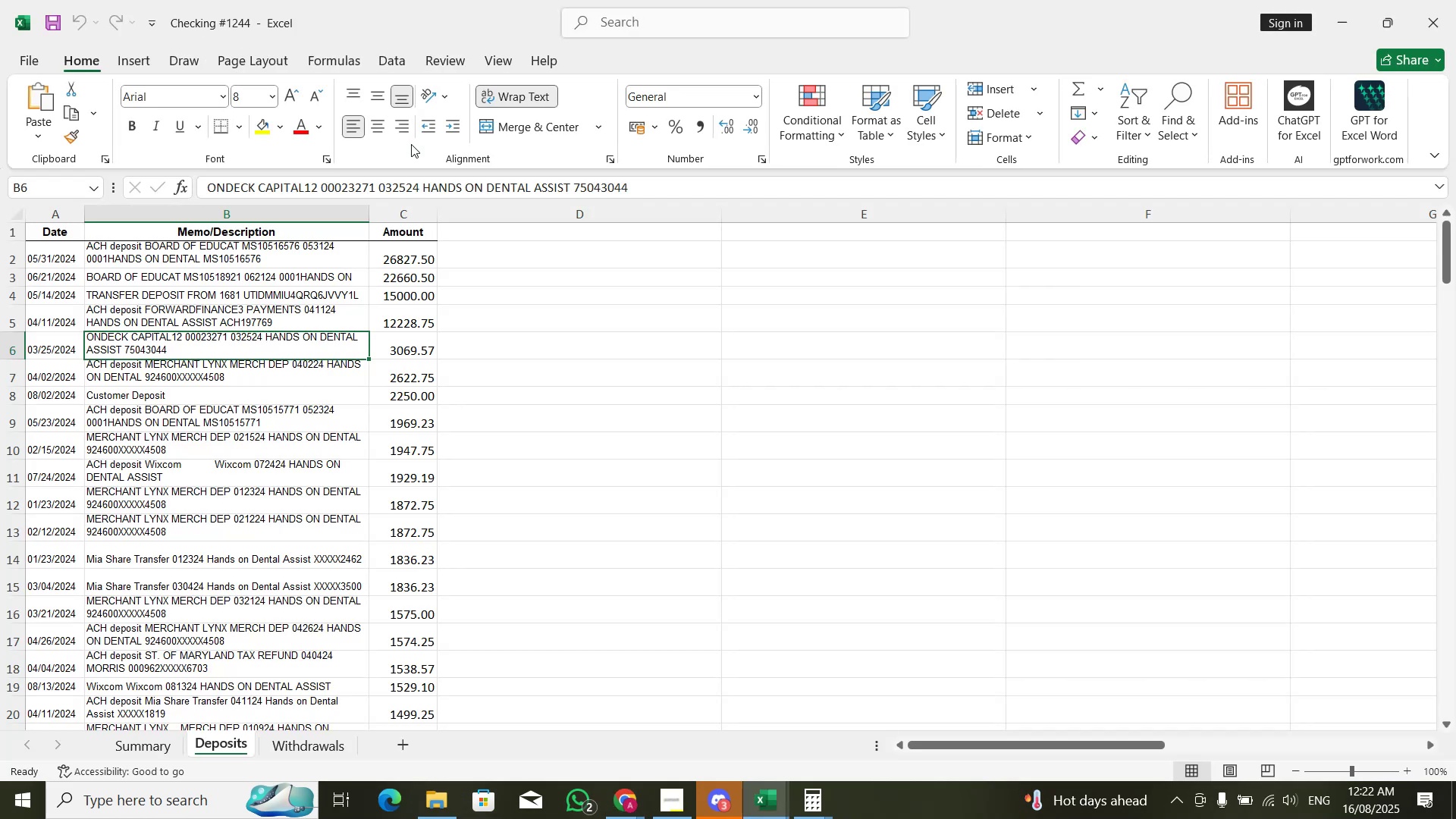 
wait(9.09)
 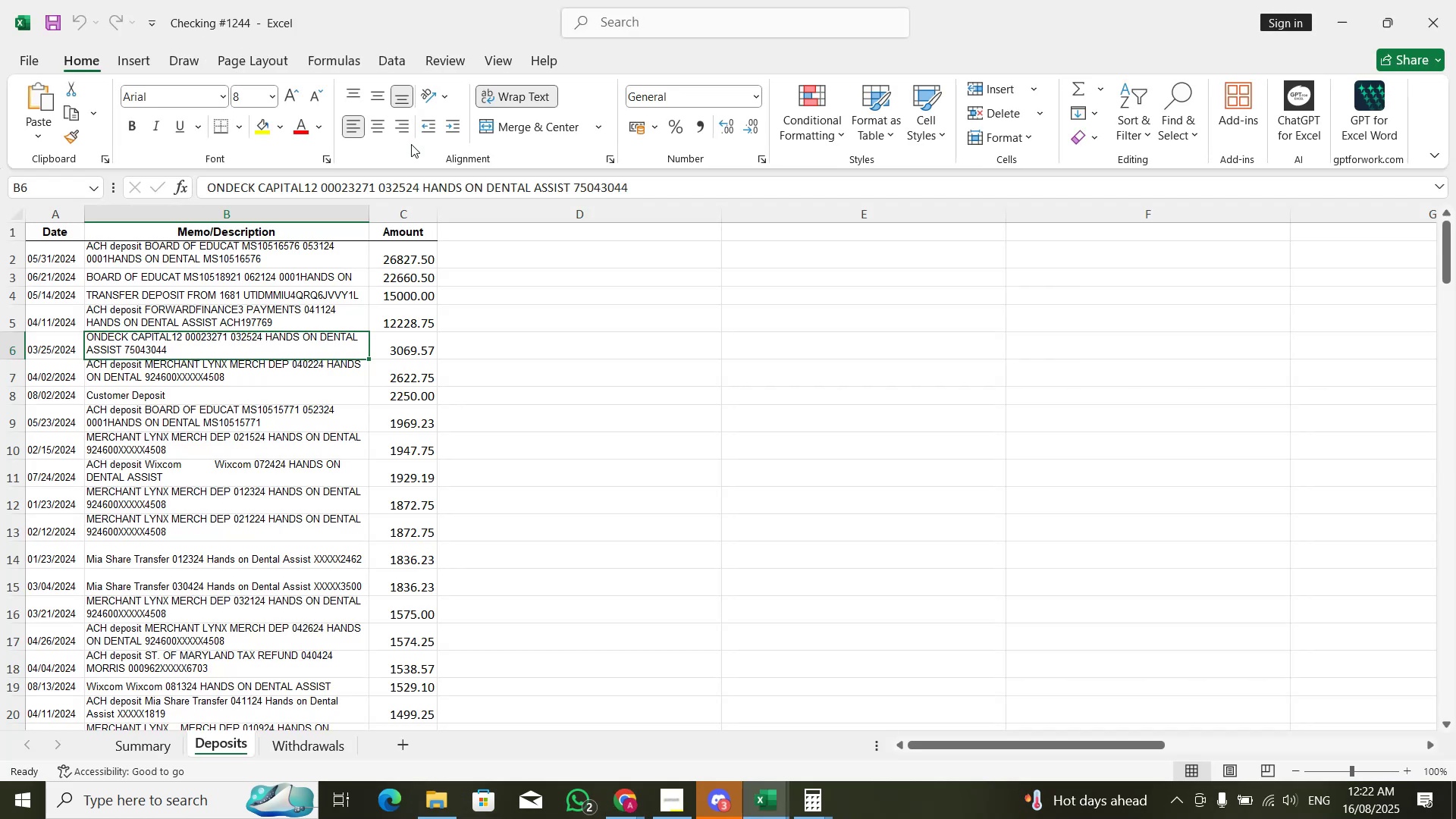 
left_click([528, 359])
 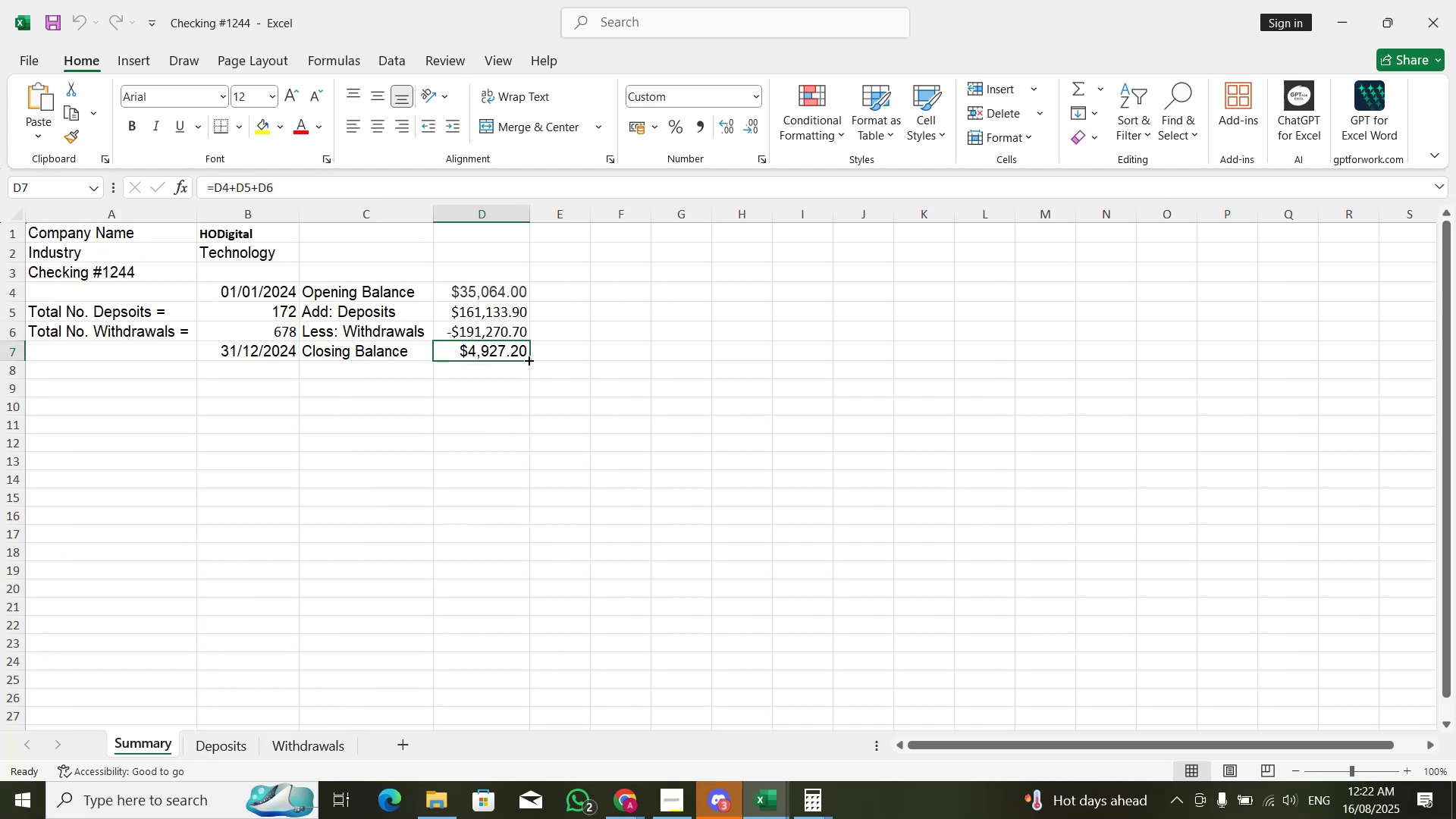 
key(Alt+Tab)
 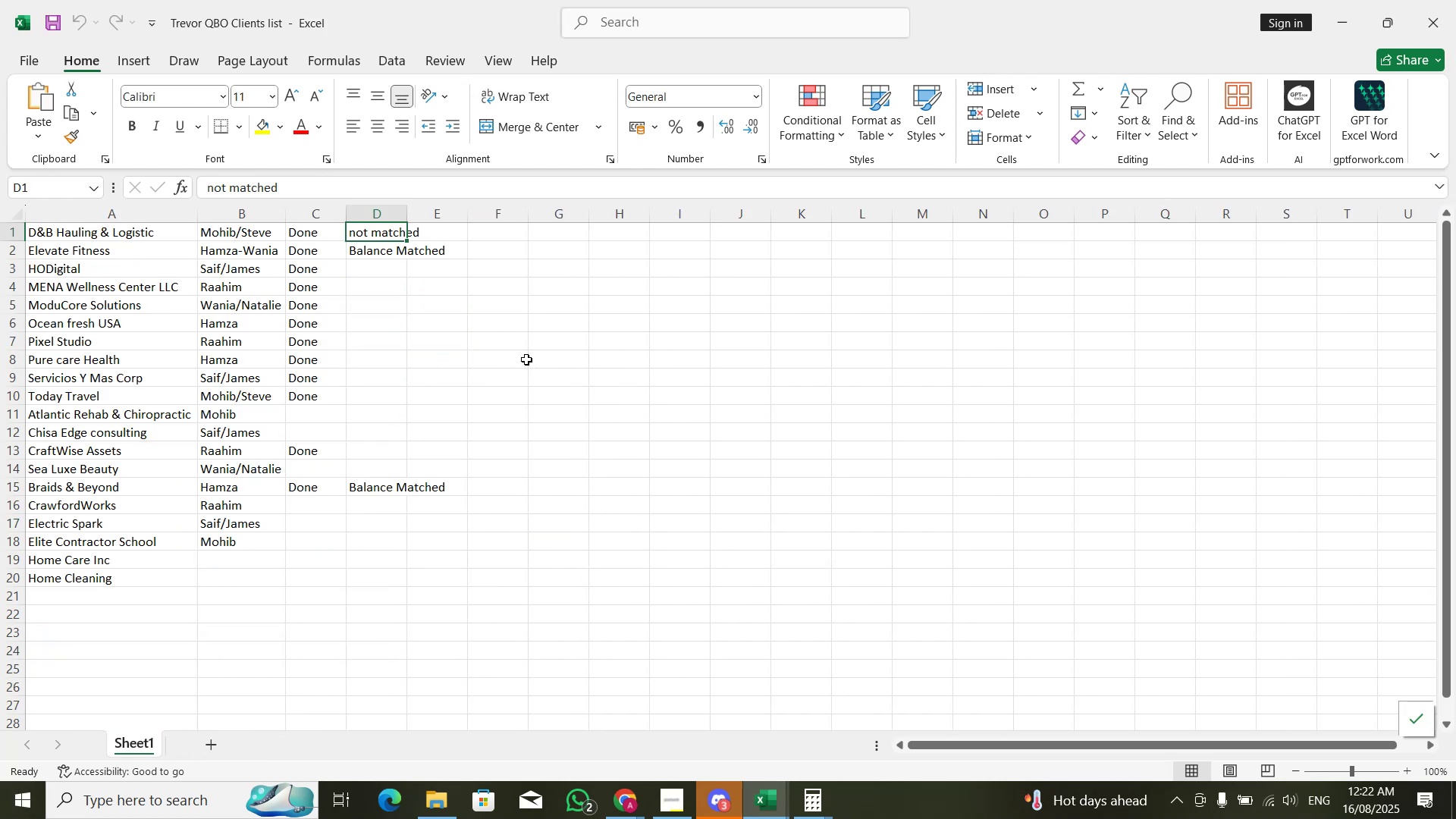 
key(Alt+AltLeft)
 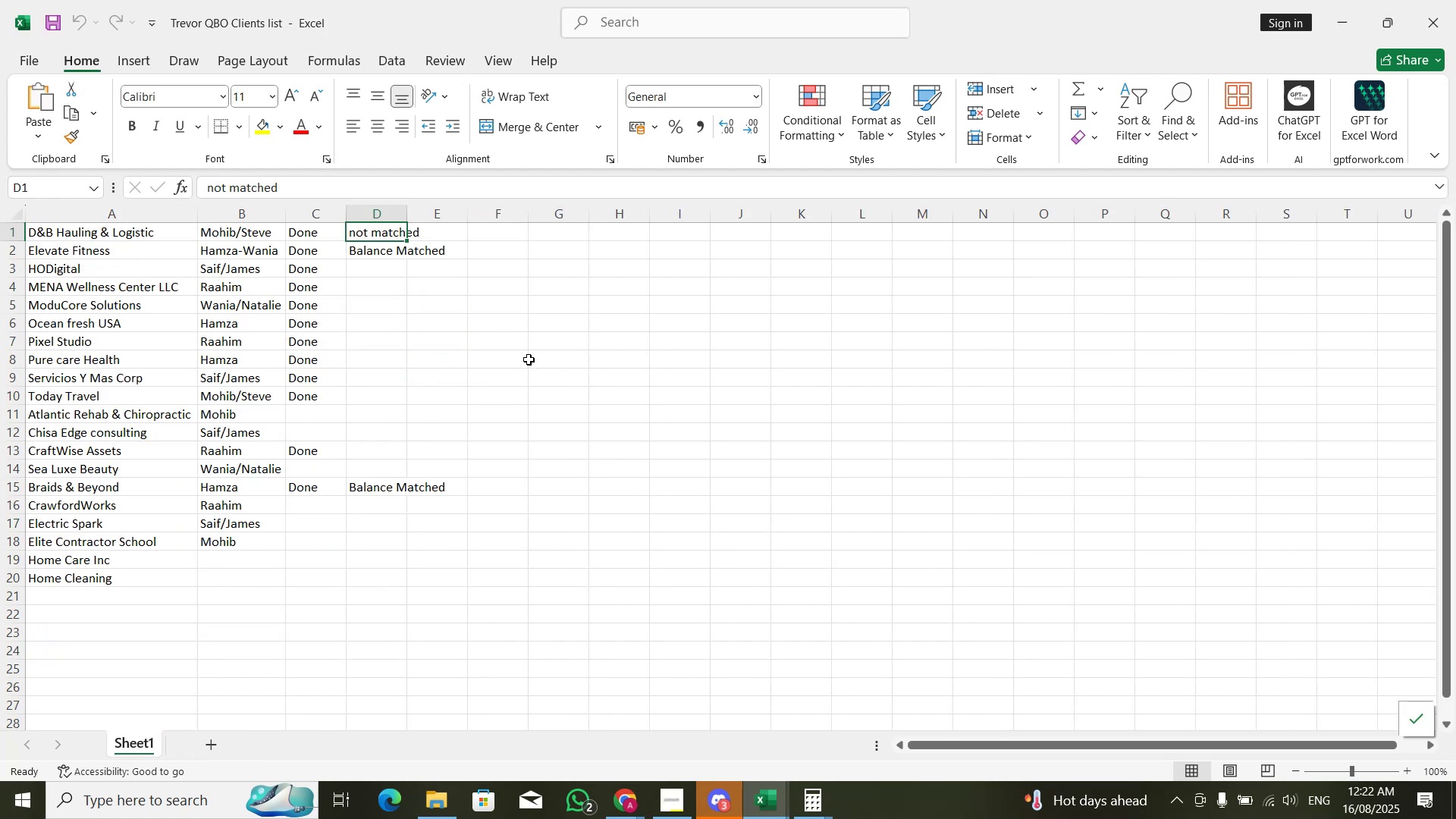 
key(Alt+Tab)
 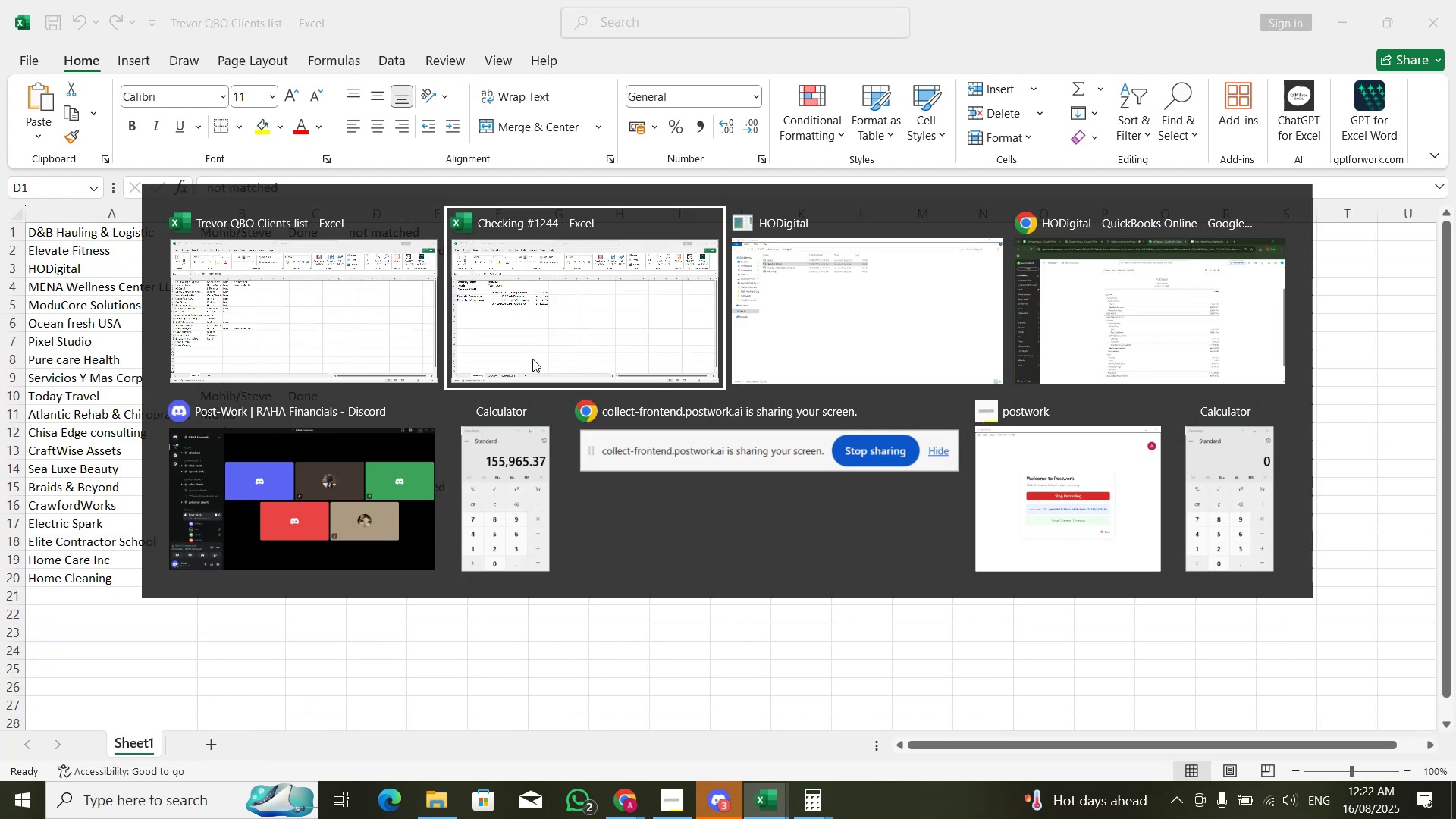 
key(Alt+Tab)
 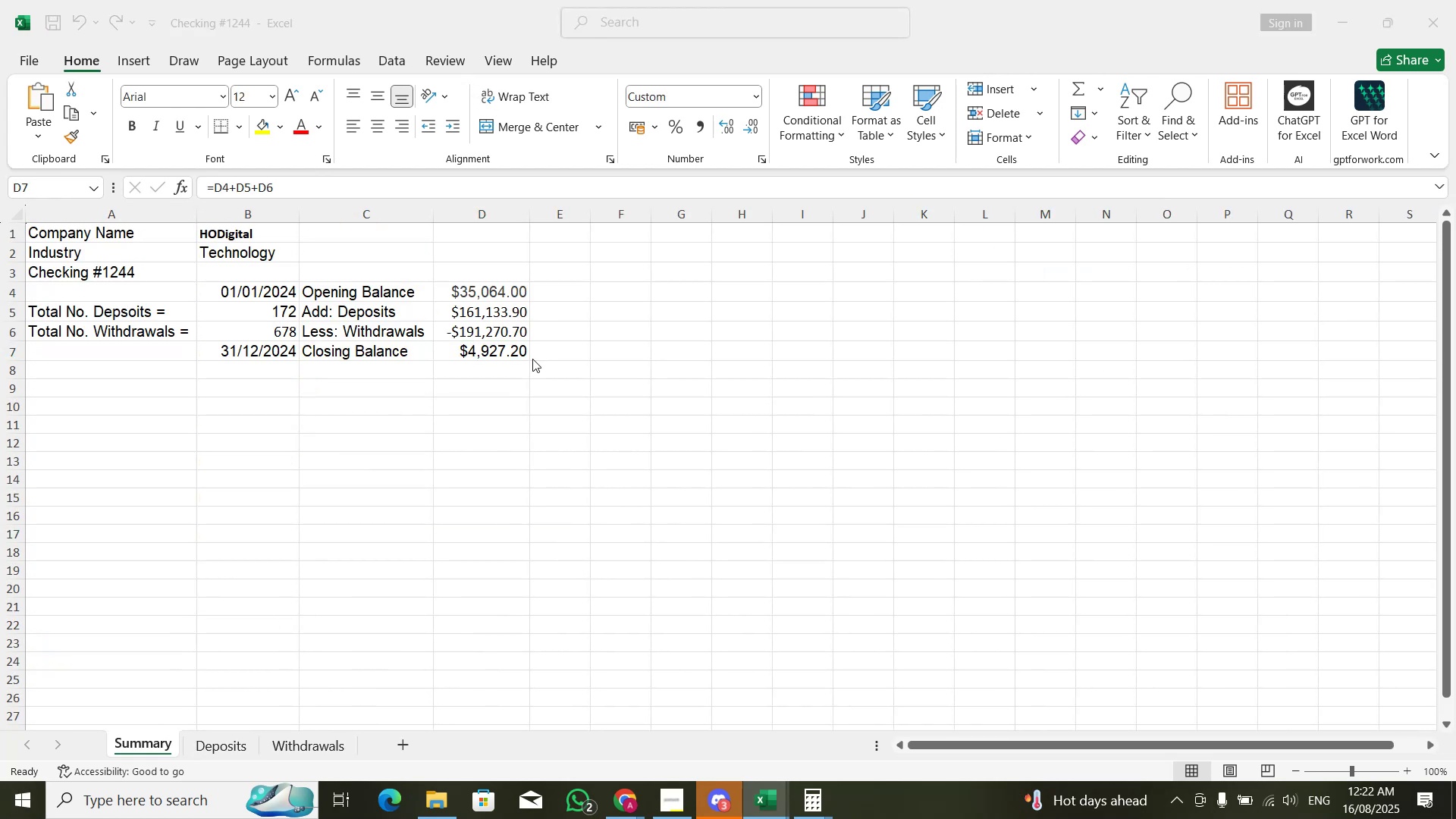 
key(Alt+Tab)
 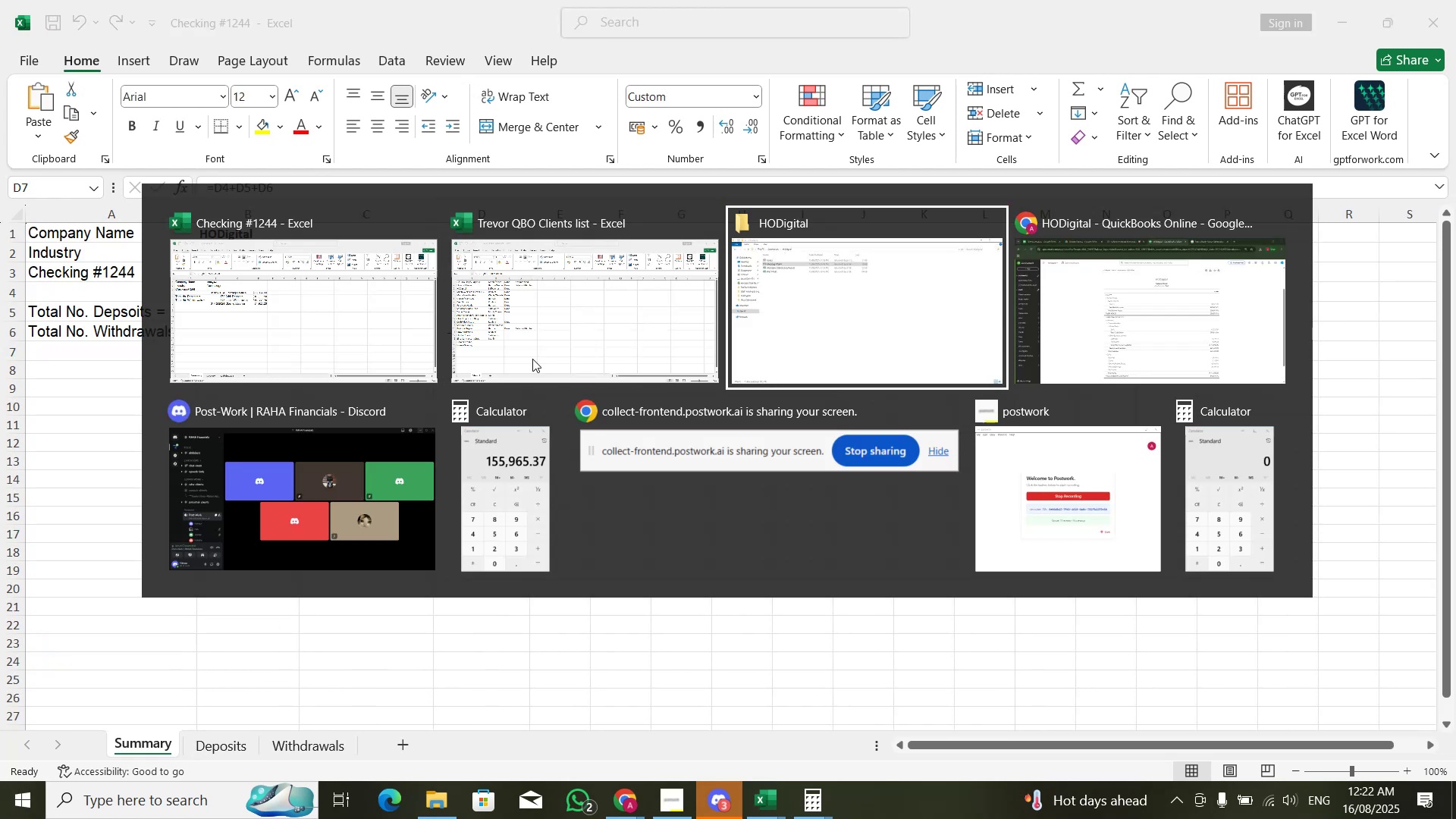 
key(Alt+Tab)
 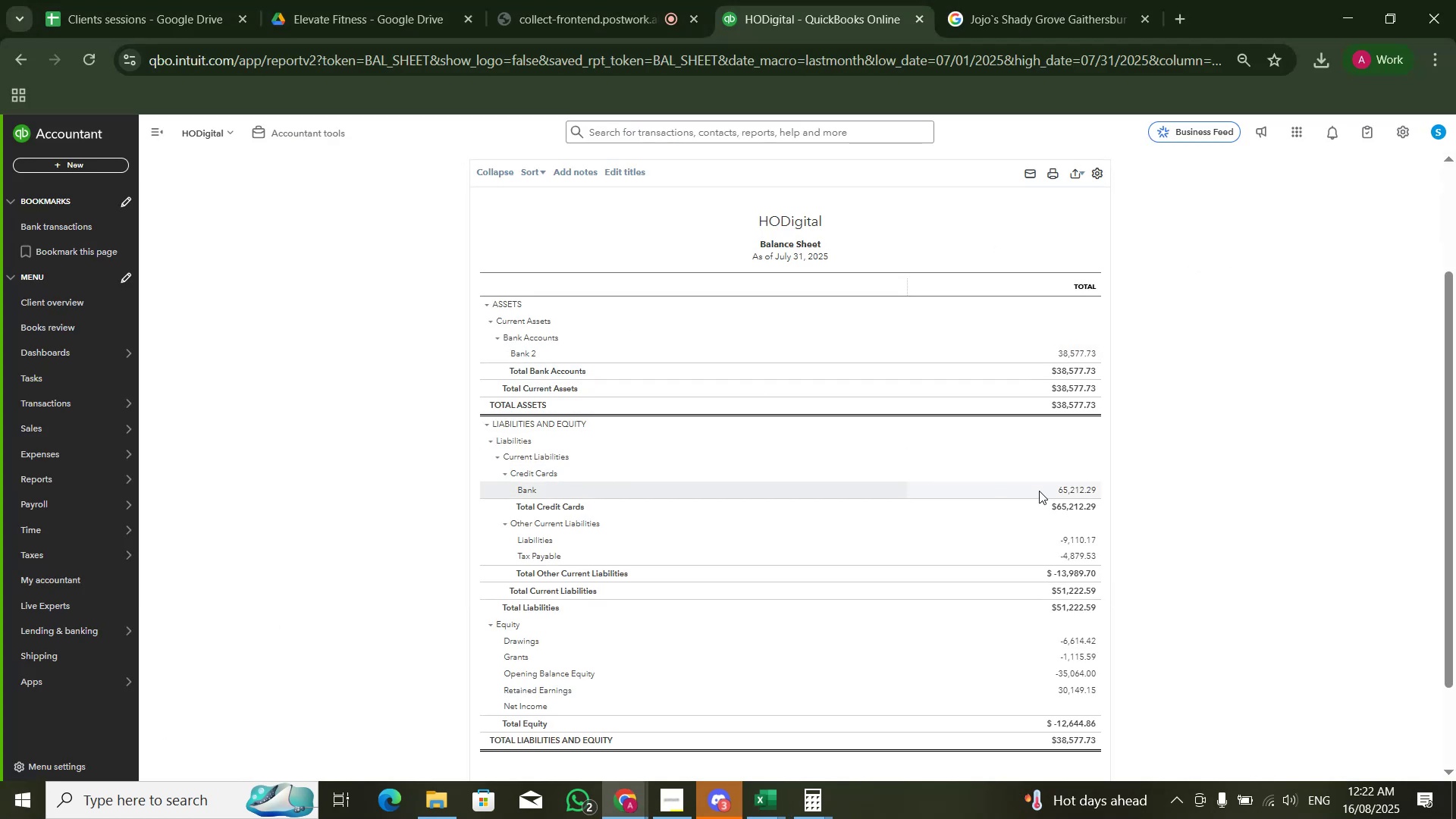 
left_click([1075, 493])
 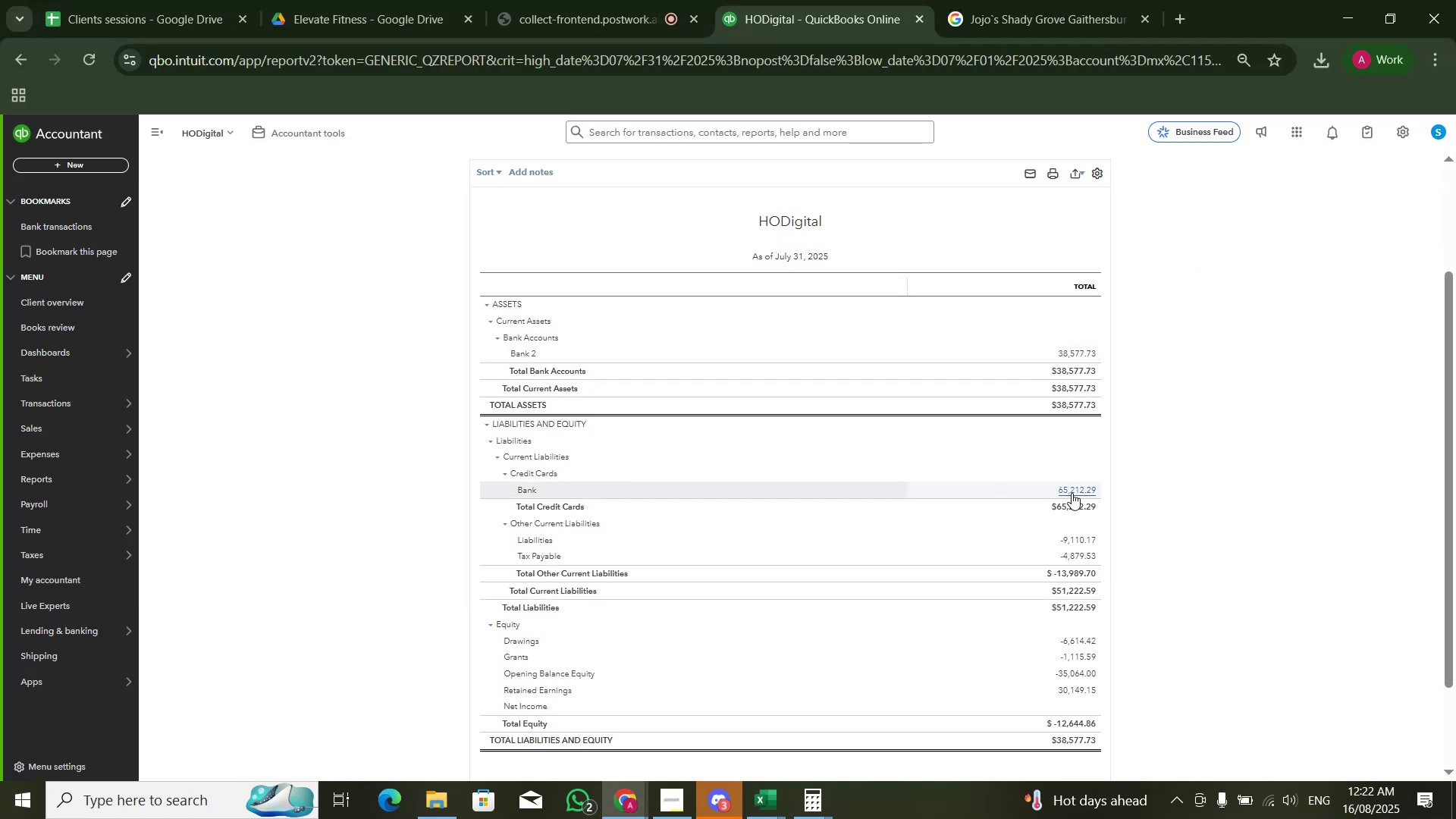 
key(Alt+Tab)
 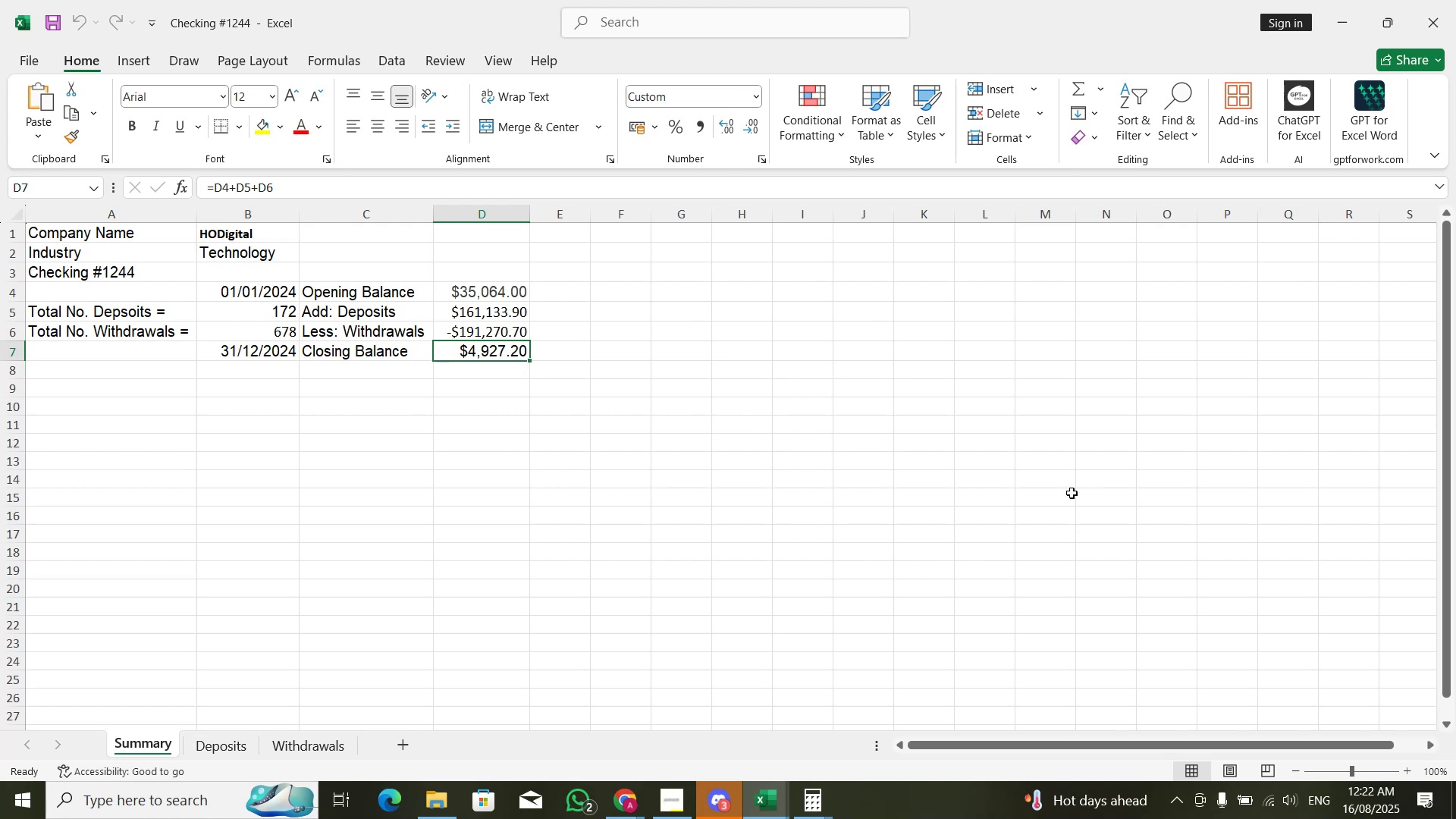 
key(Control+PageDown)
 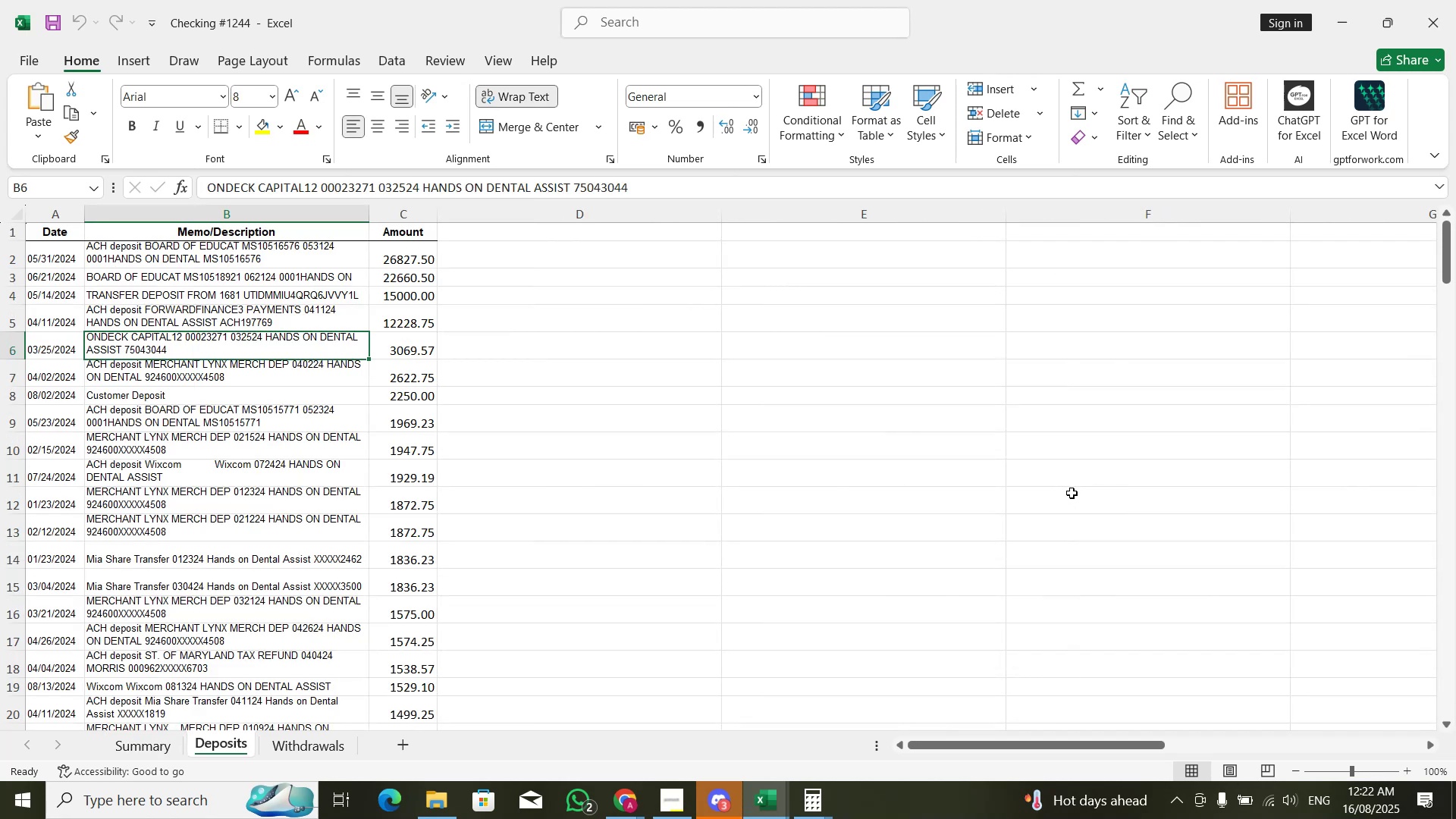 
key(ArrowUp)
 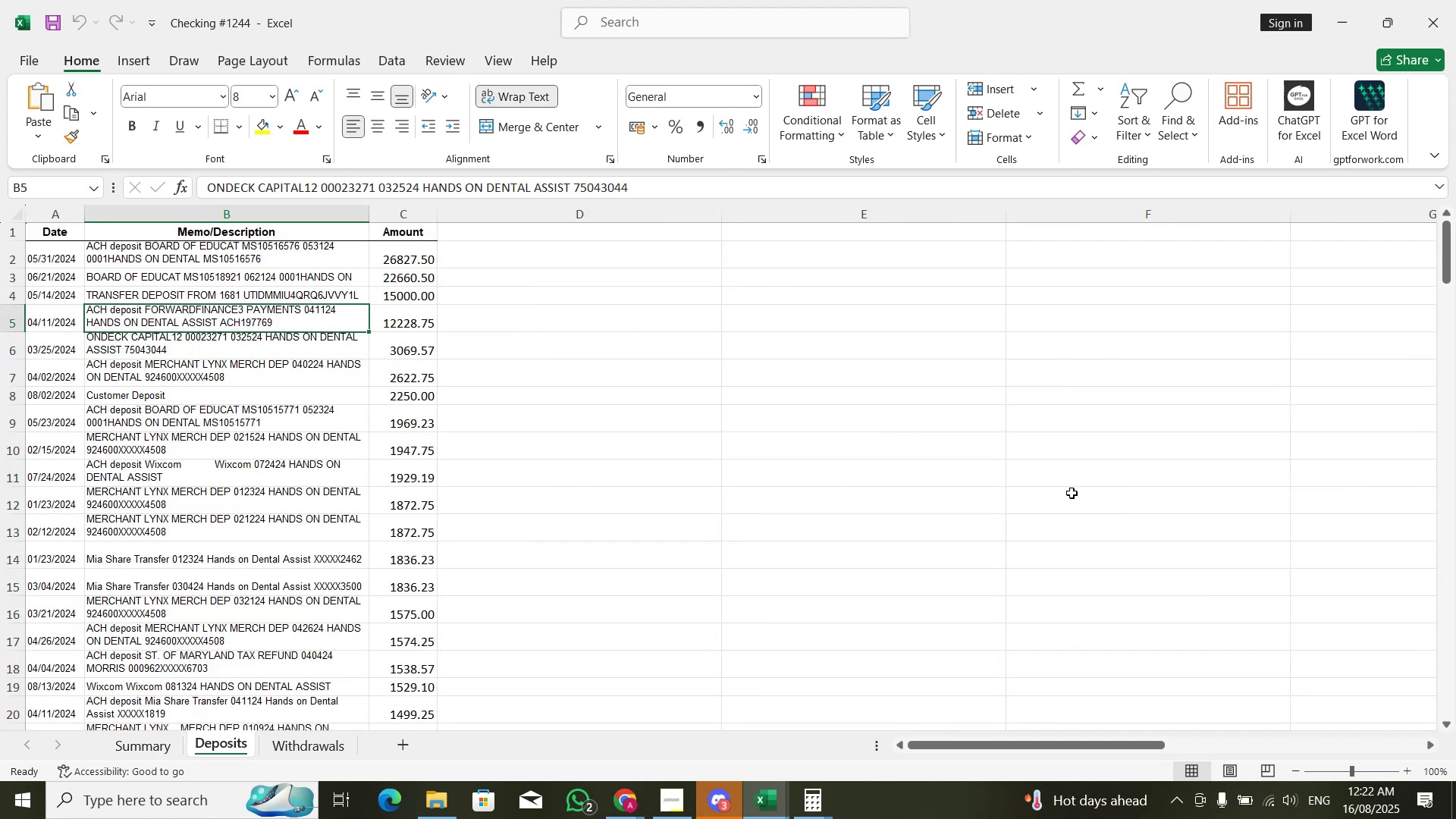 
key(Control+ArrowUp)
 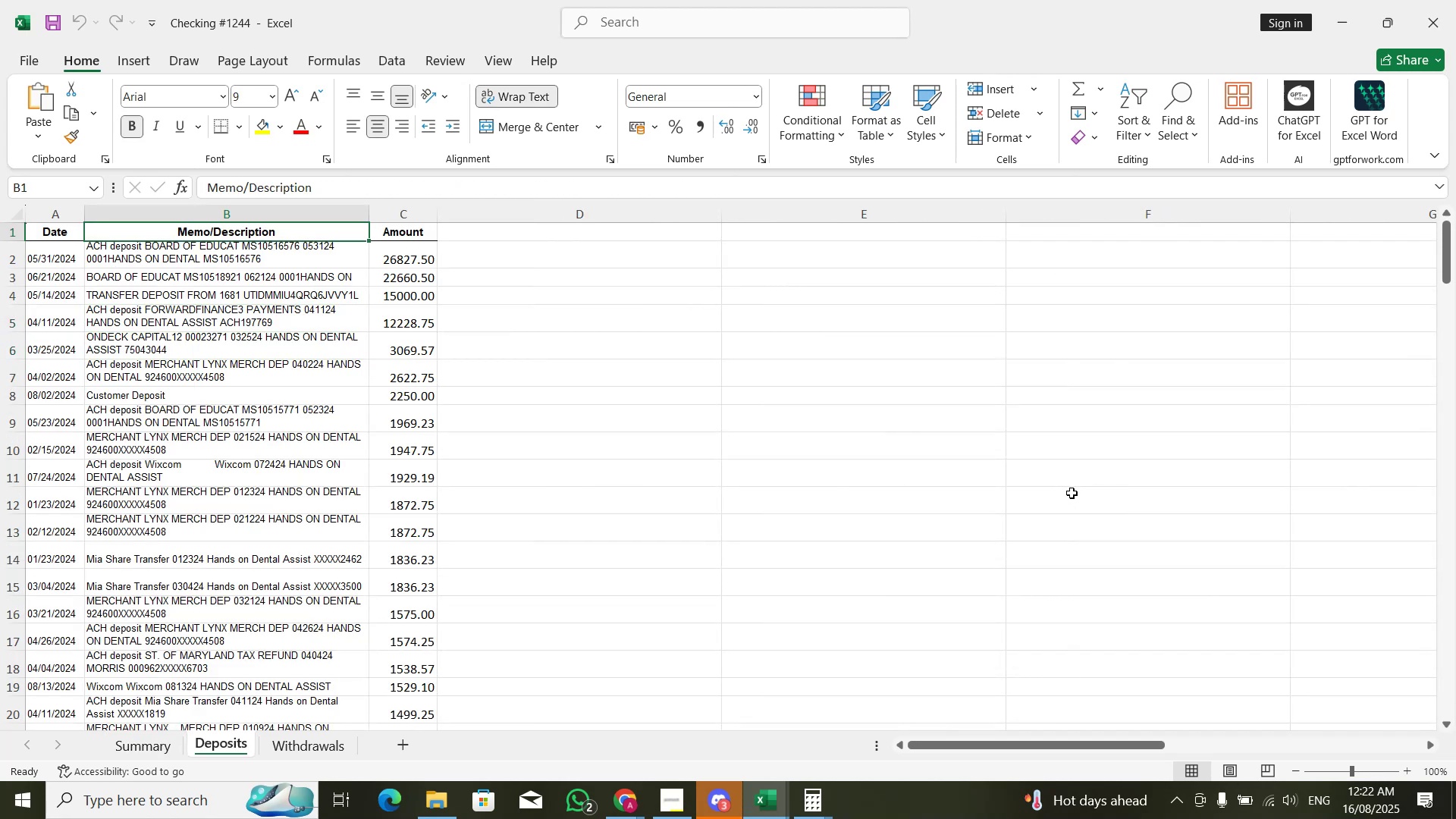 
key(ArrowDown)
 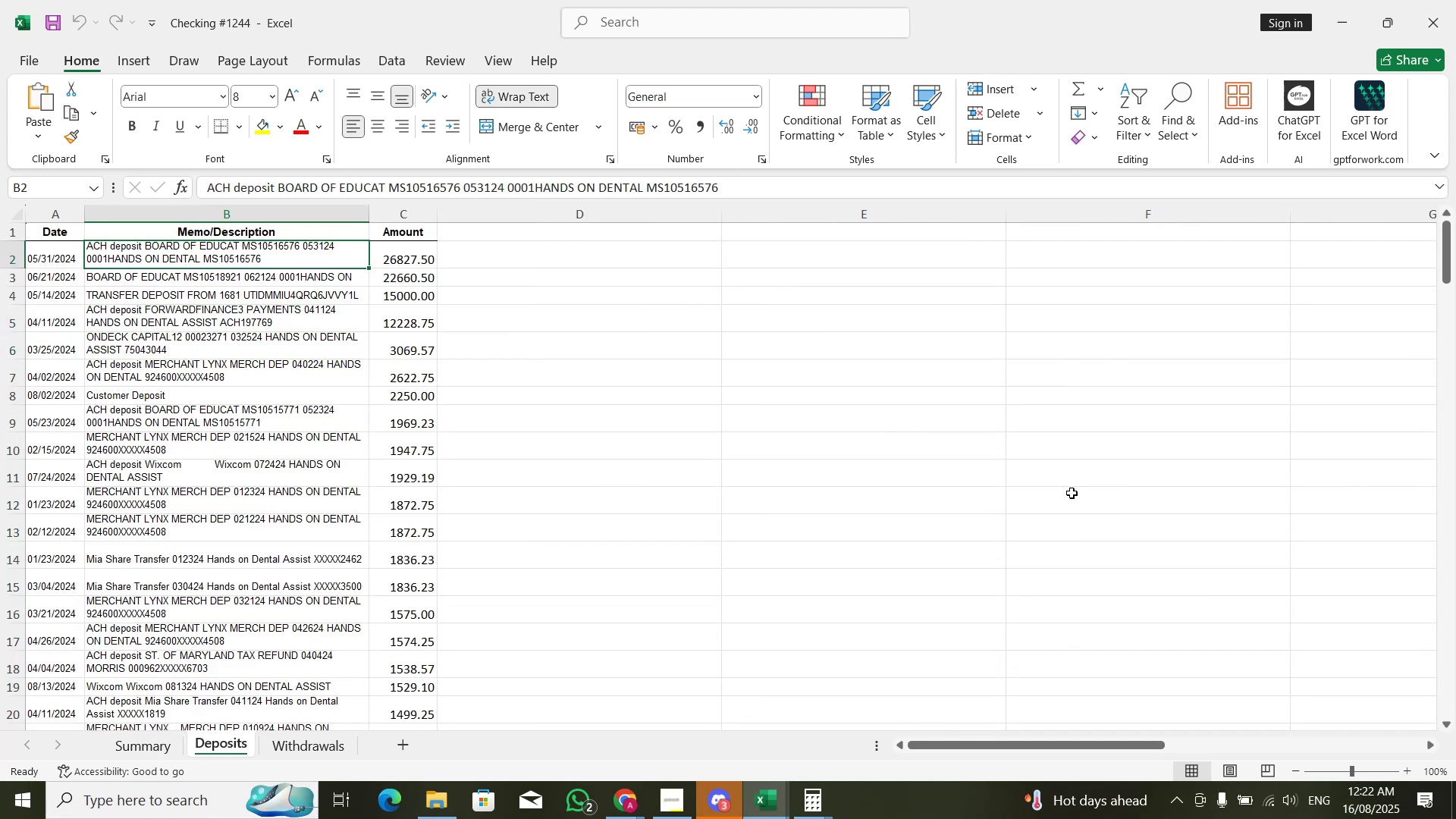 
key(ArrowLeft)
 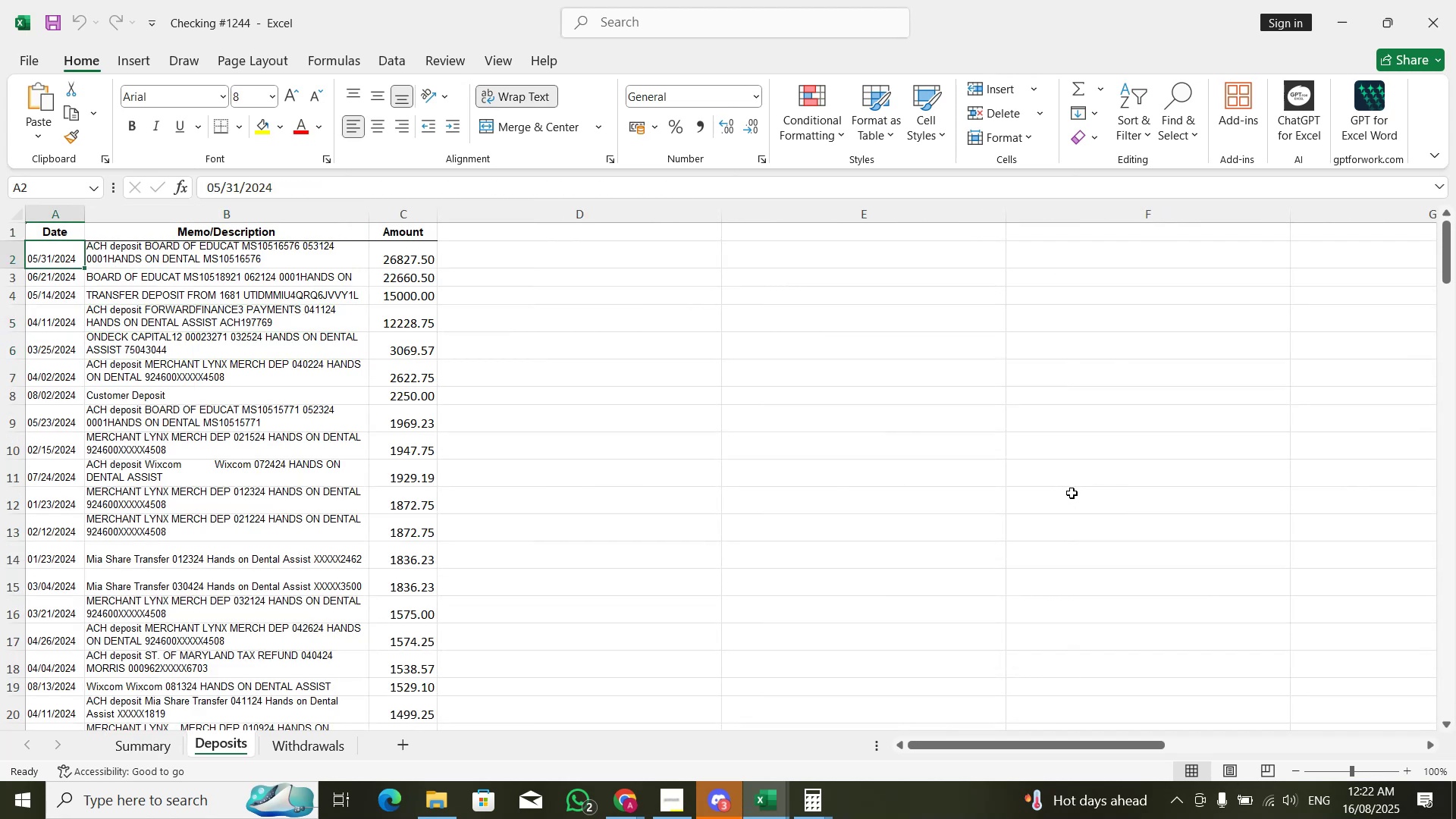 
key(Control+ArrowDown)
 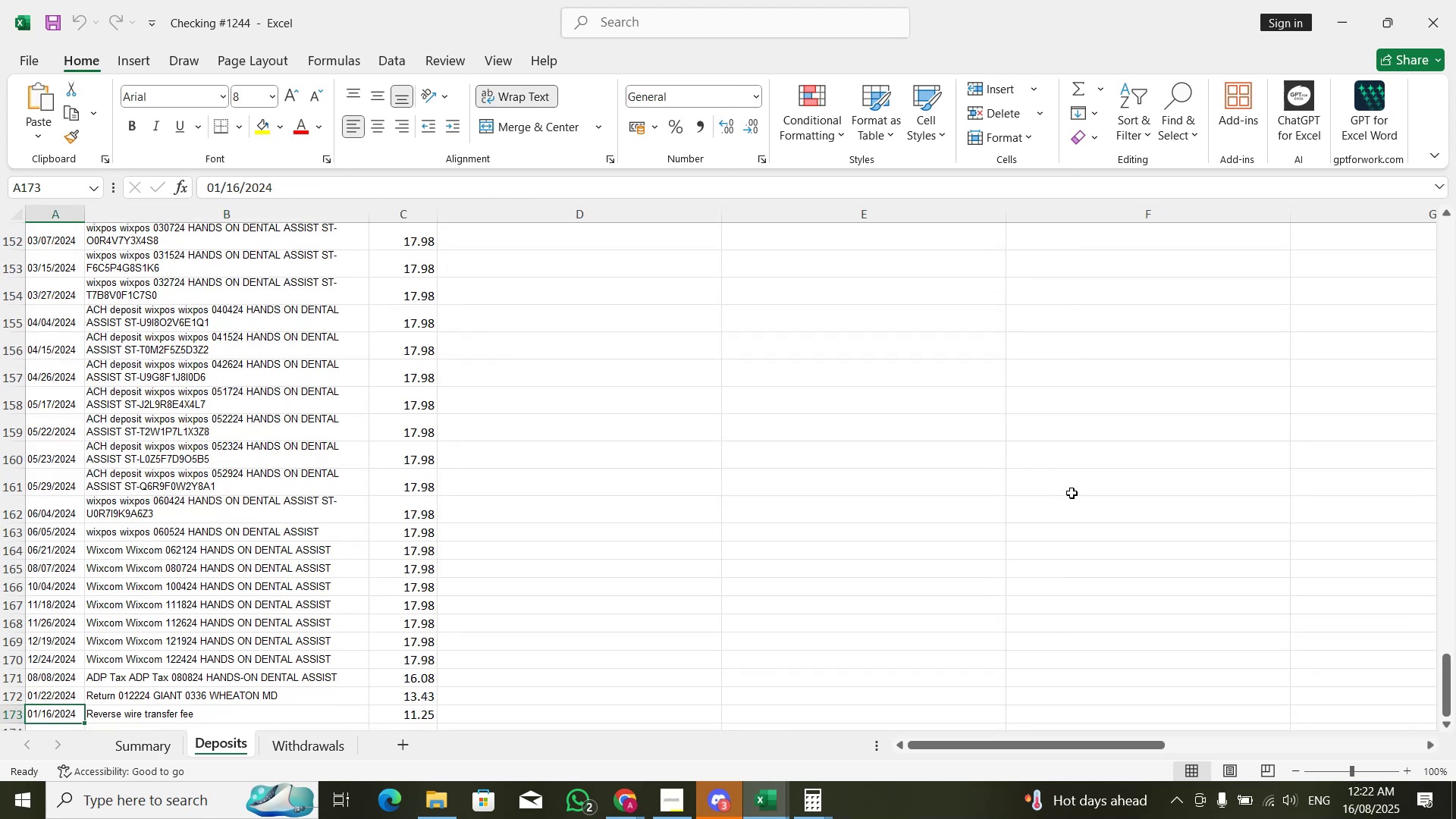 
key(ArrowDown)
 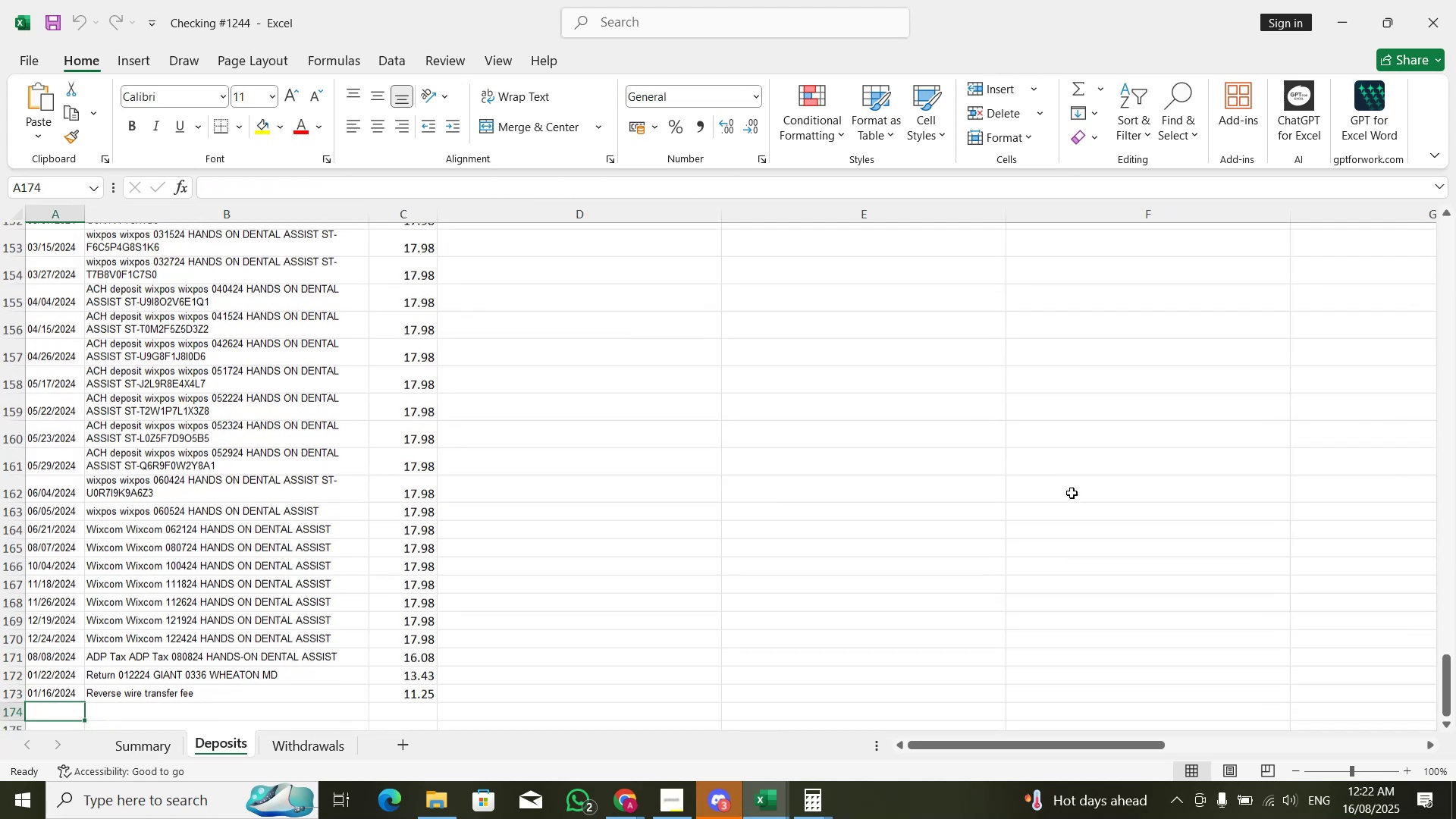 
key(ArrowDown)
 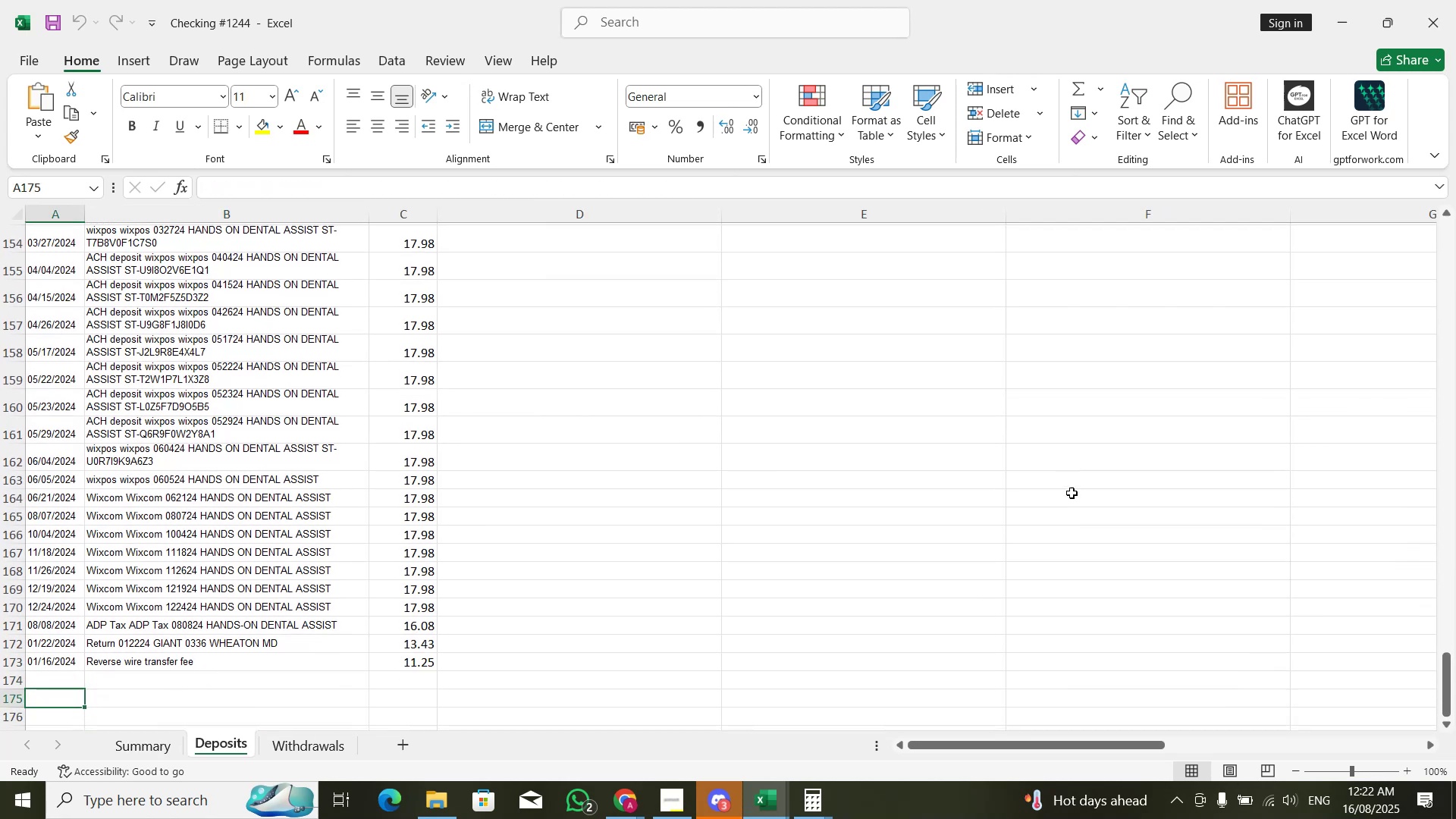 
key(ArrowRight)
 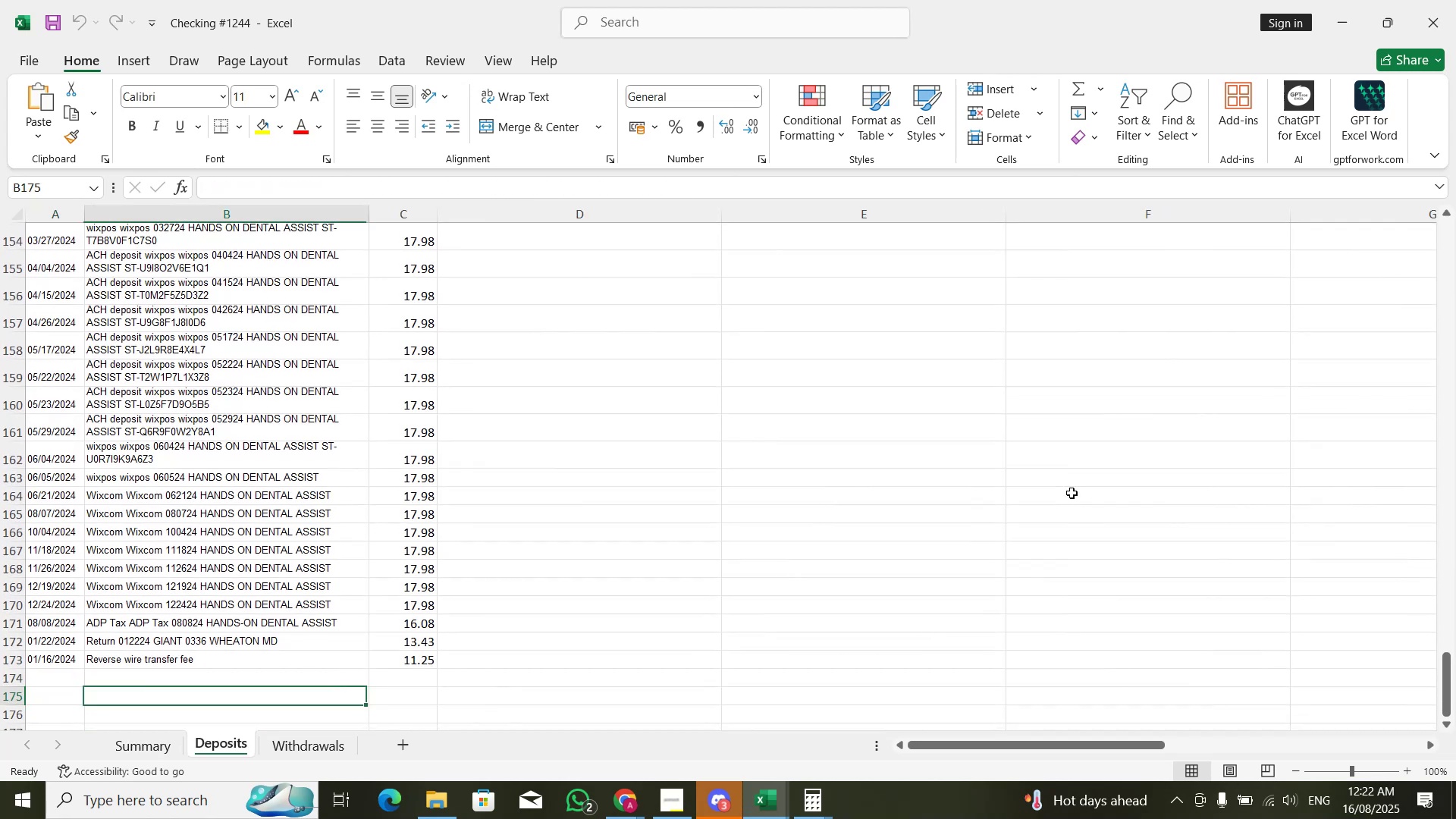 
key(ArrowUp)
 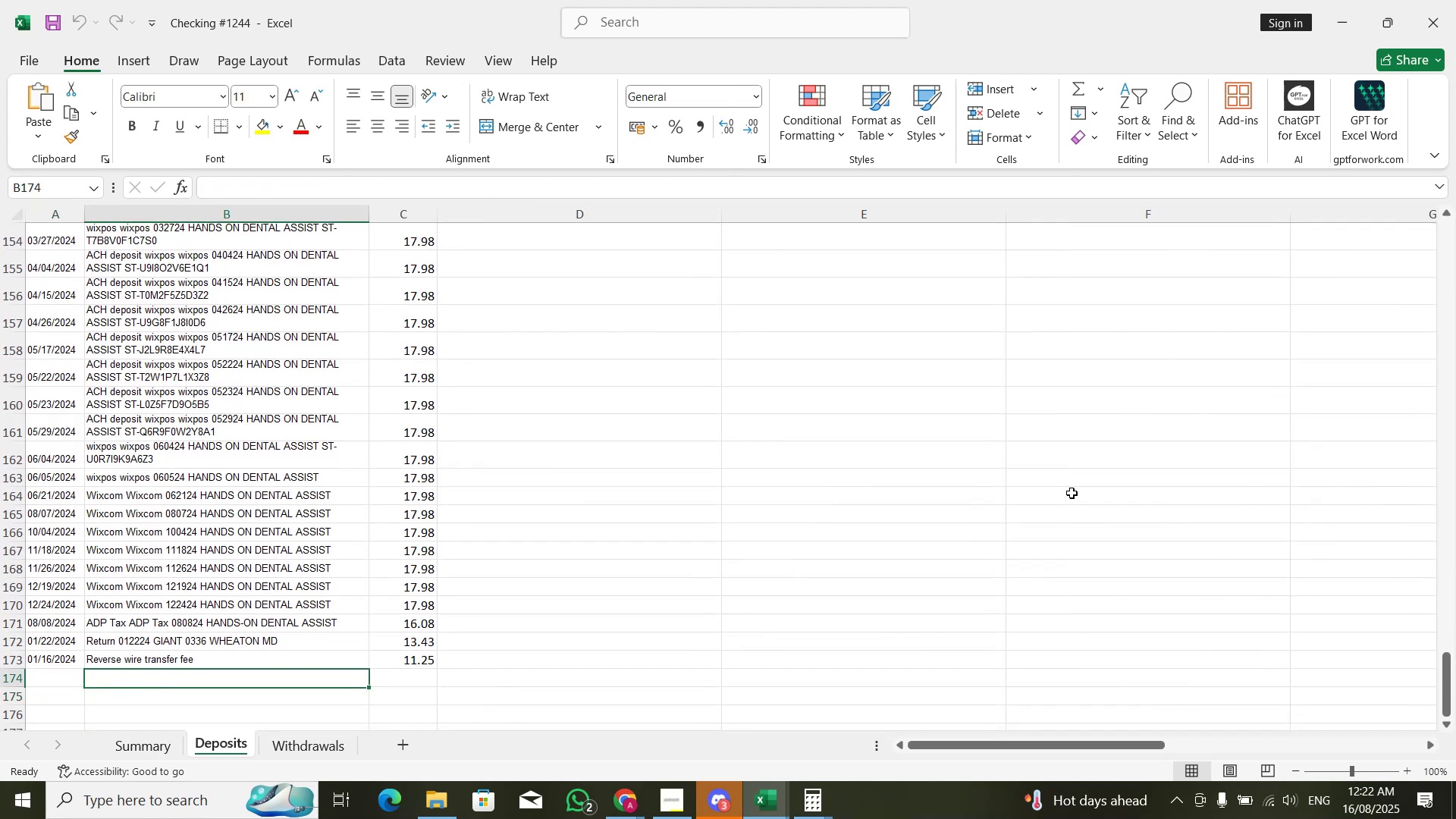 
key(Control+ArrowUp)
 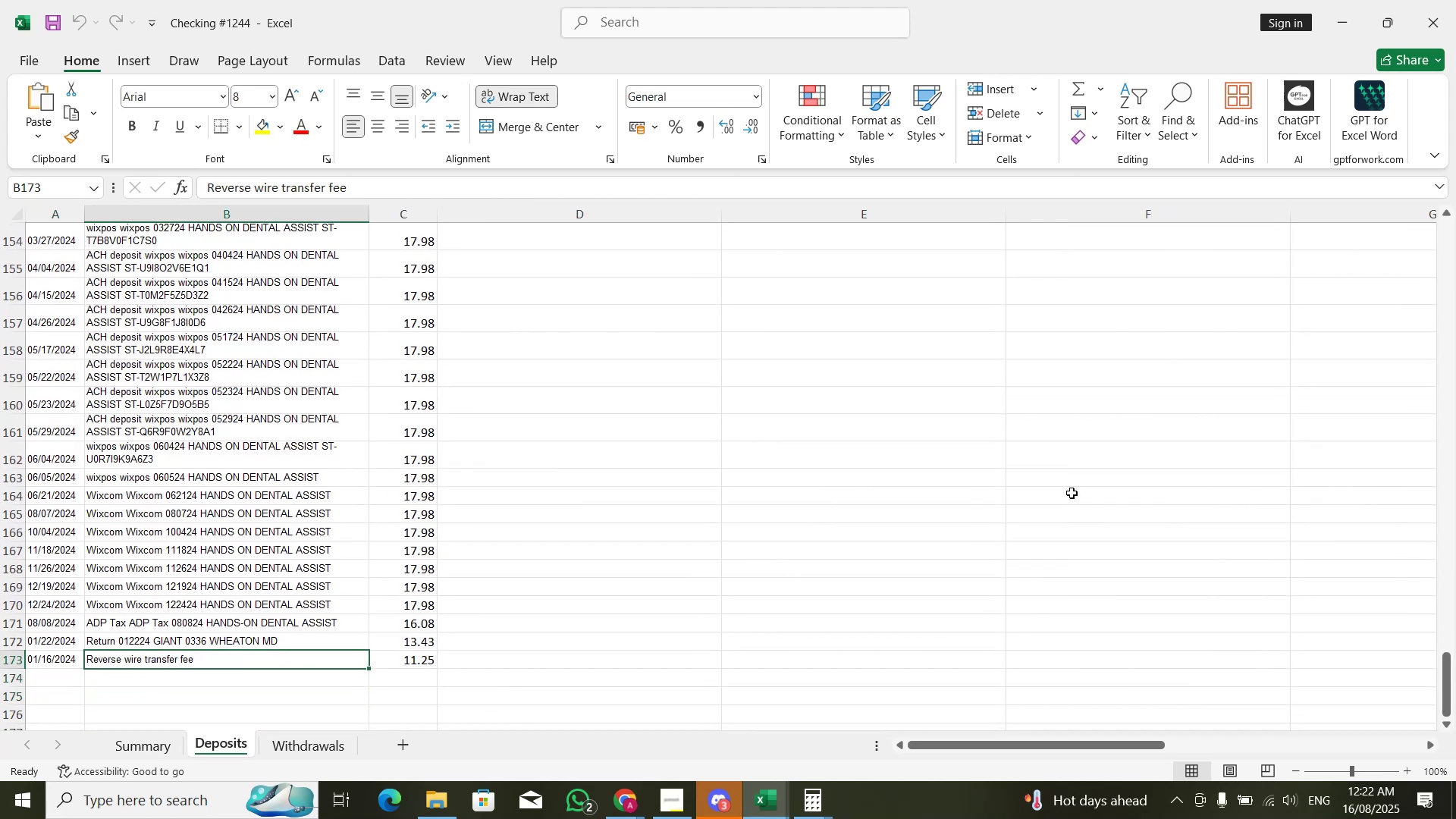 
key(Control+ArrowUp)
 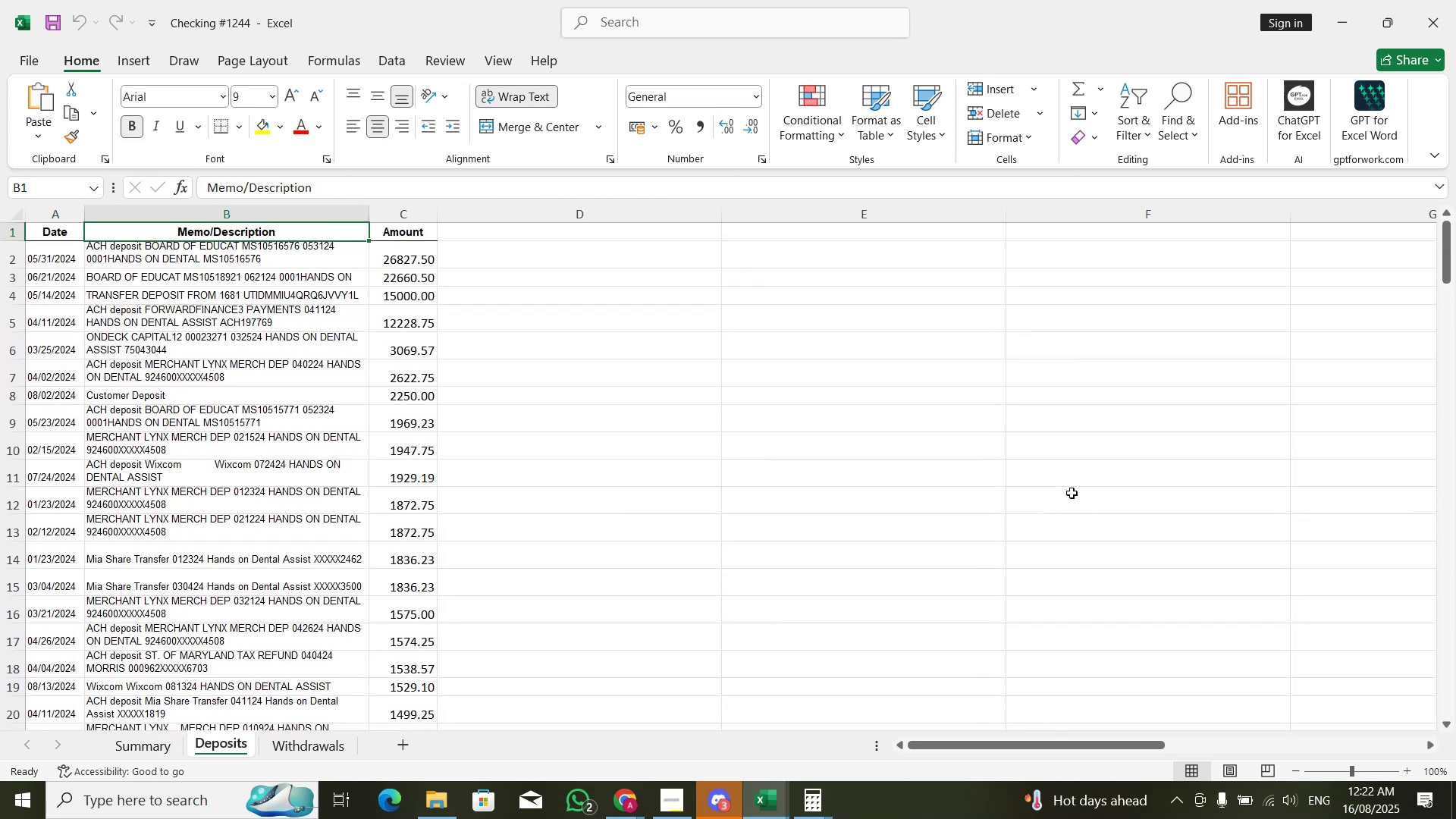 
key(ArrowRight)
 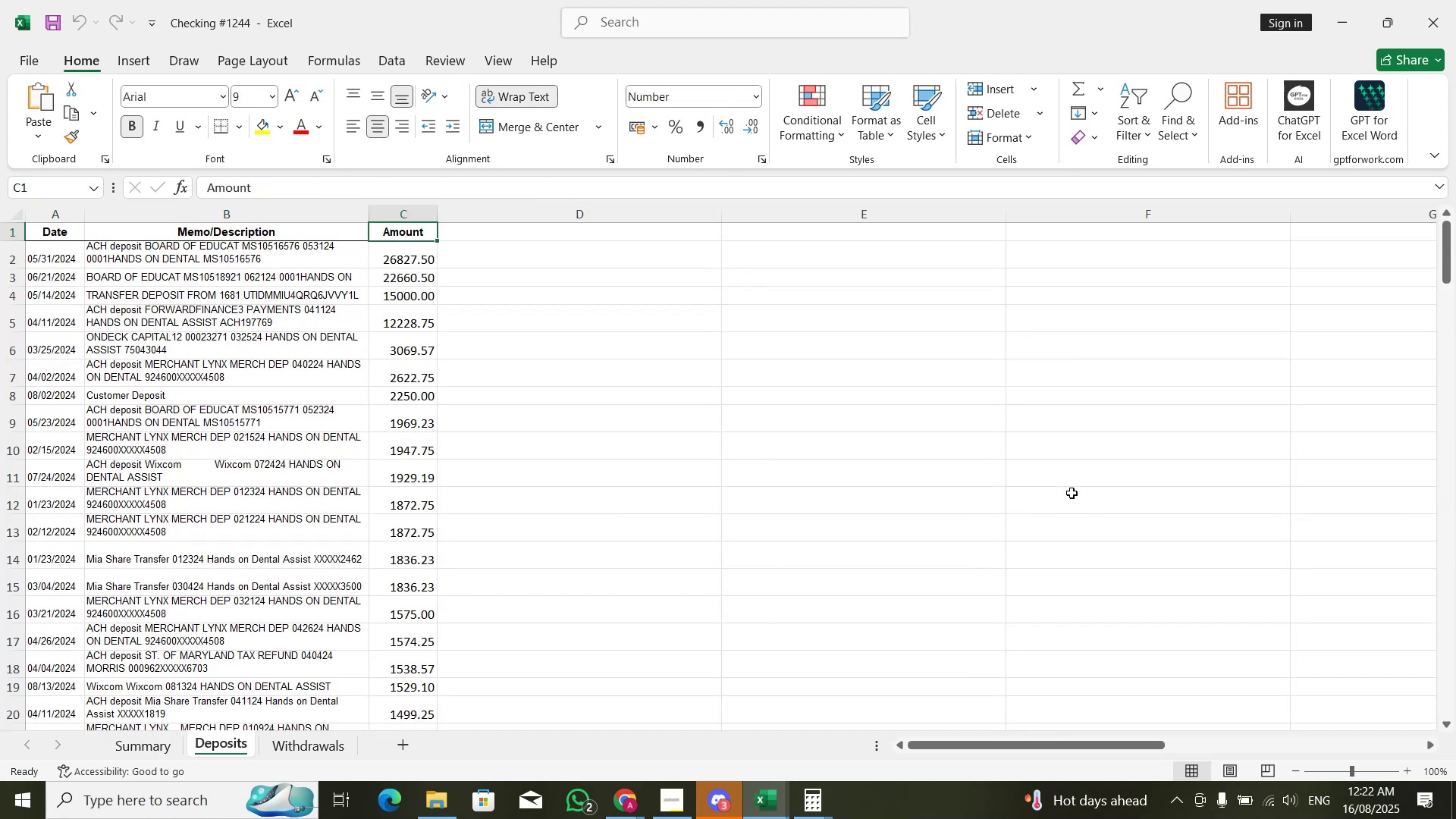 
key(Control+PageDown)
 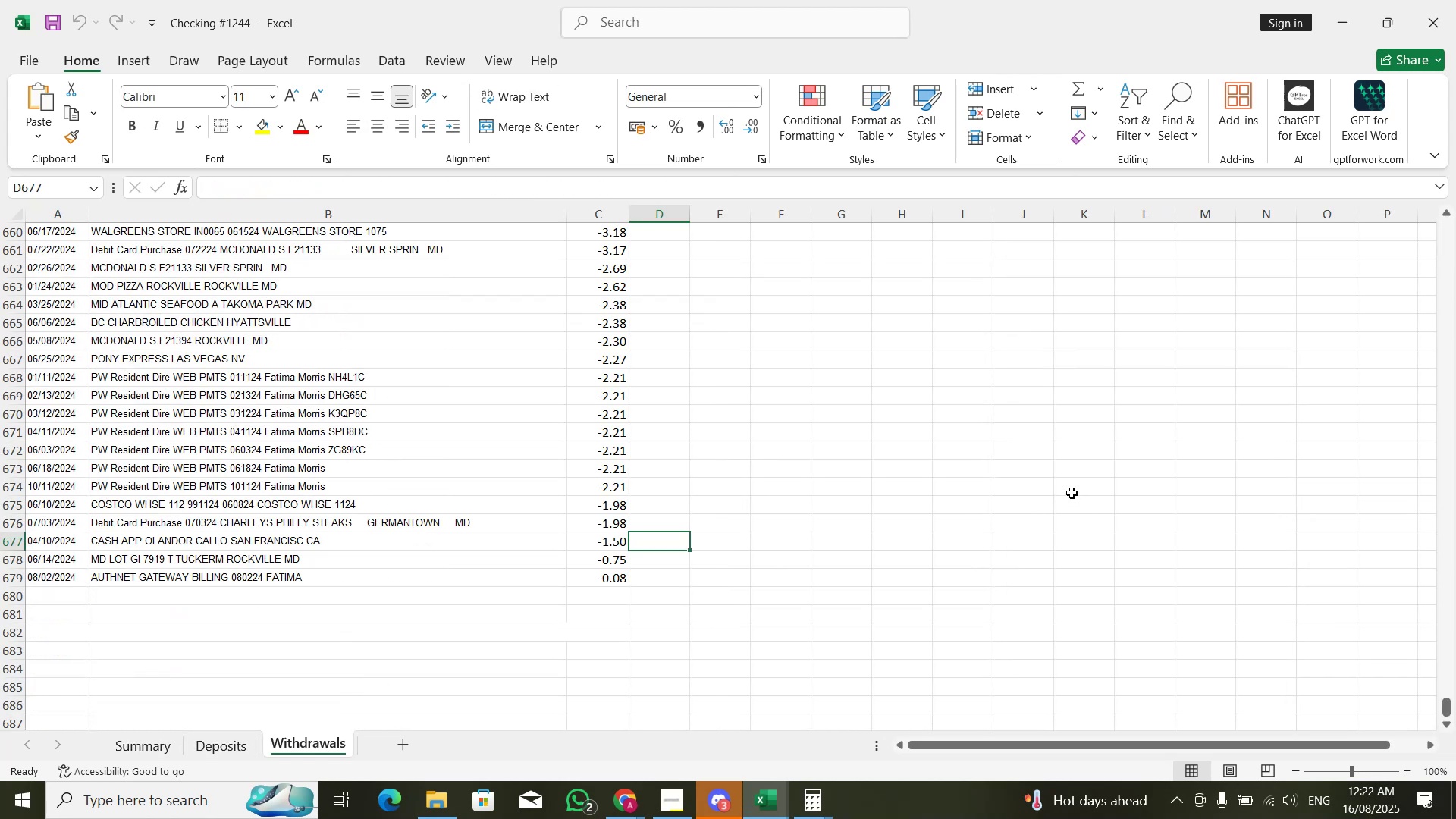 
key(ArrowLeft)
 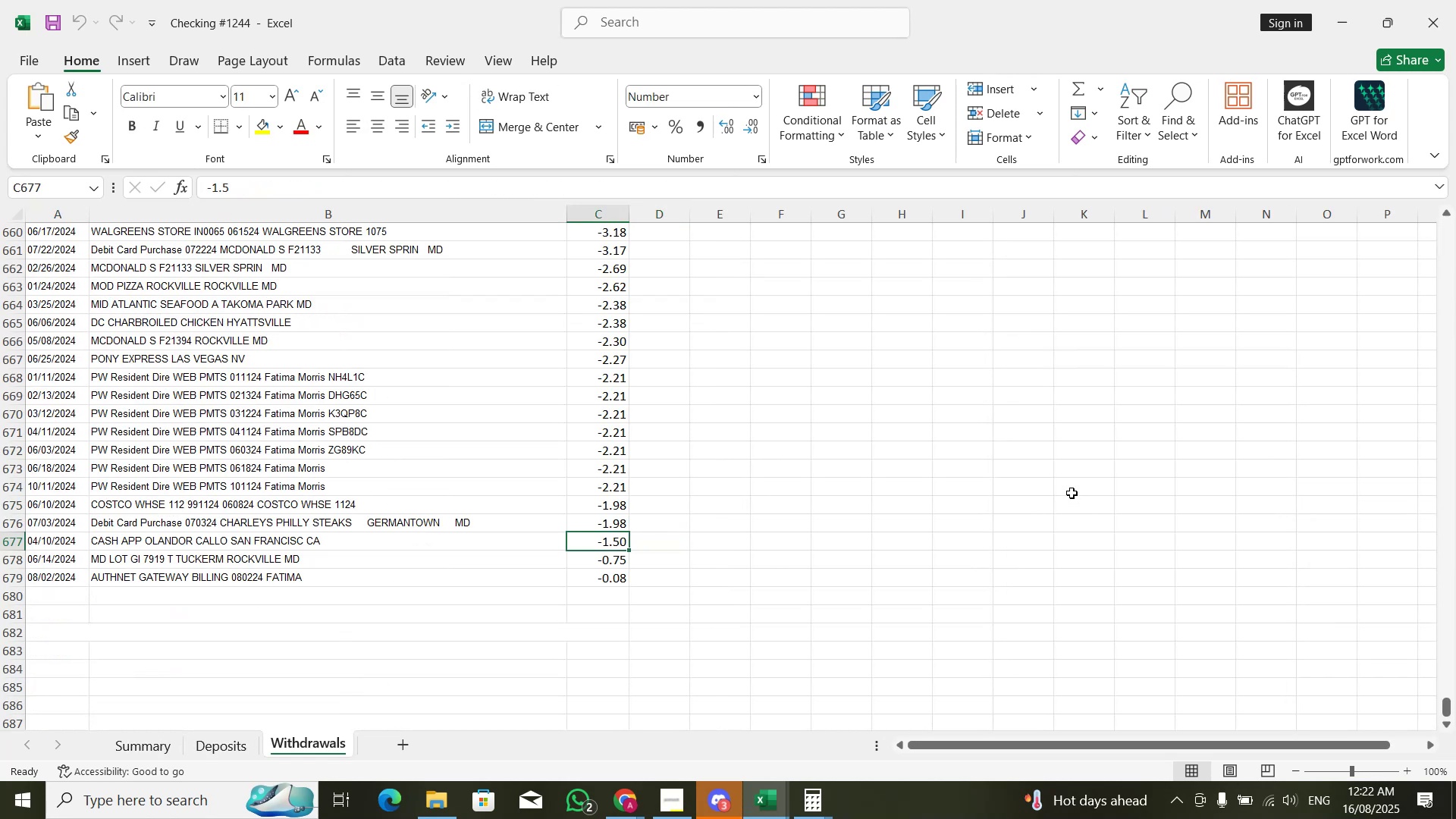 
key(ArrowLeft)
 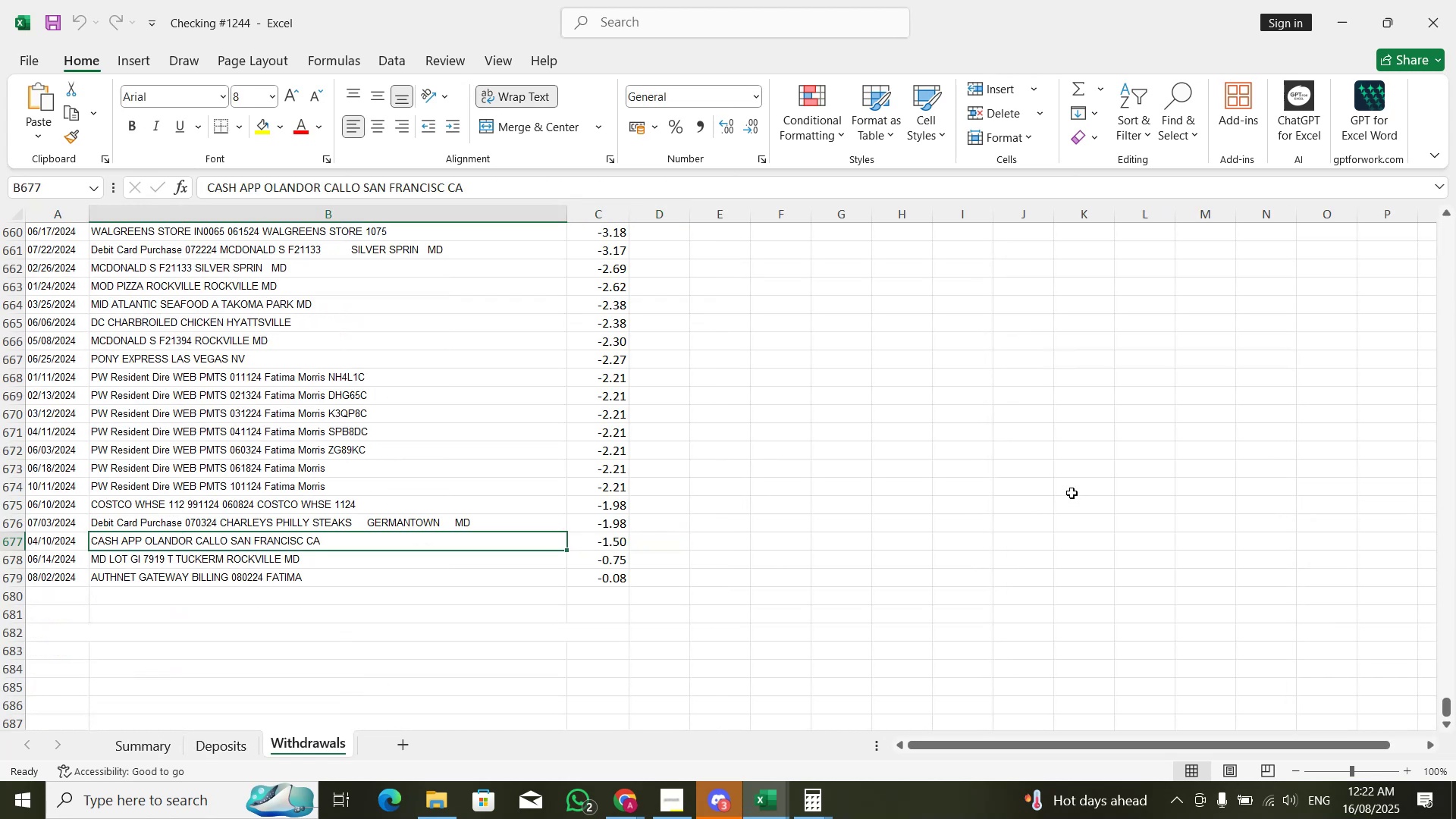 
key(ArrowLeft)
 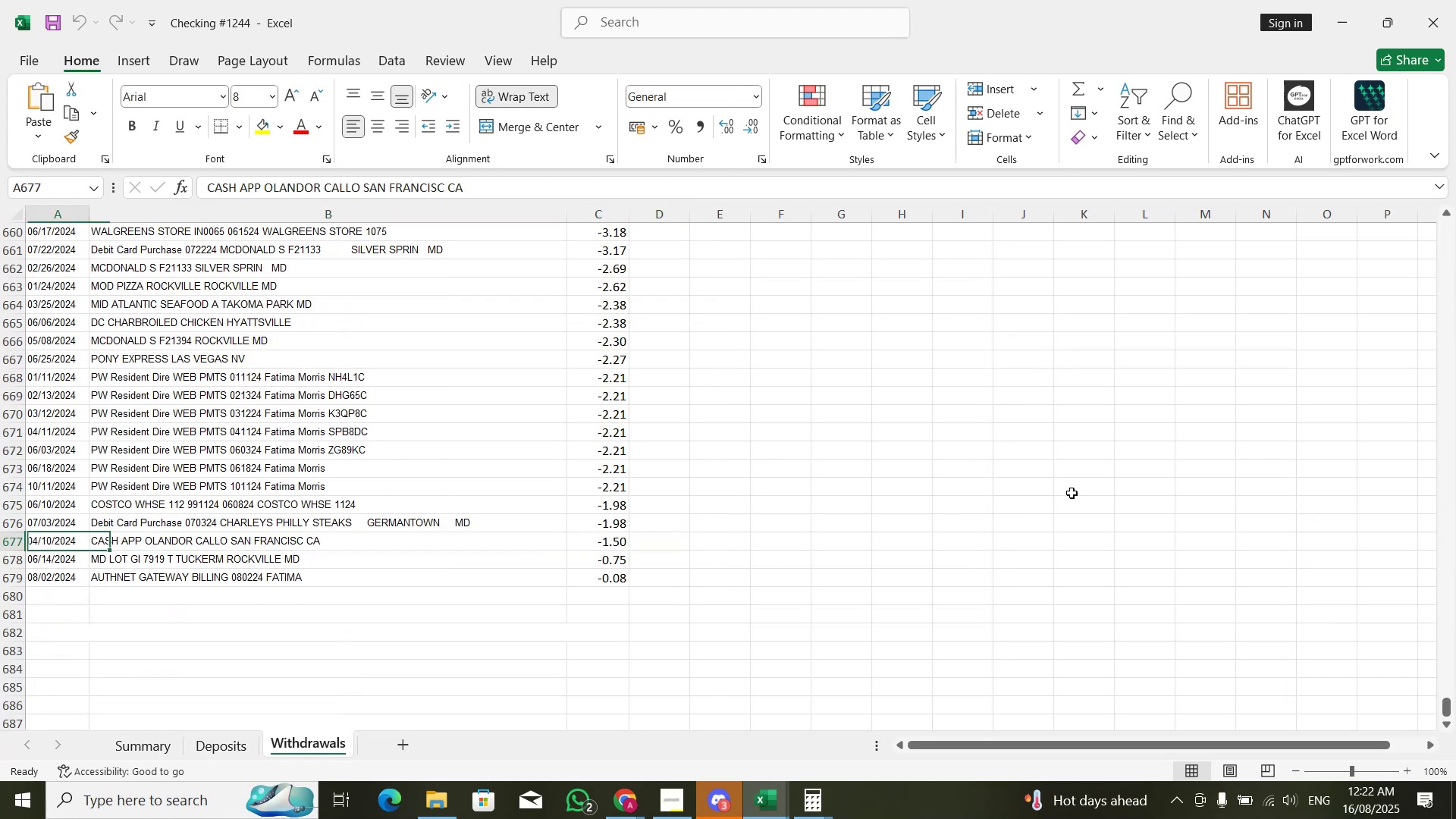 
key(Control+ArrowUp)
 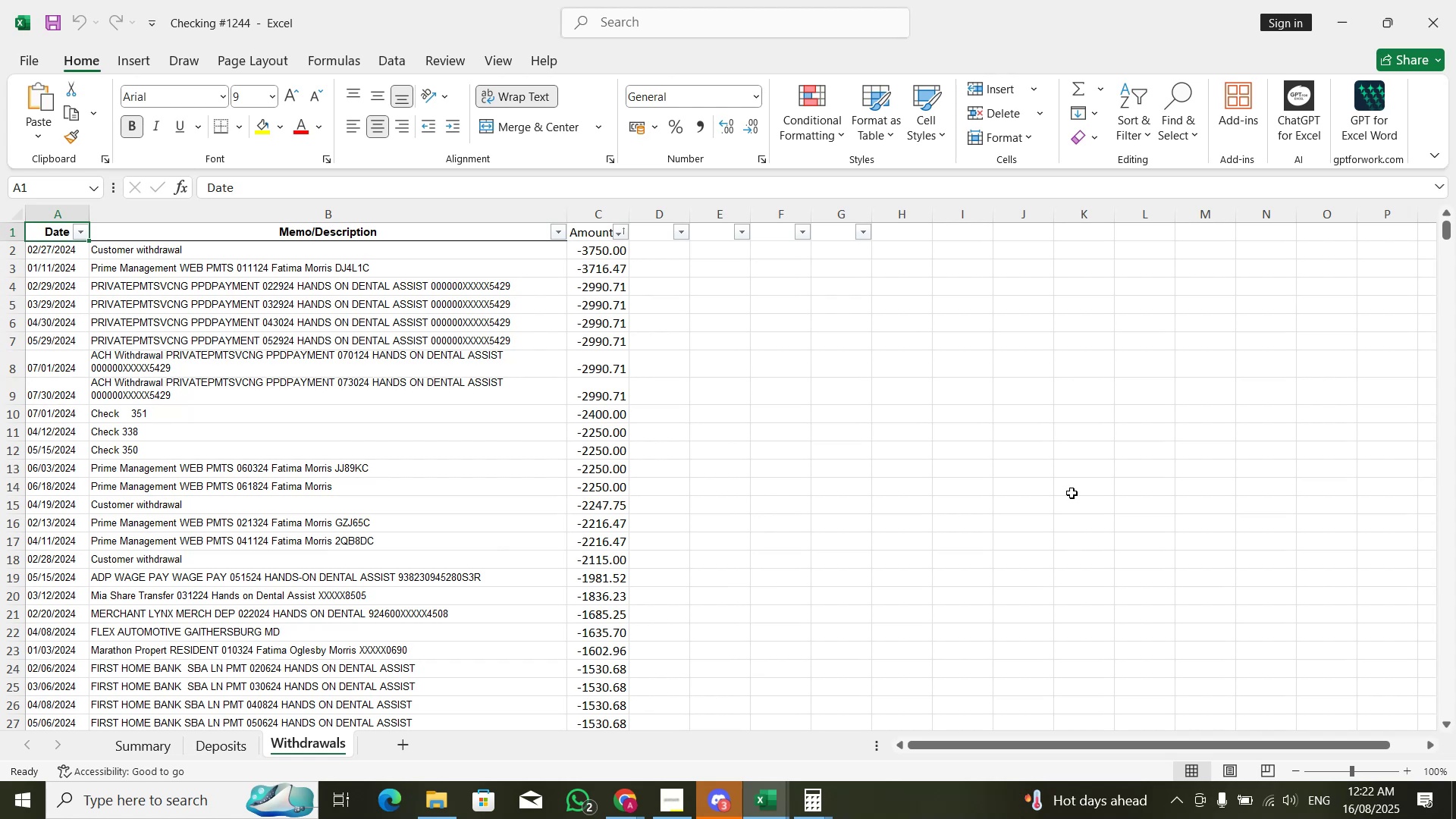 
key(Control+ArrowRight)
 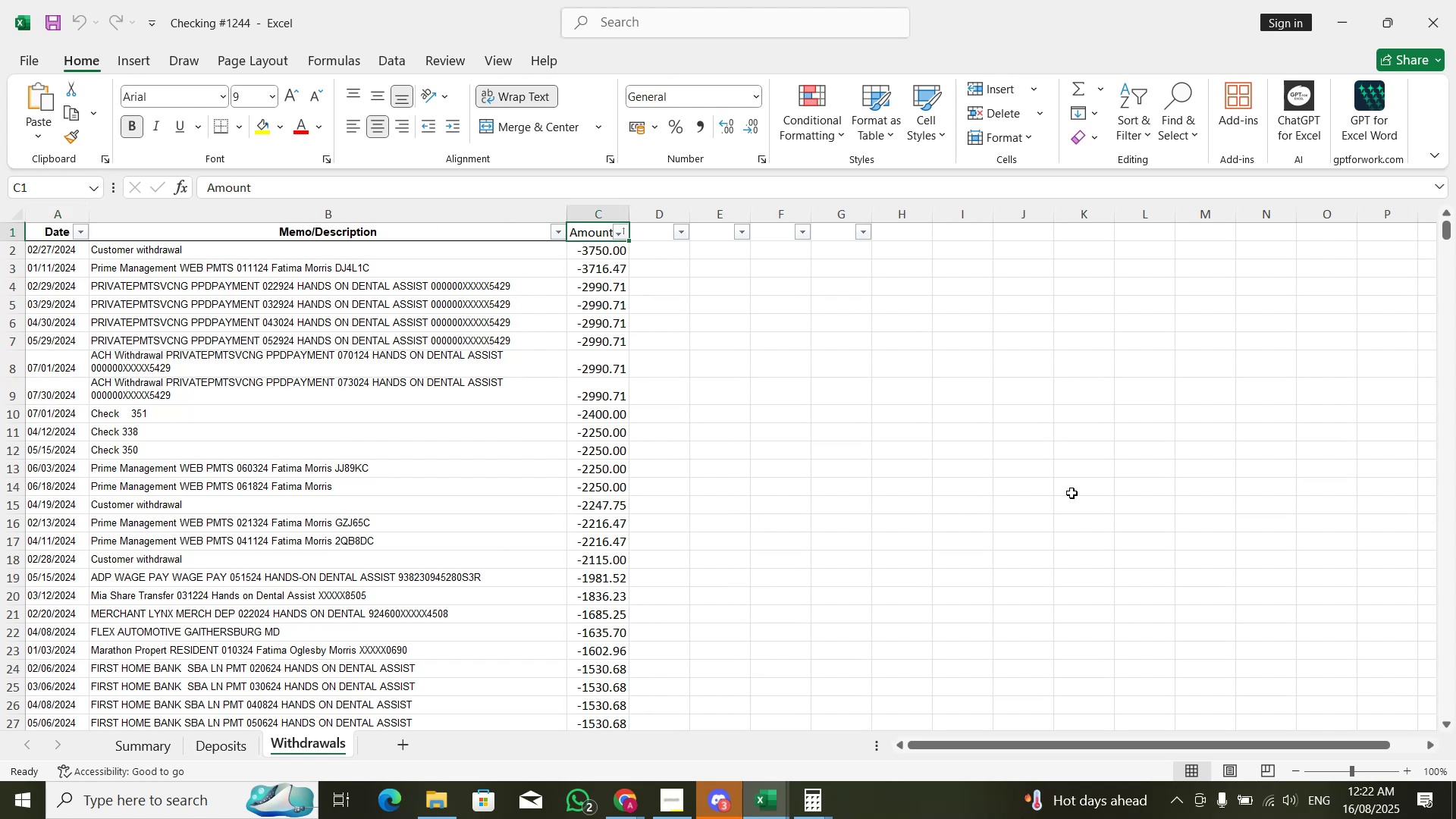 
key(ArrowLeft)
 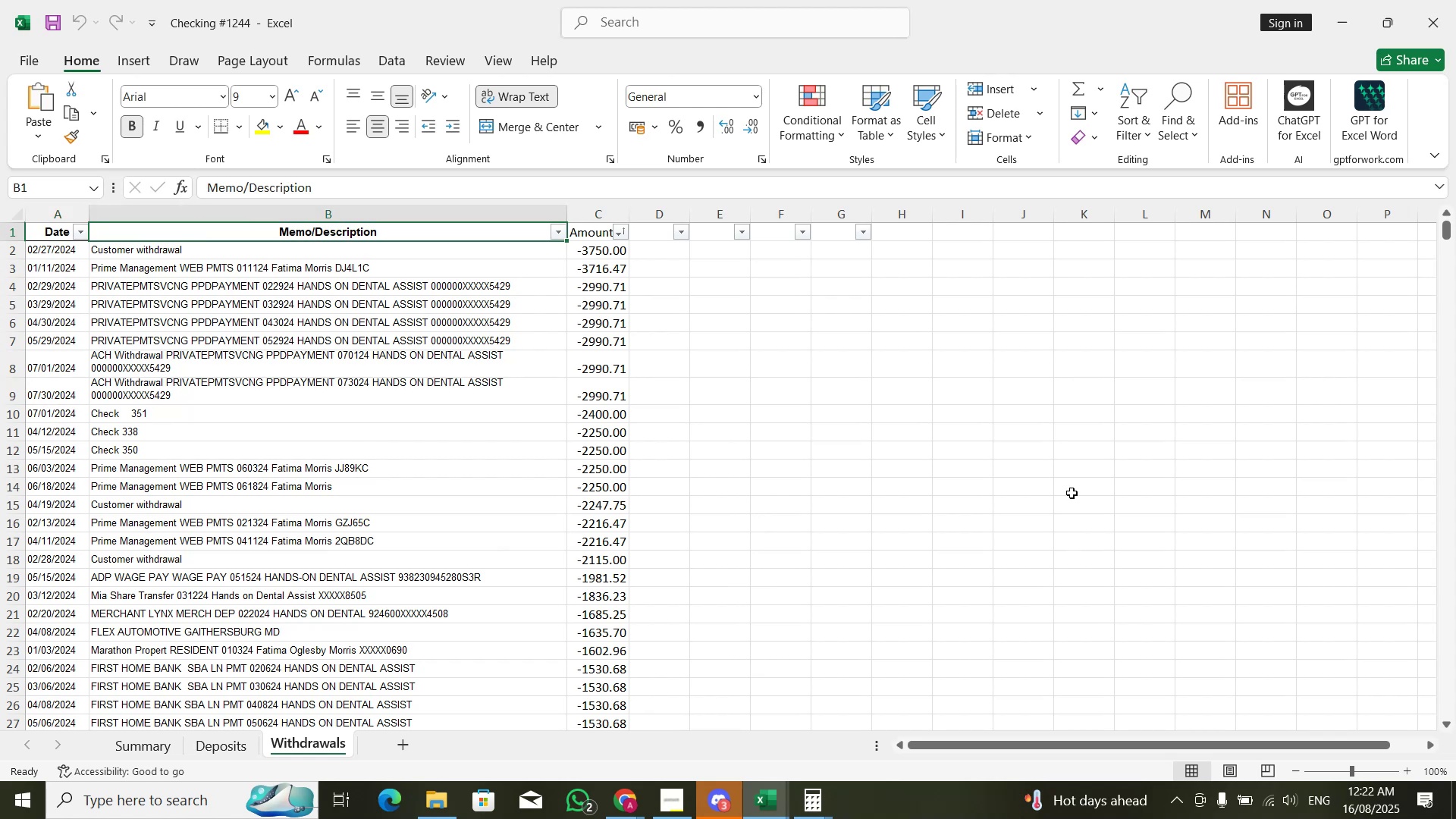 
key(Control+ArrowDown)
 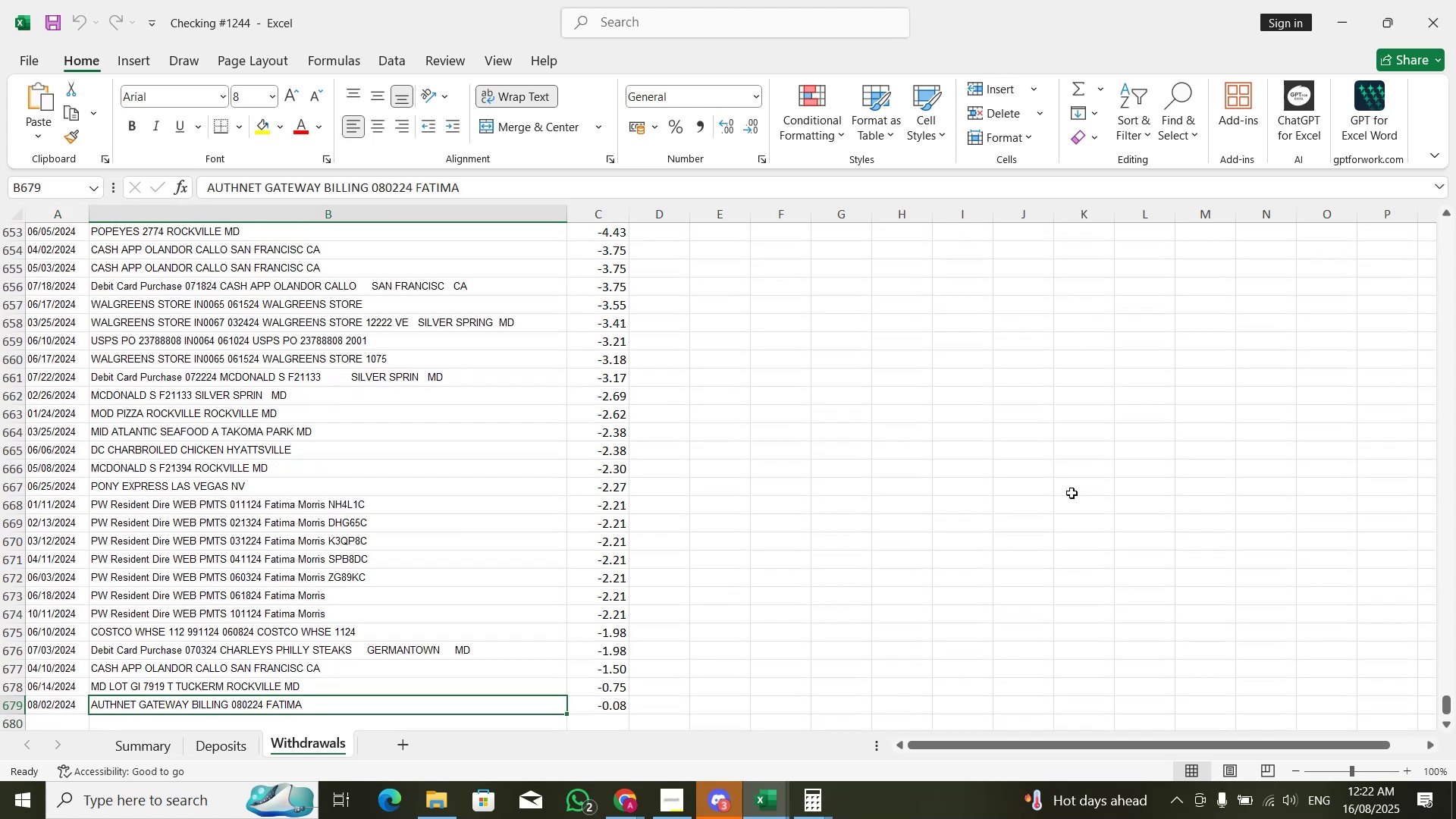 
key(ArrowRight)
 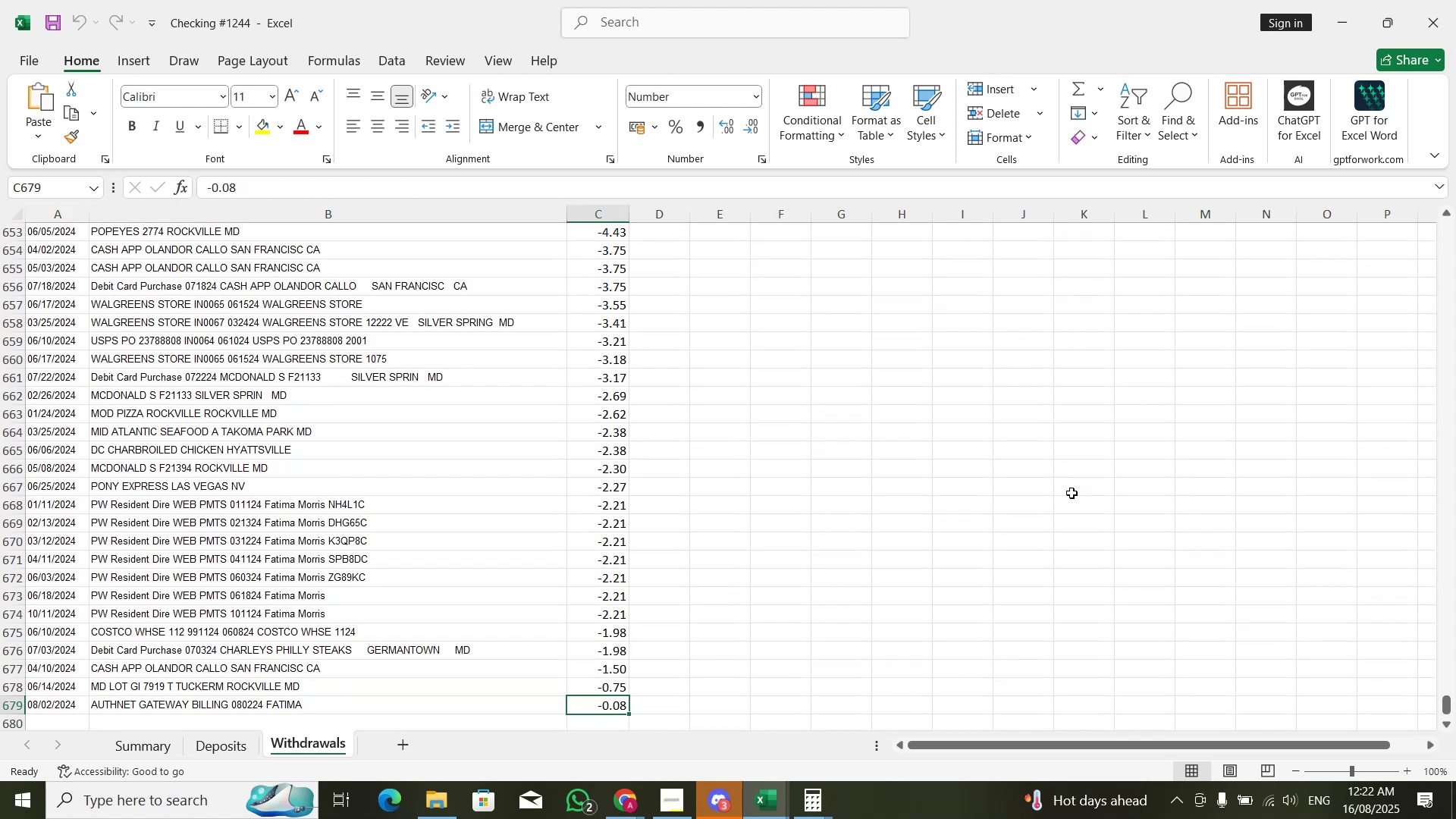 
key(Control+ControlLeft)
 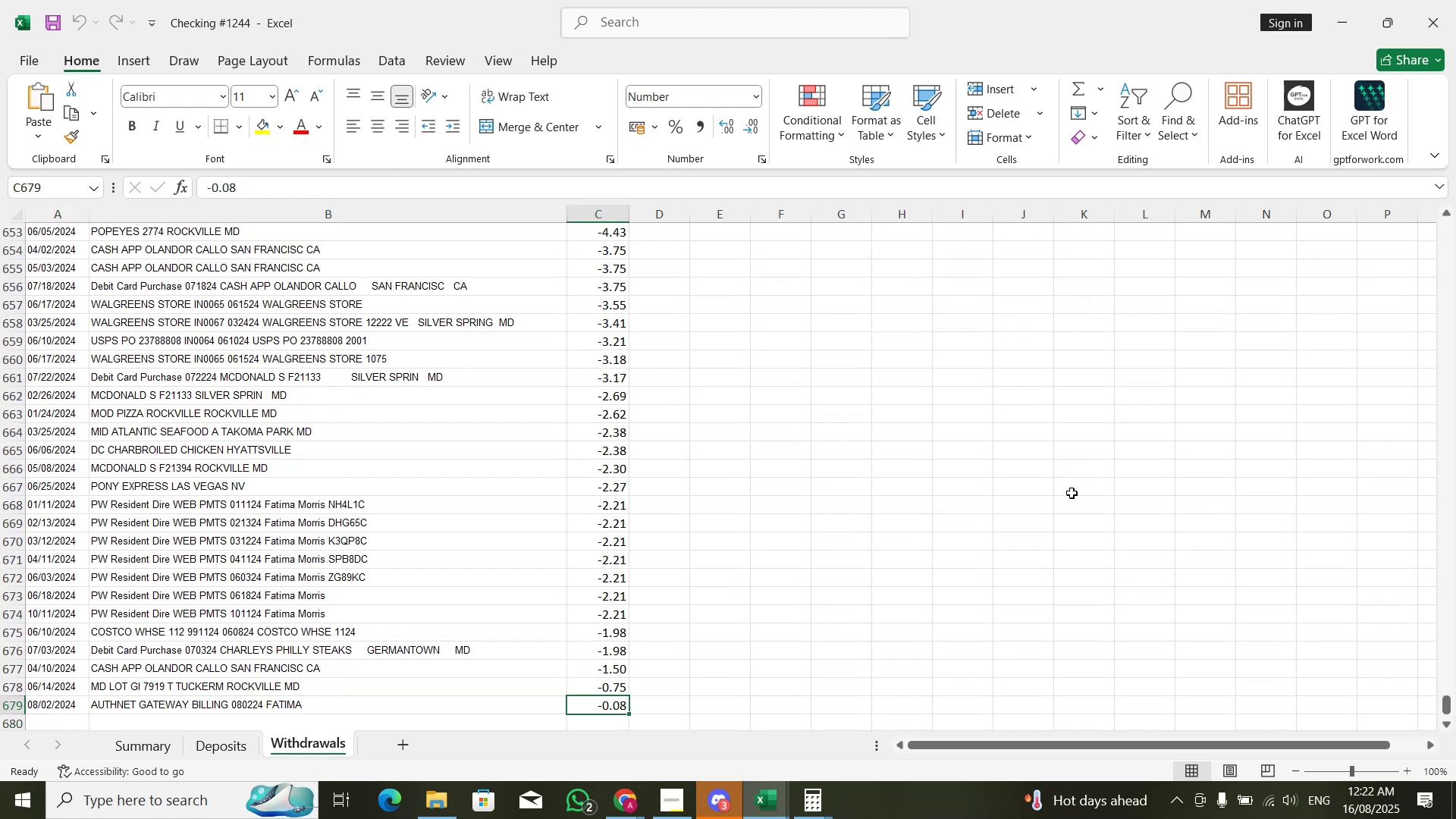 
key(Alt+AltLeft)
 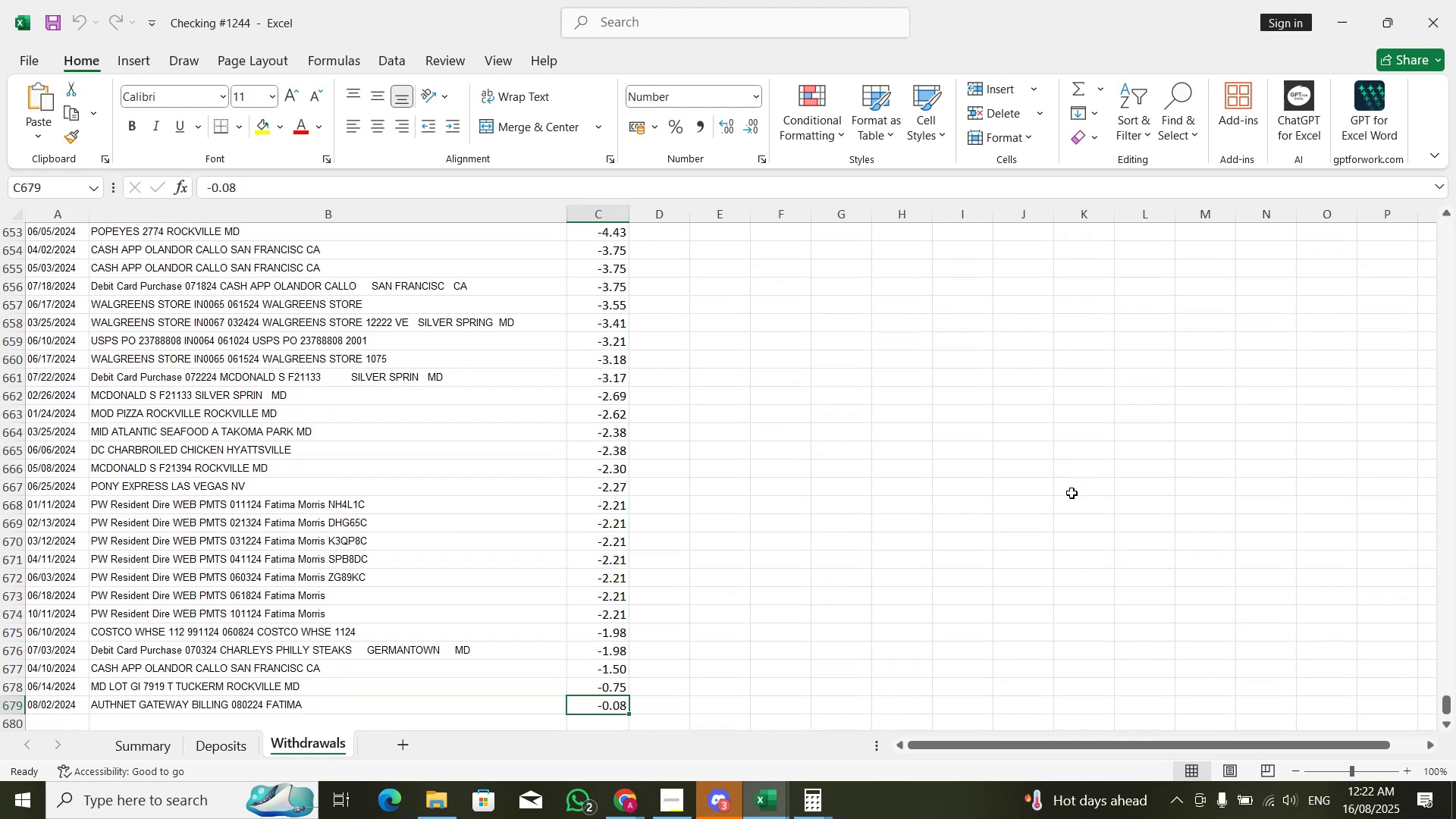 
key(Alt+Tab)
 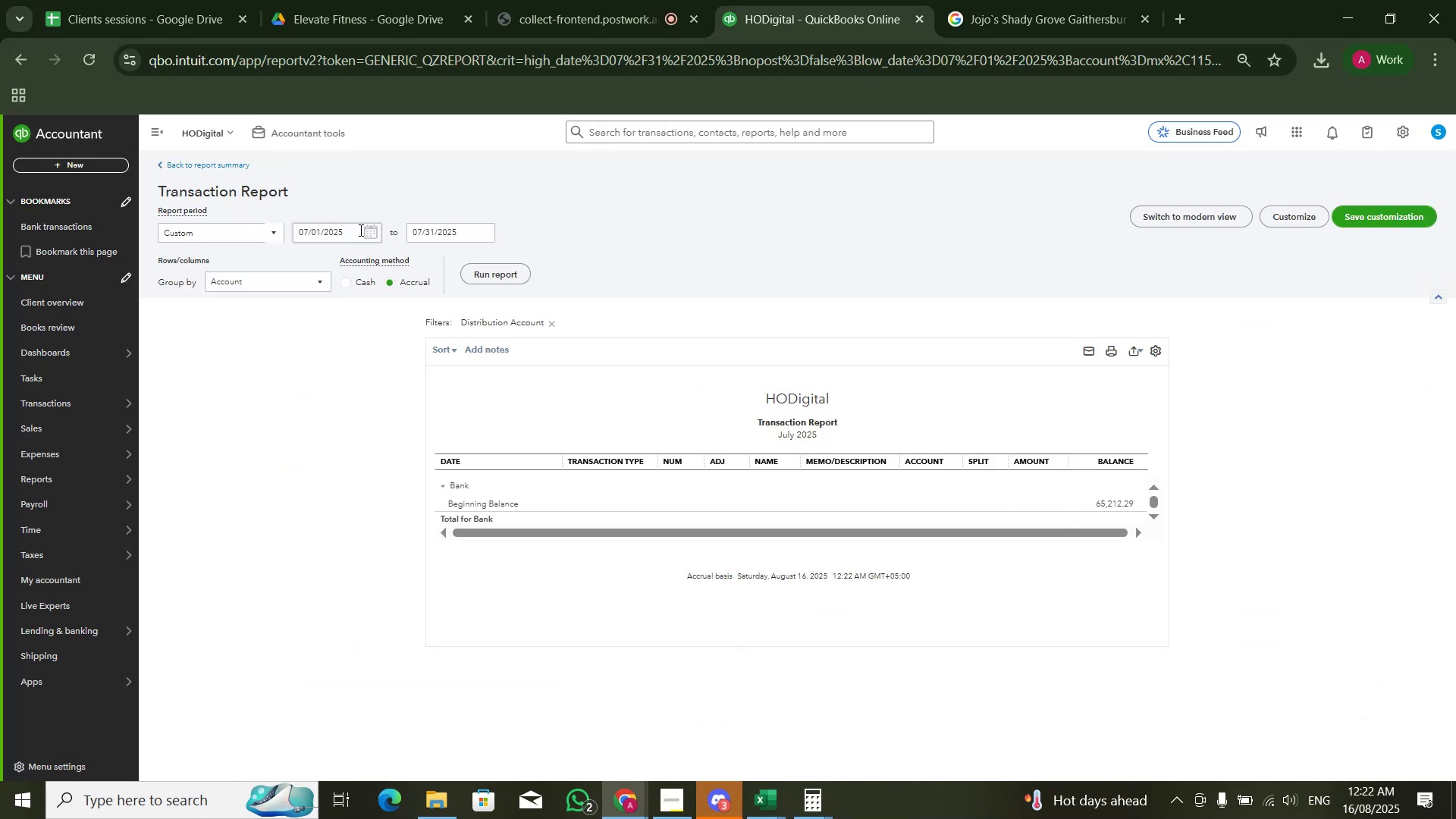 
left_click([353, 236])
 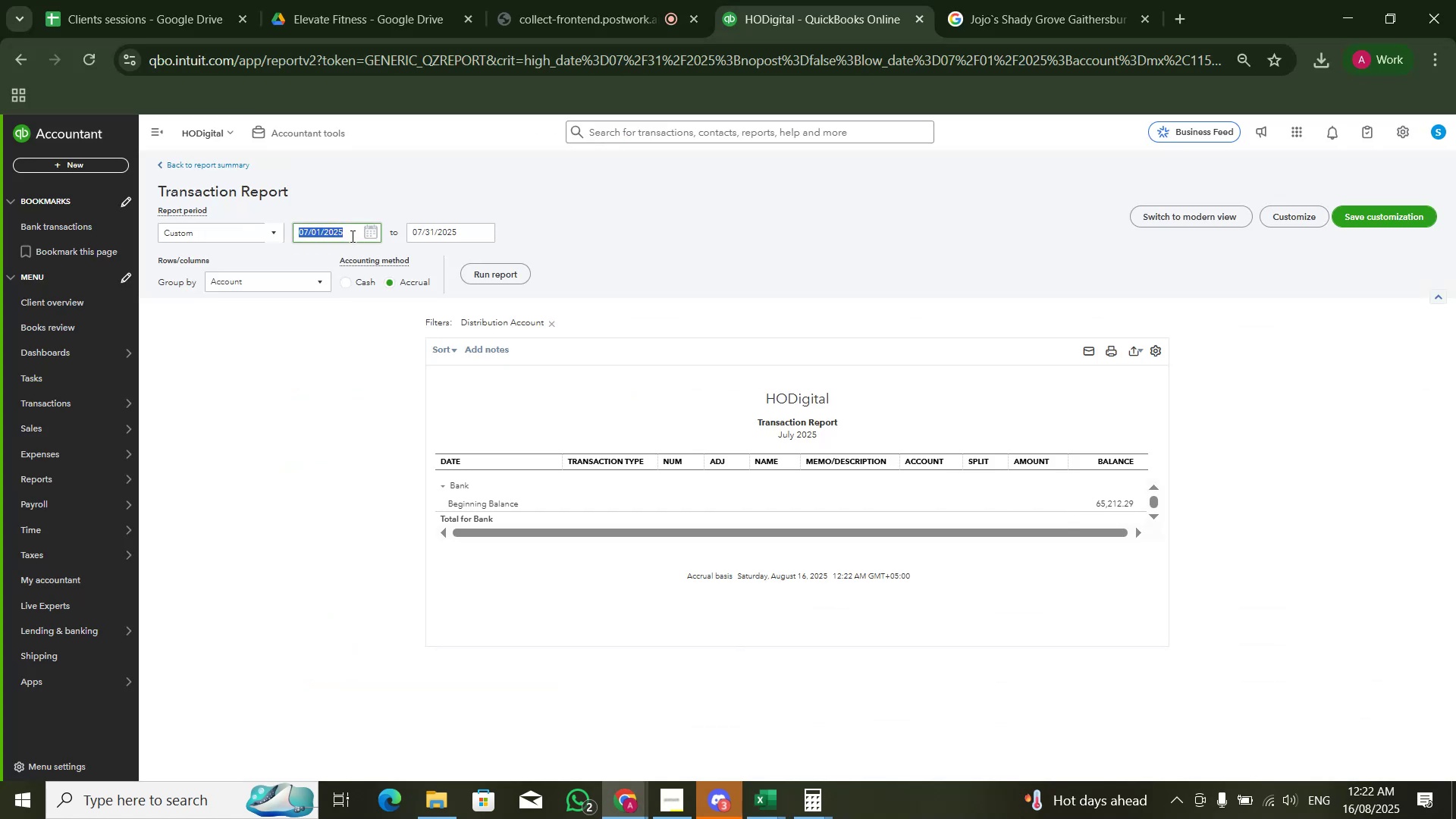 
key(Numpad0)
 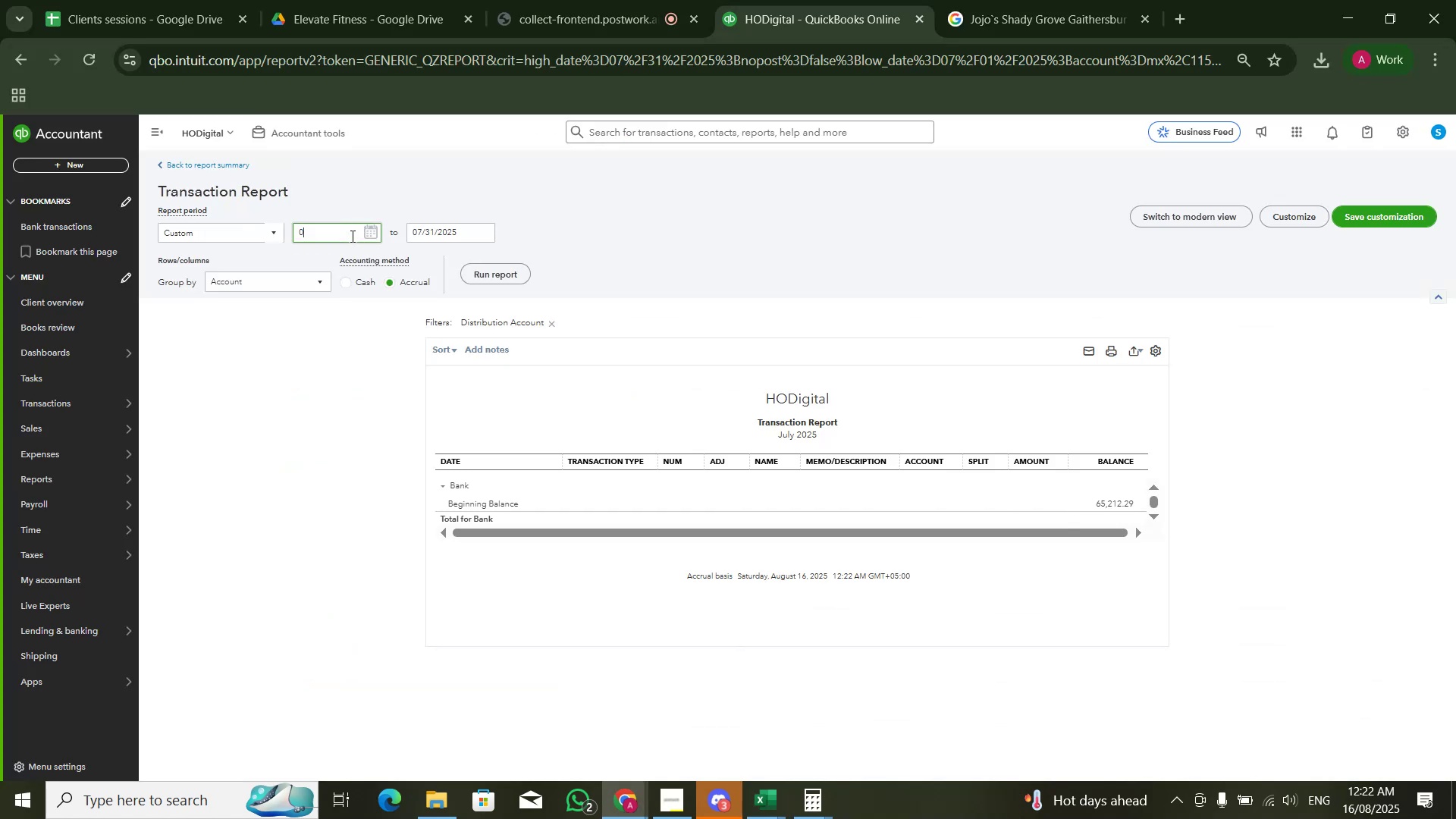 
key(Numpad1)
 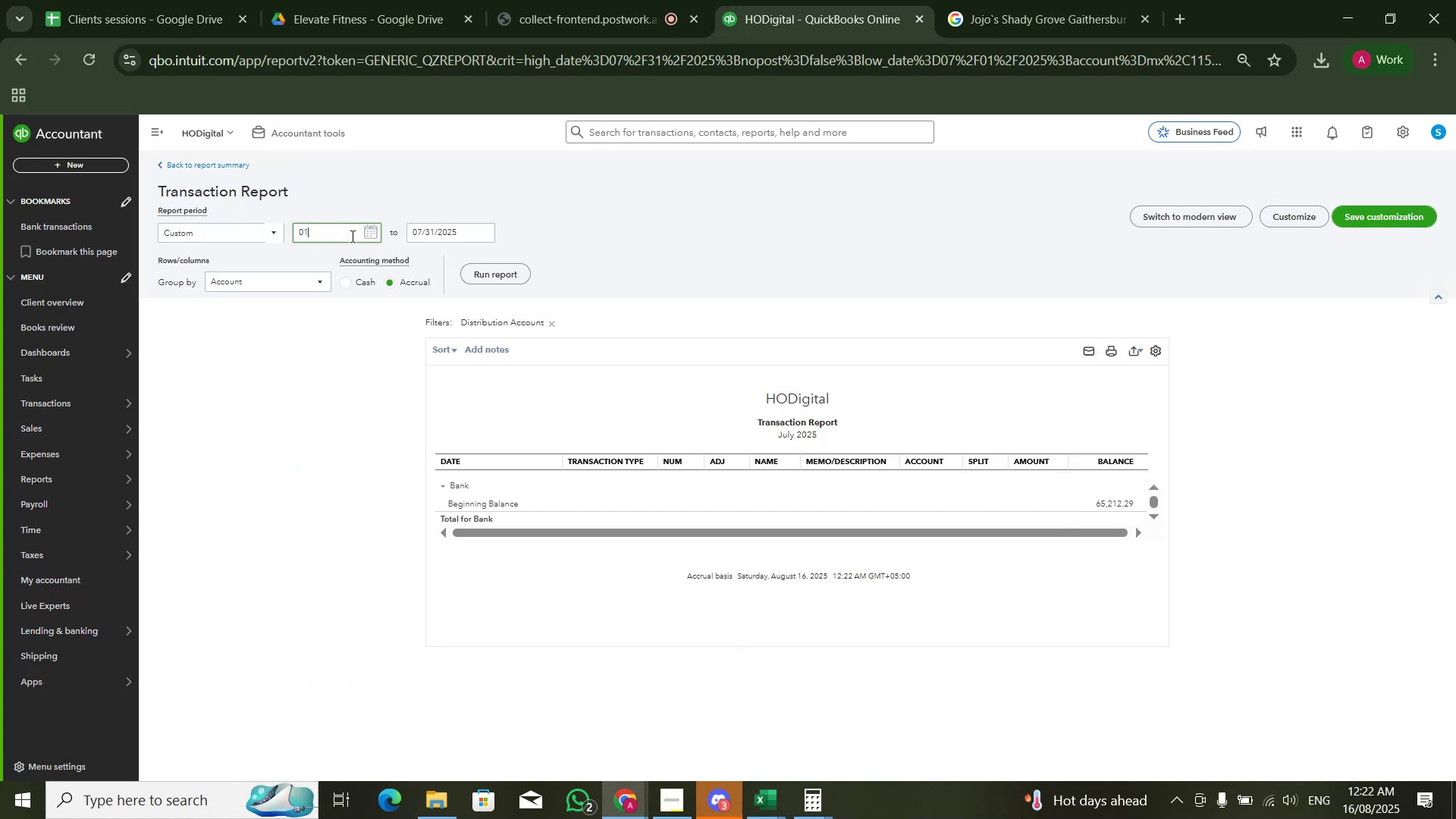 
key(Numpad0)
 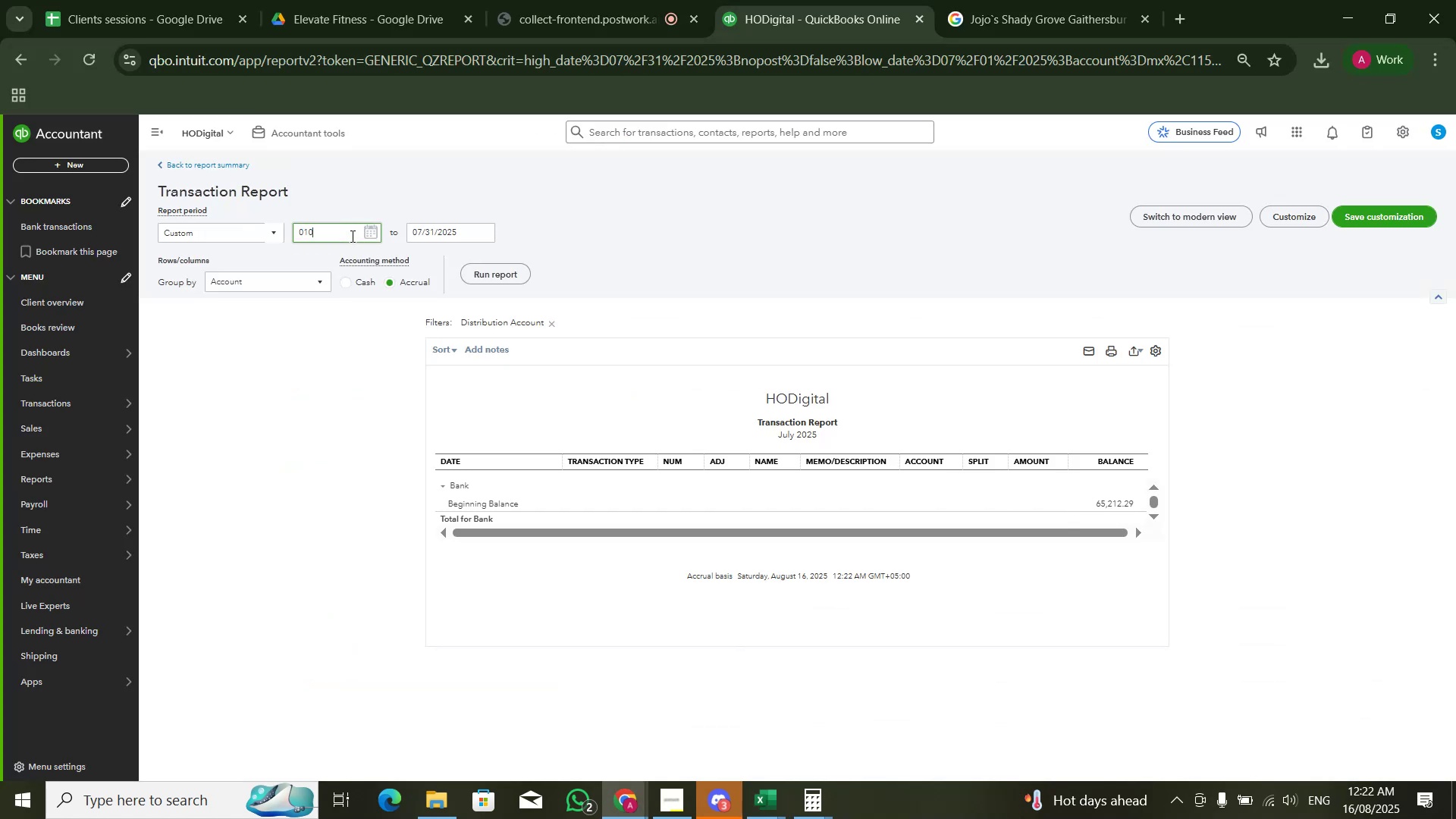 
key(Numpad1)
 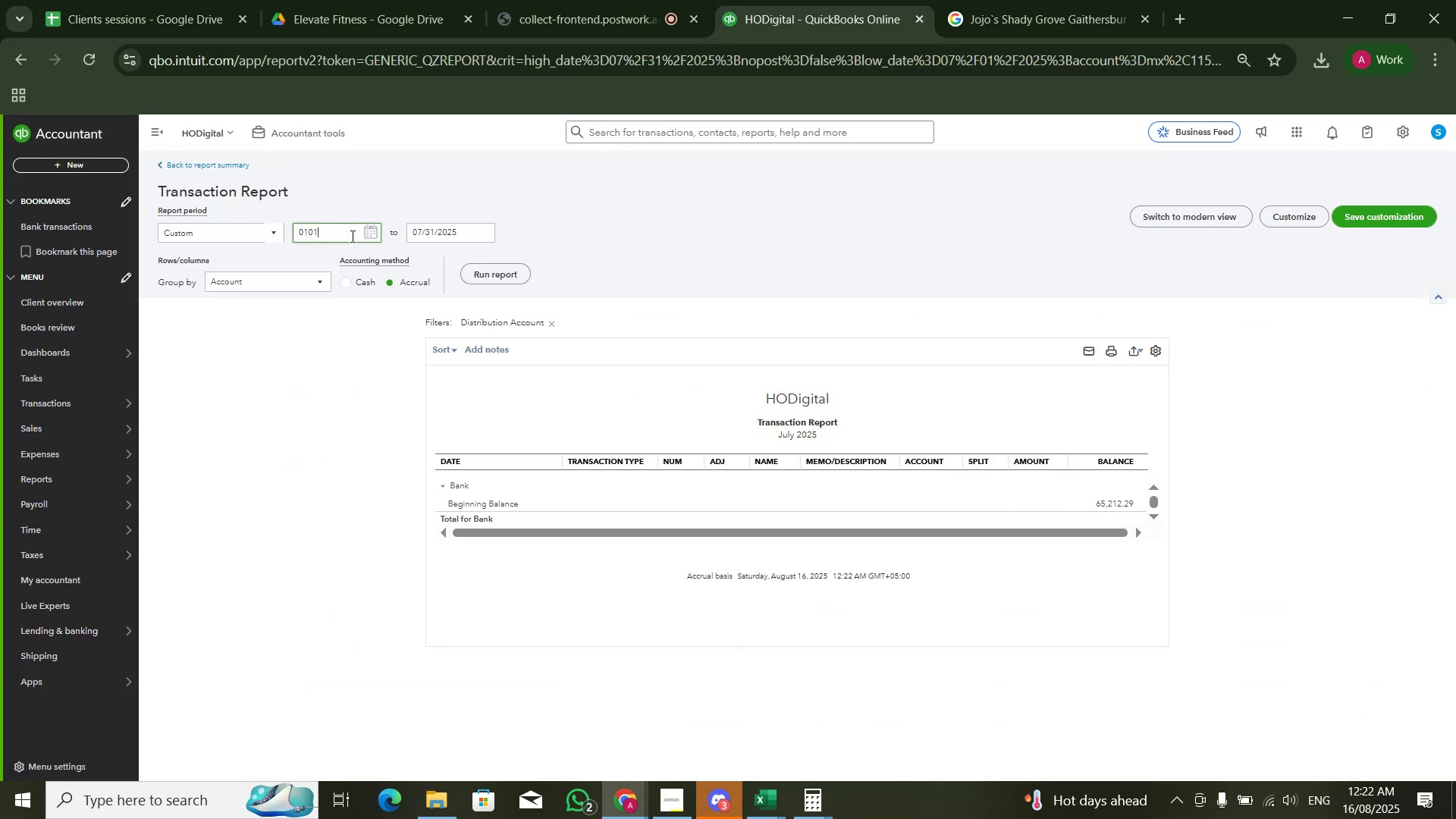 
key(Numpad2)
 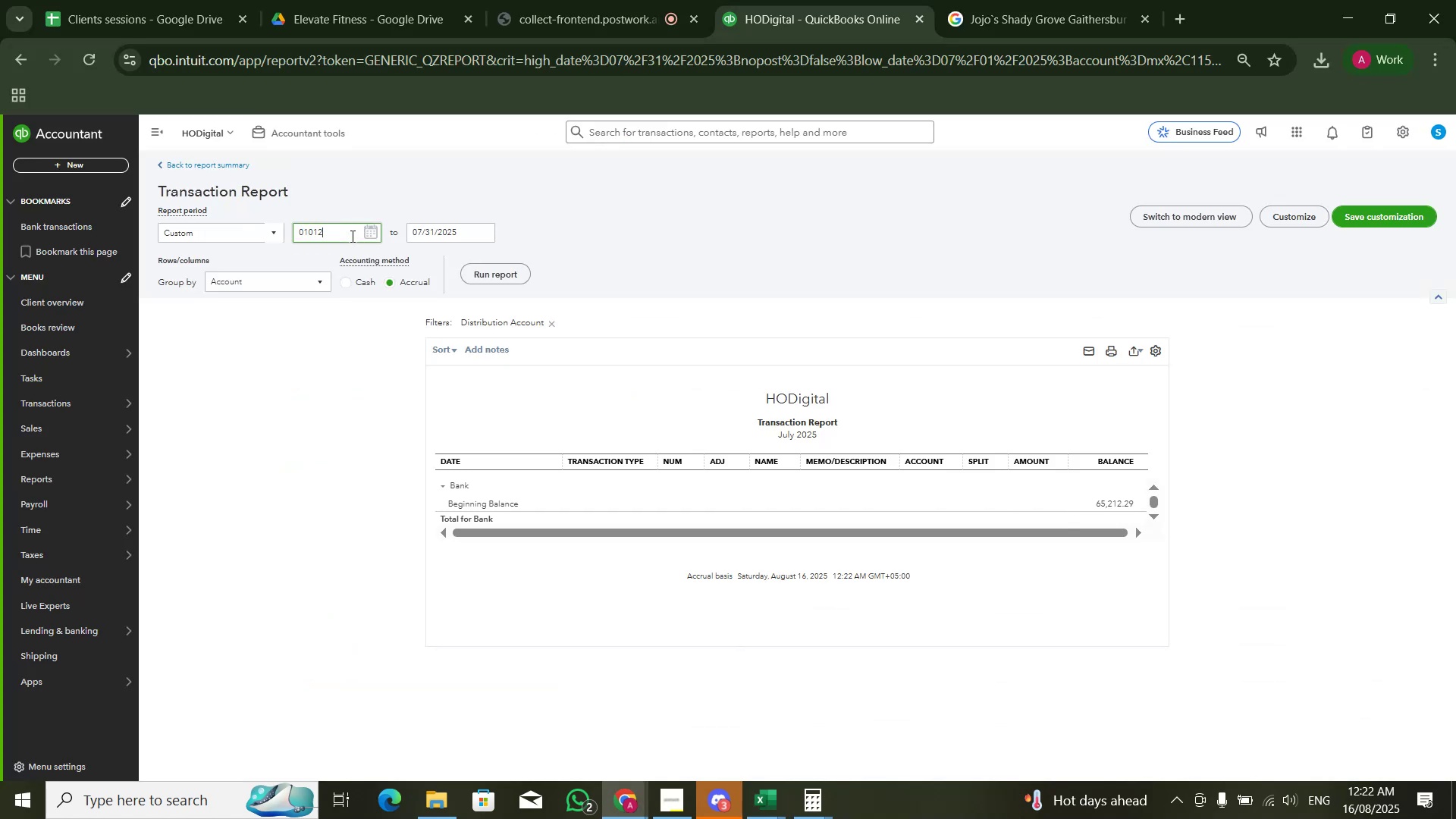 
key(Numpad0)
 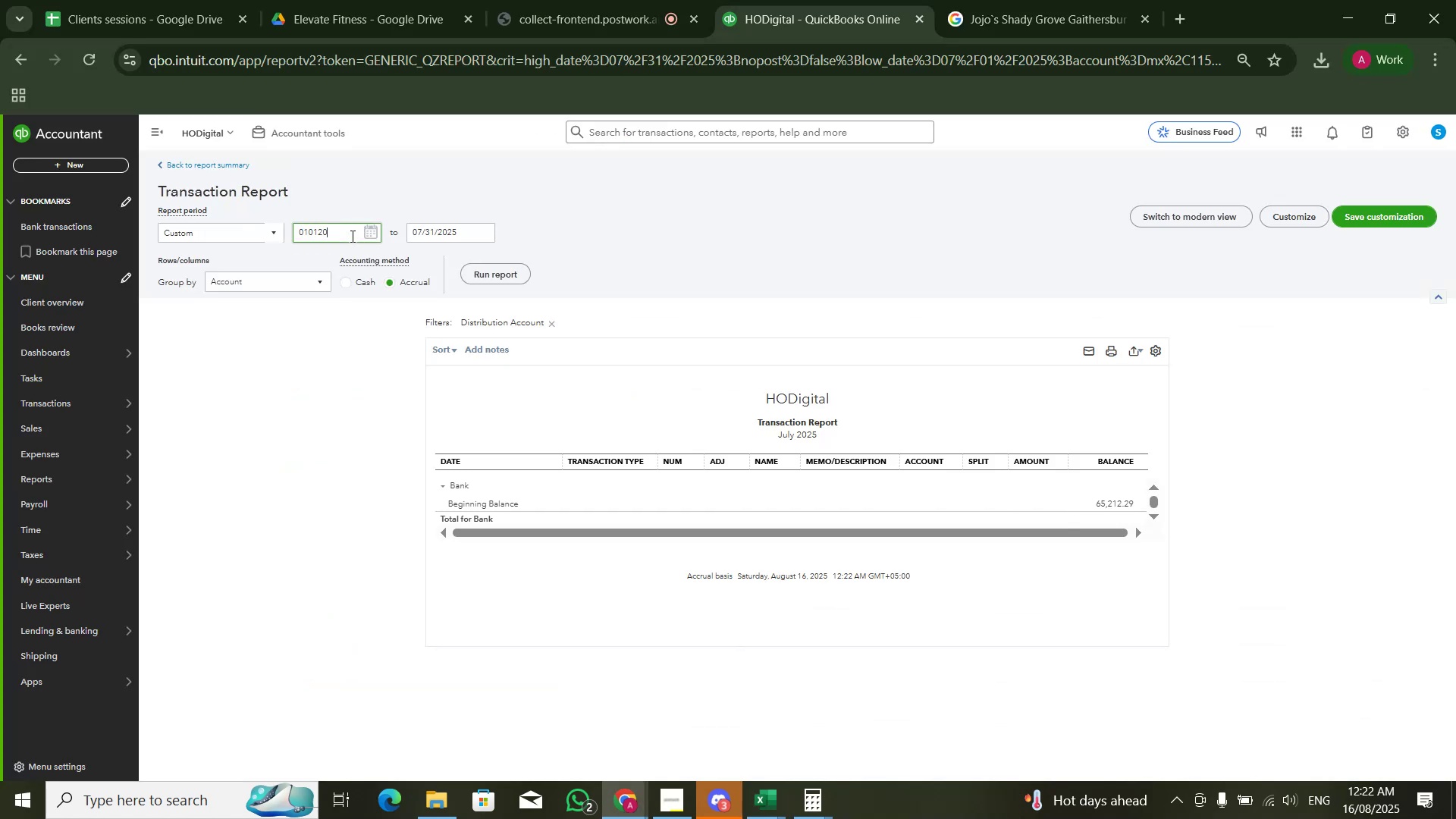 
key(Numpad2)
 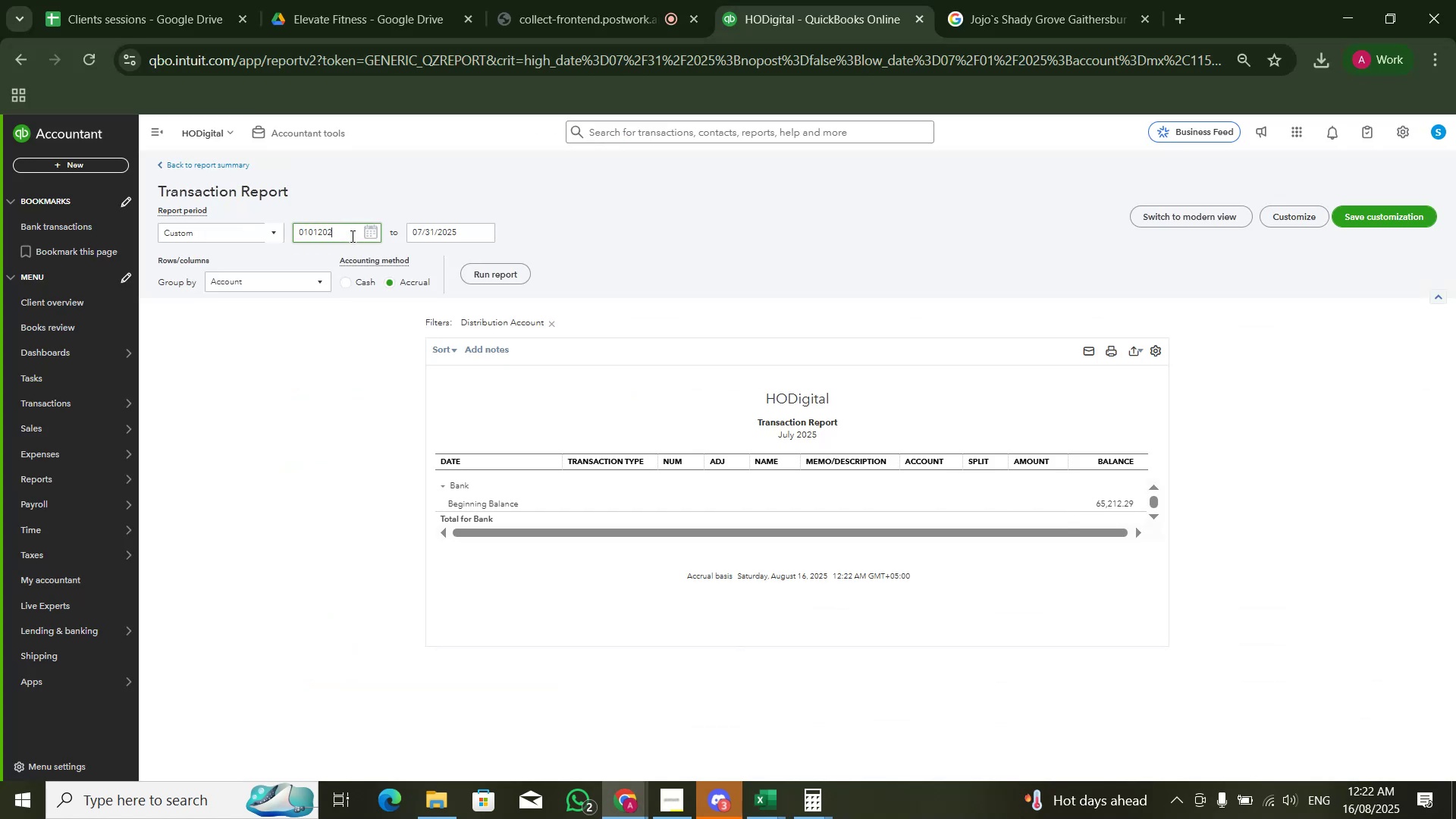 
key(Numpad0)
 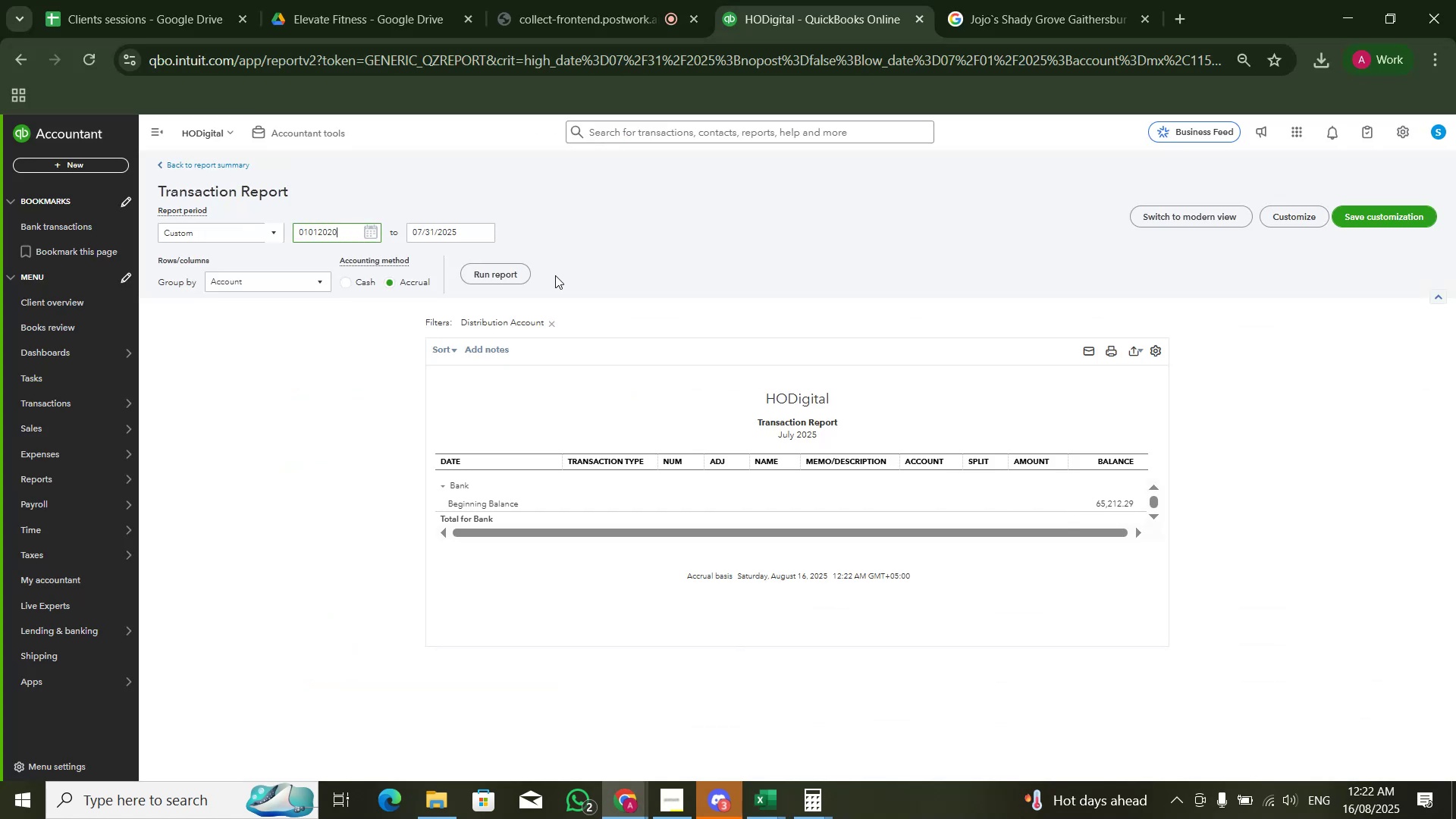 
left_click([522, 278])
 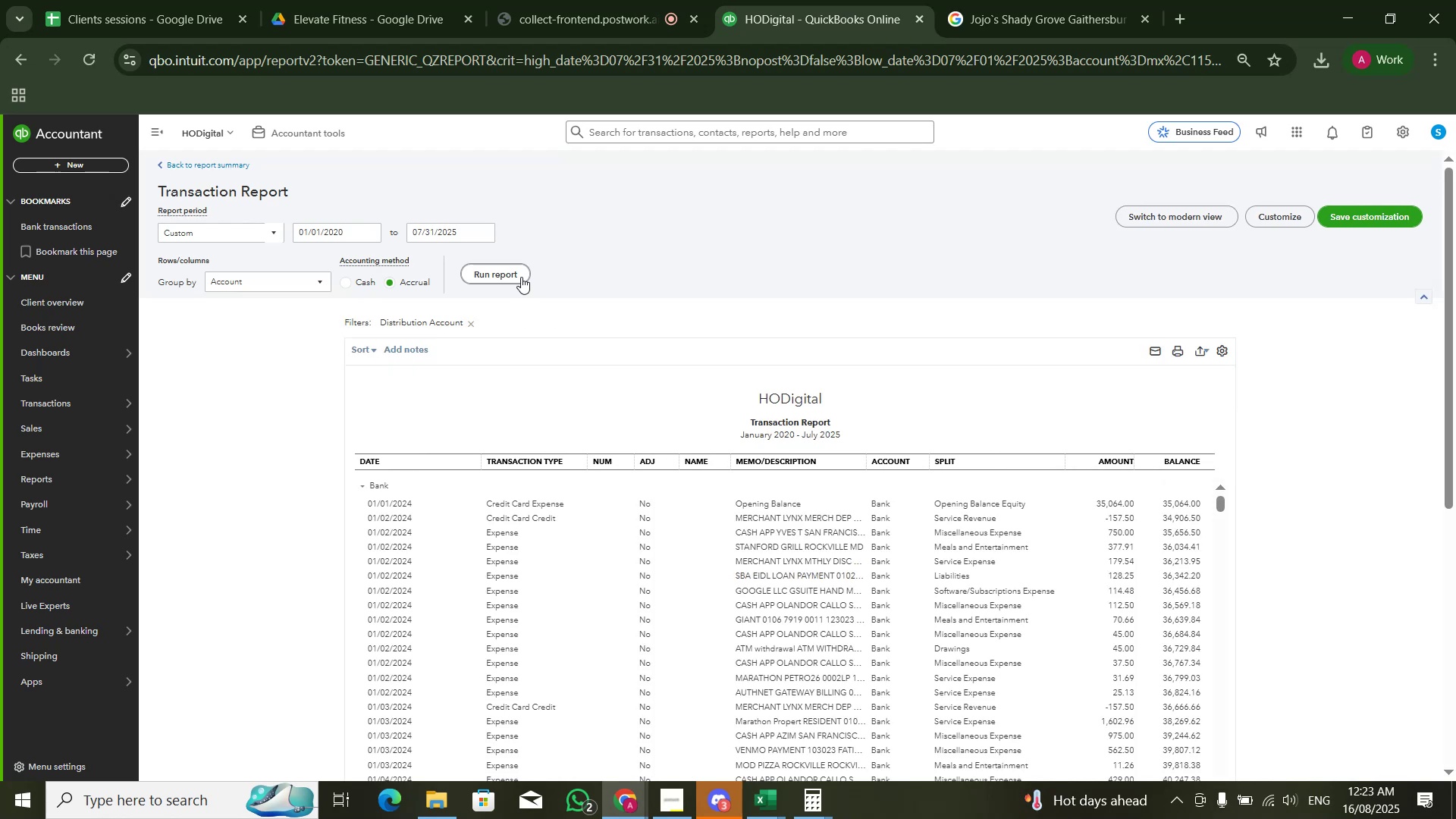 
wait(12.94)
 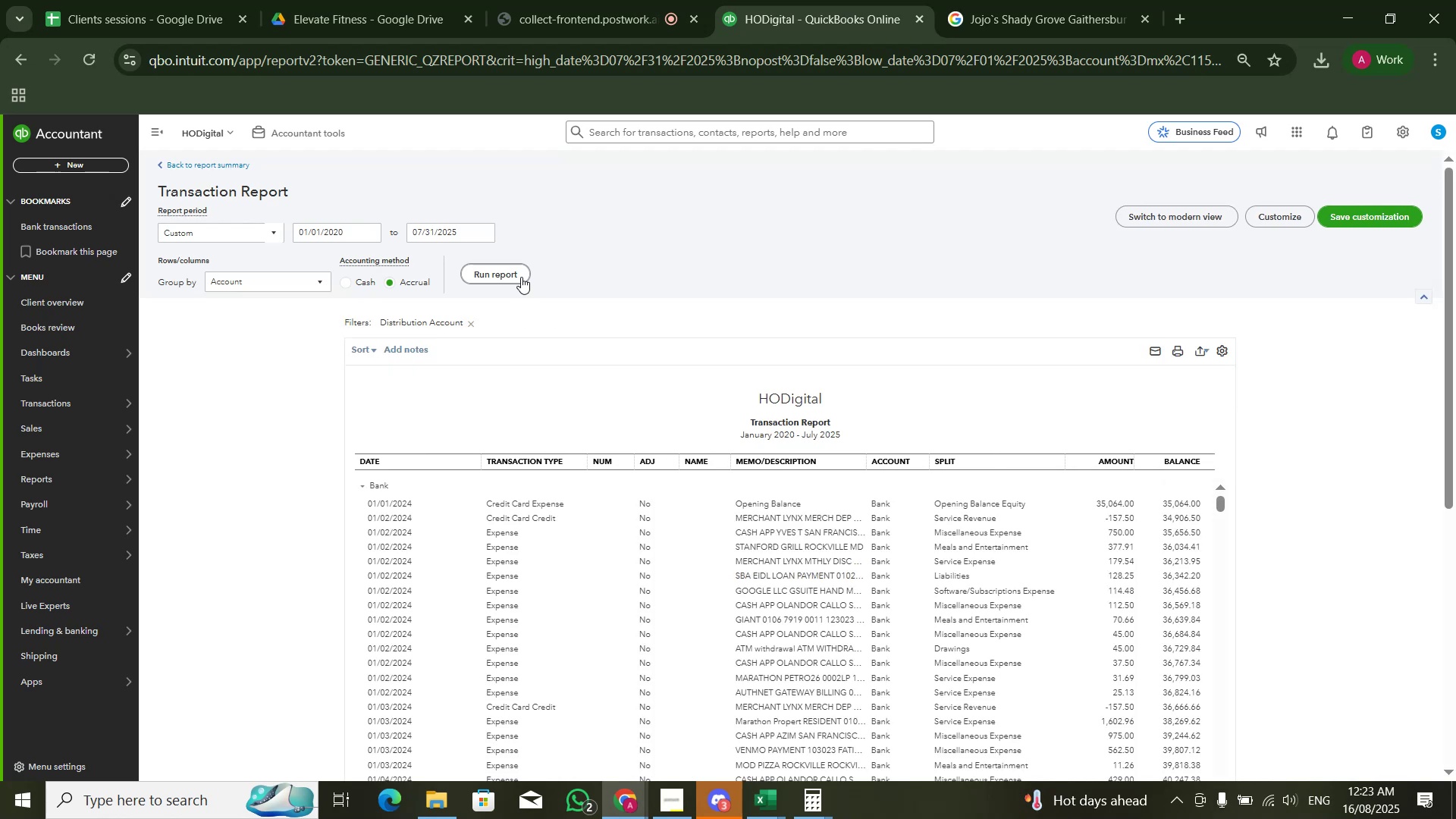 
key(Alt+AltLeft)
 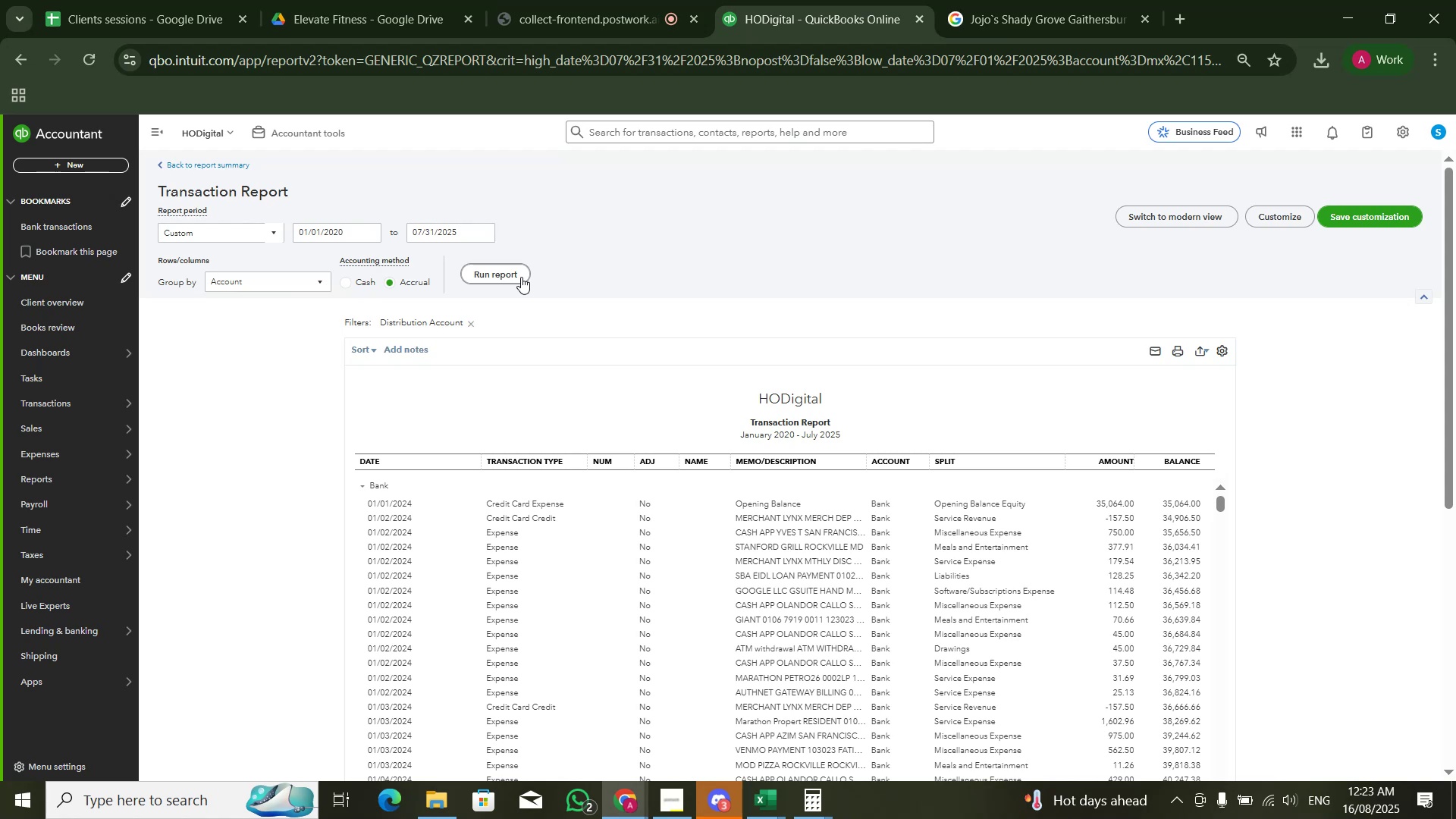 
key(Alt+Tab)
 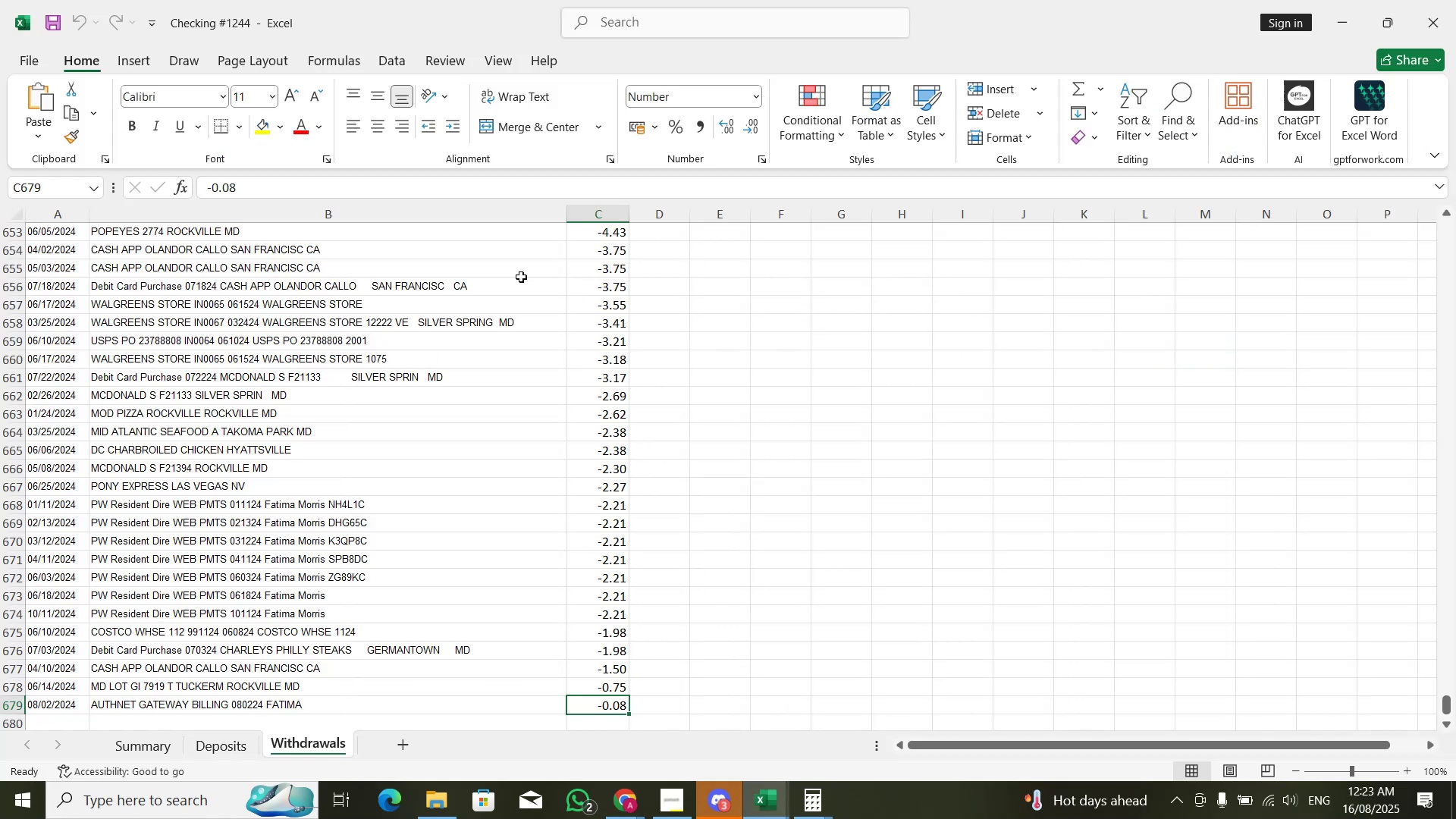 
key(Control+ControlLeft)
 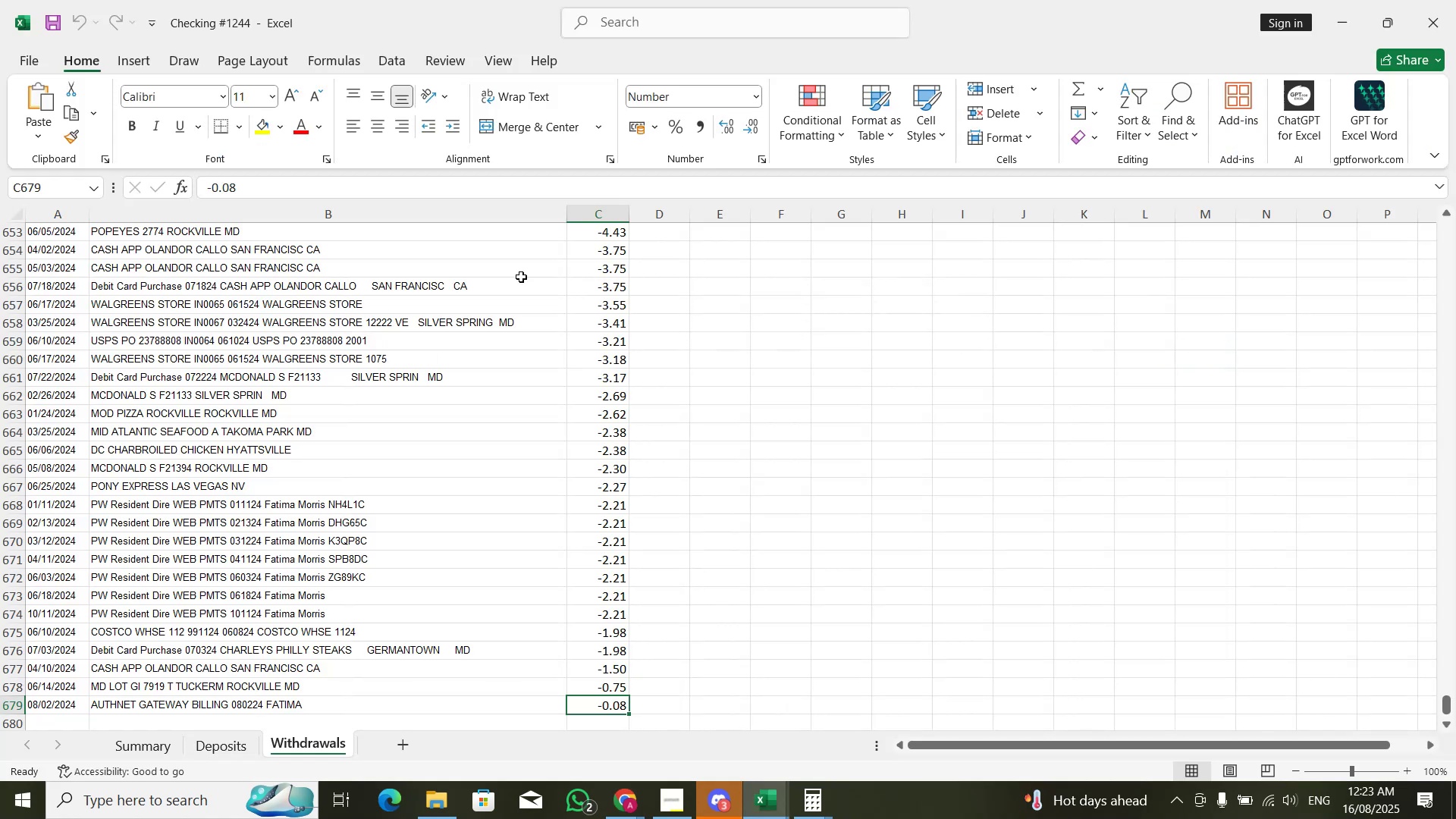 
key(Control+ArrowUp)
 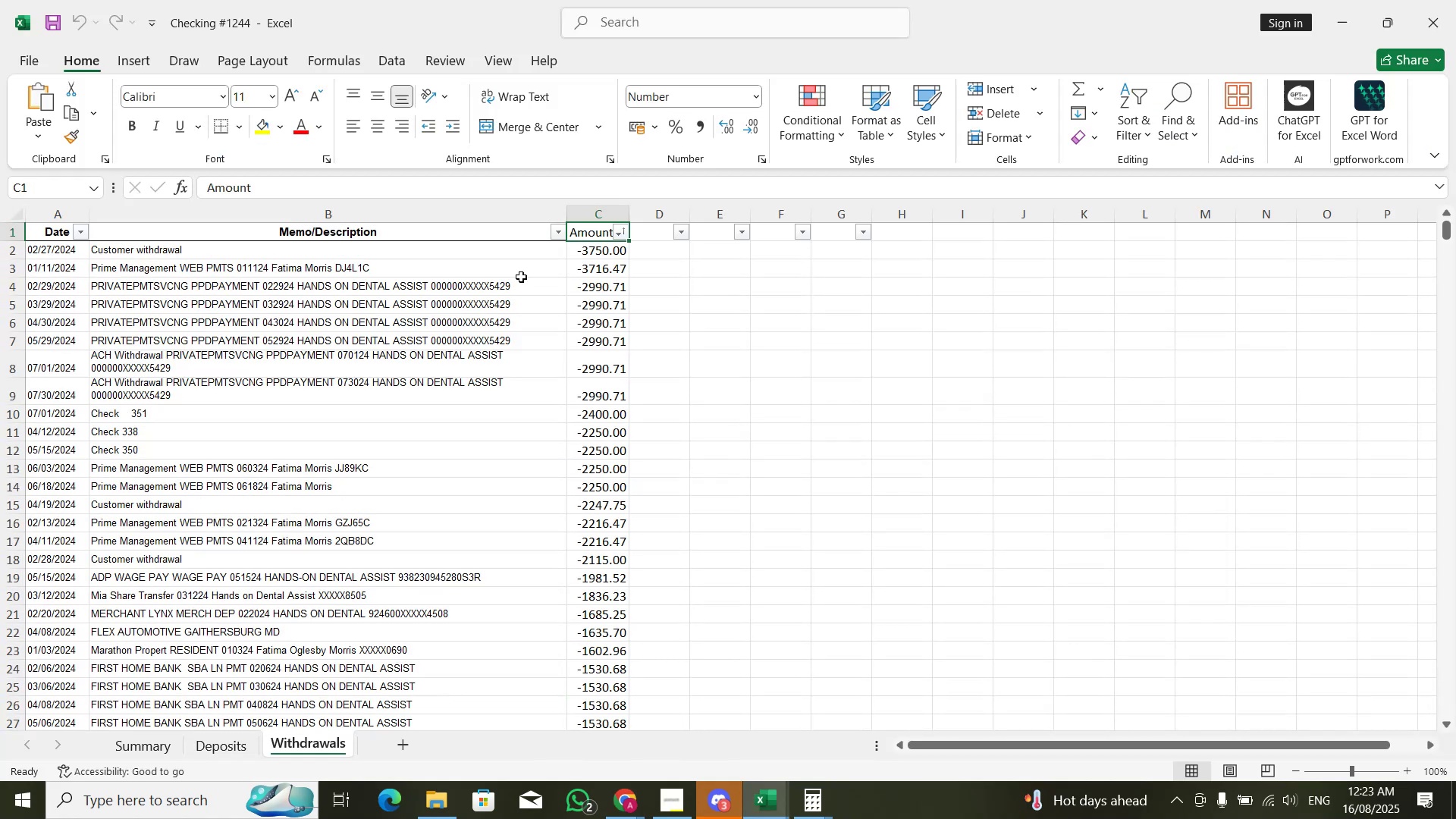 
key(ArrowUp)
 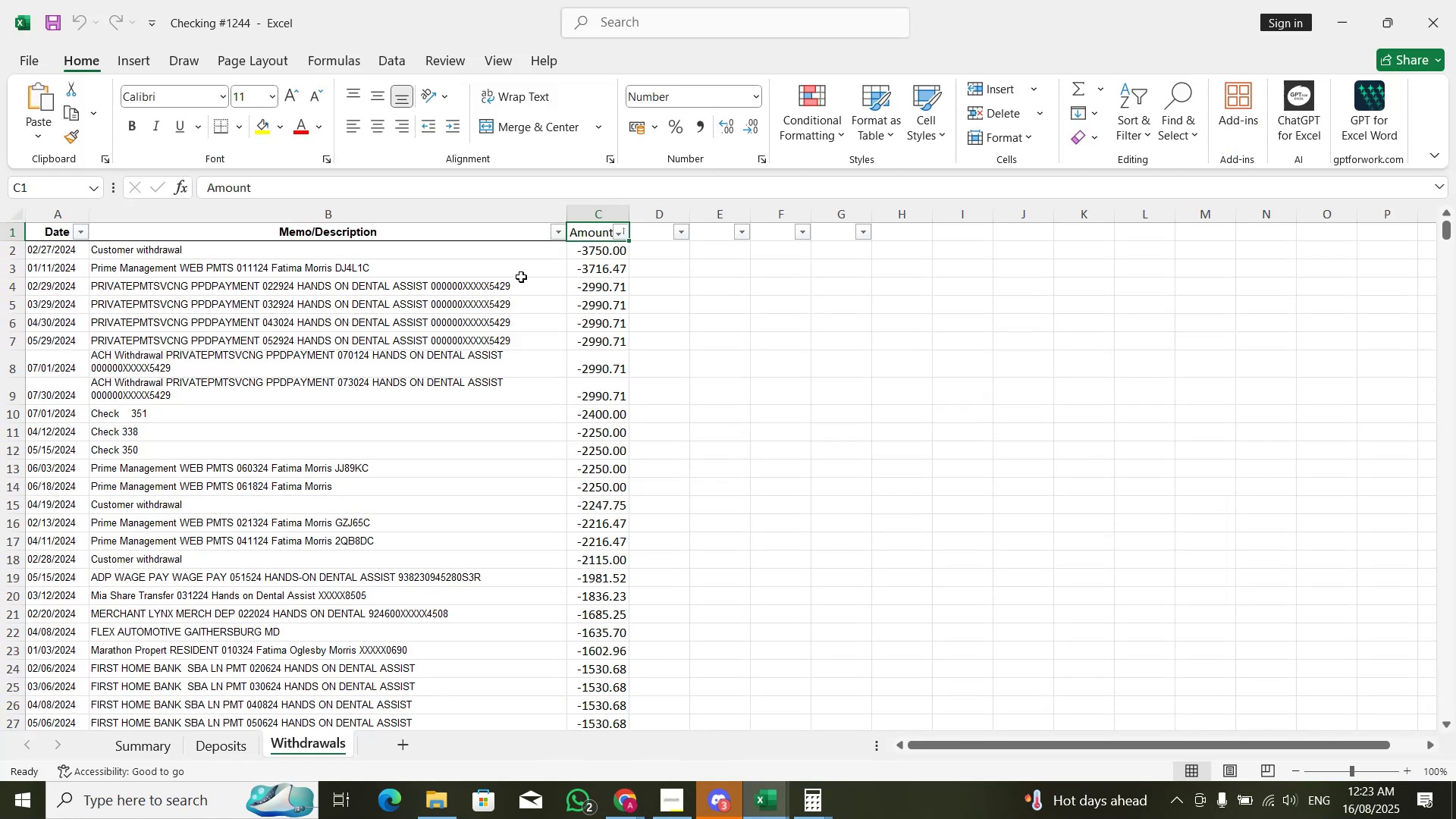 
key(Alt+AltLeft)
 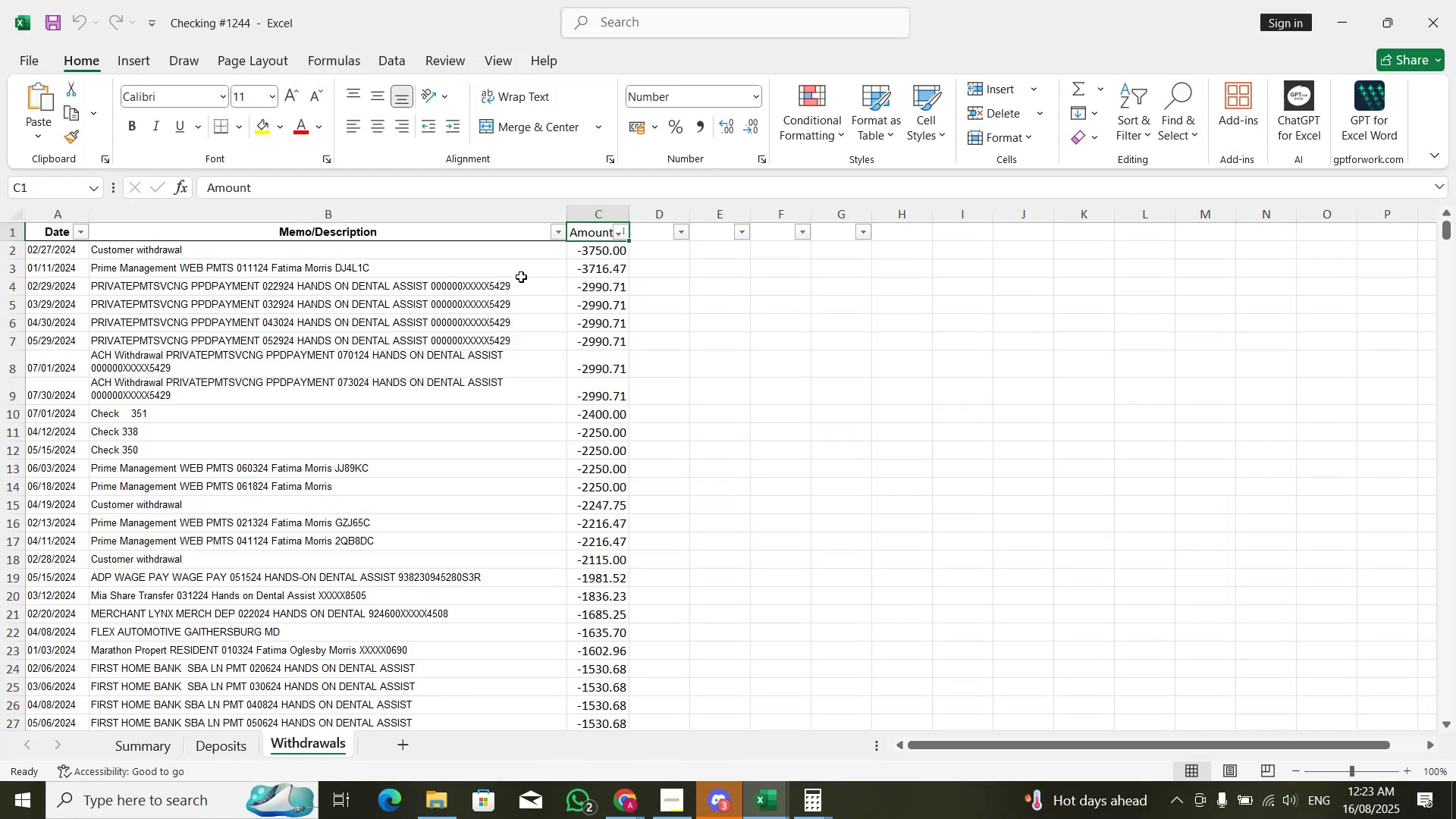 
key(Alt+Tab)
 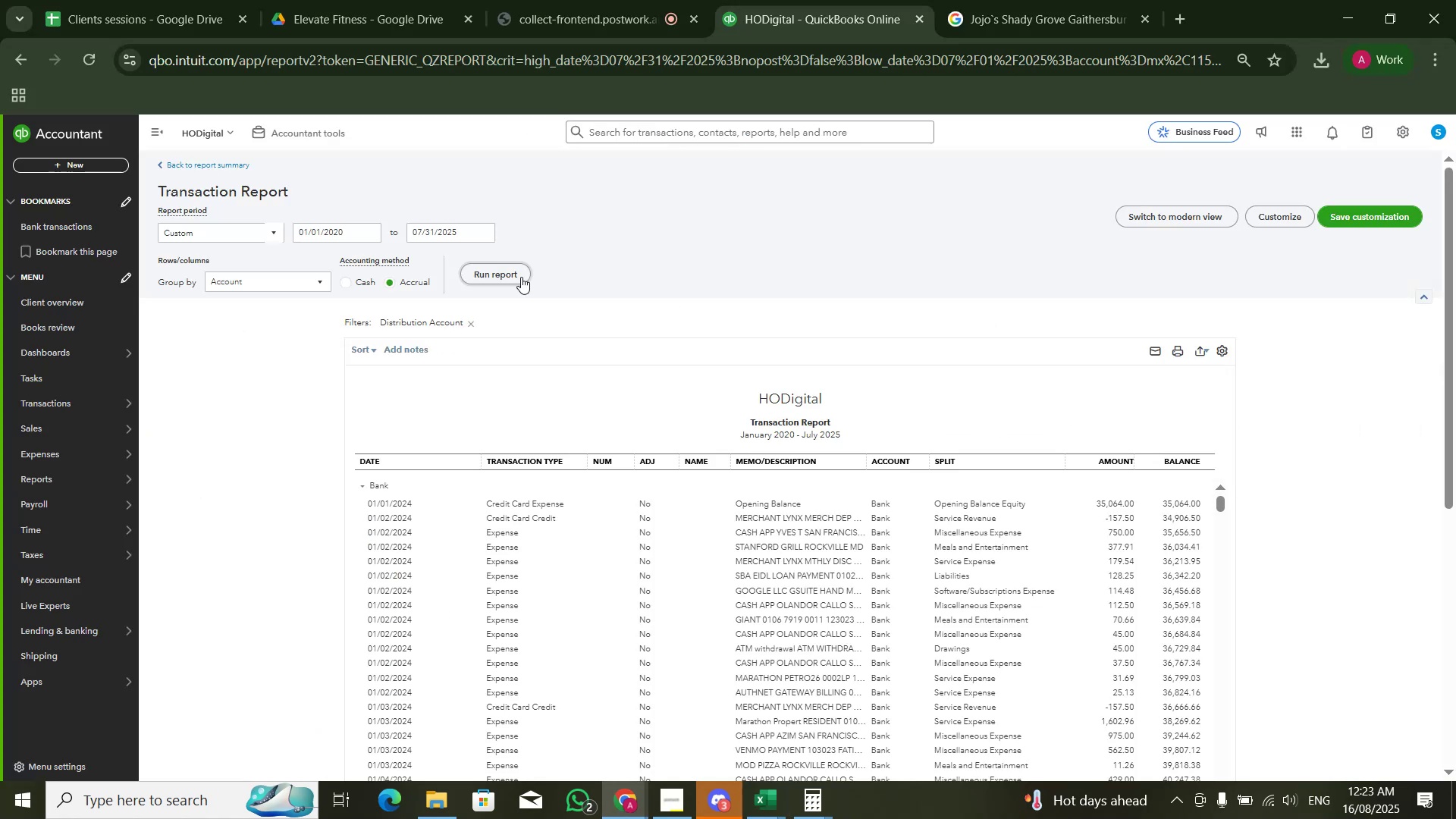 
key(Alt+AltLeft)
 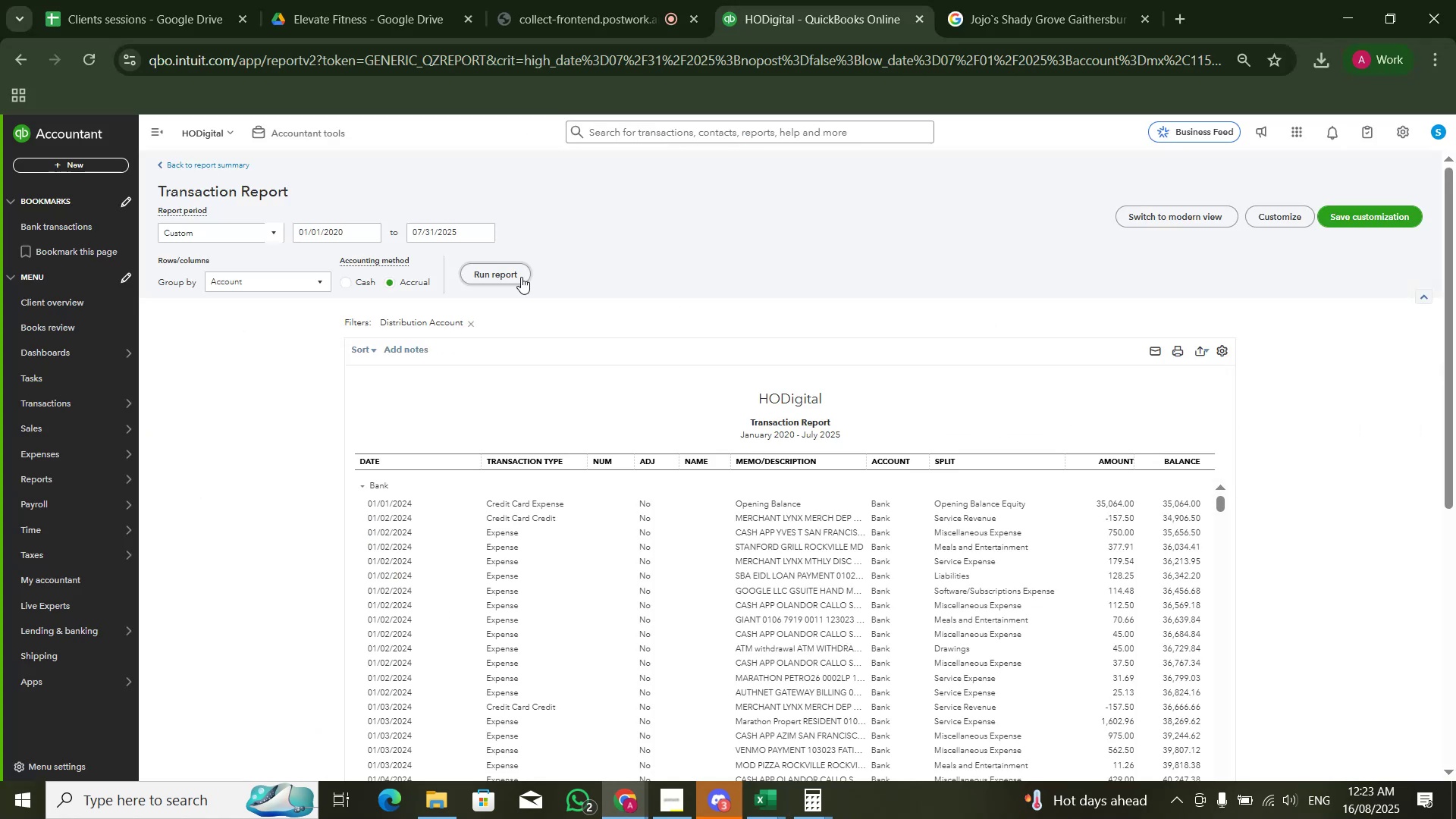 
key(Alt+Tab)
 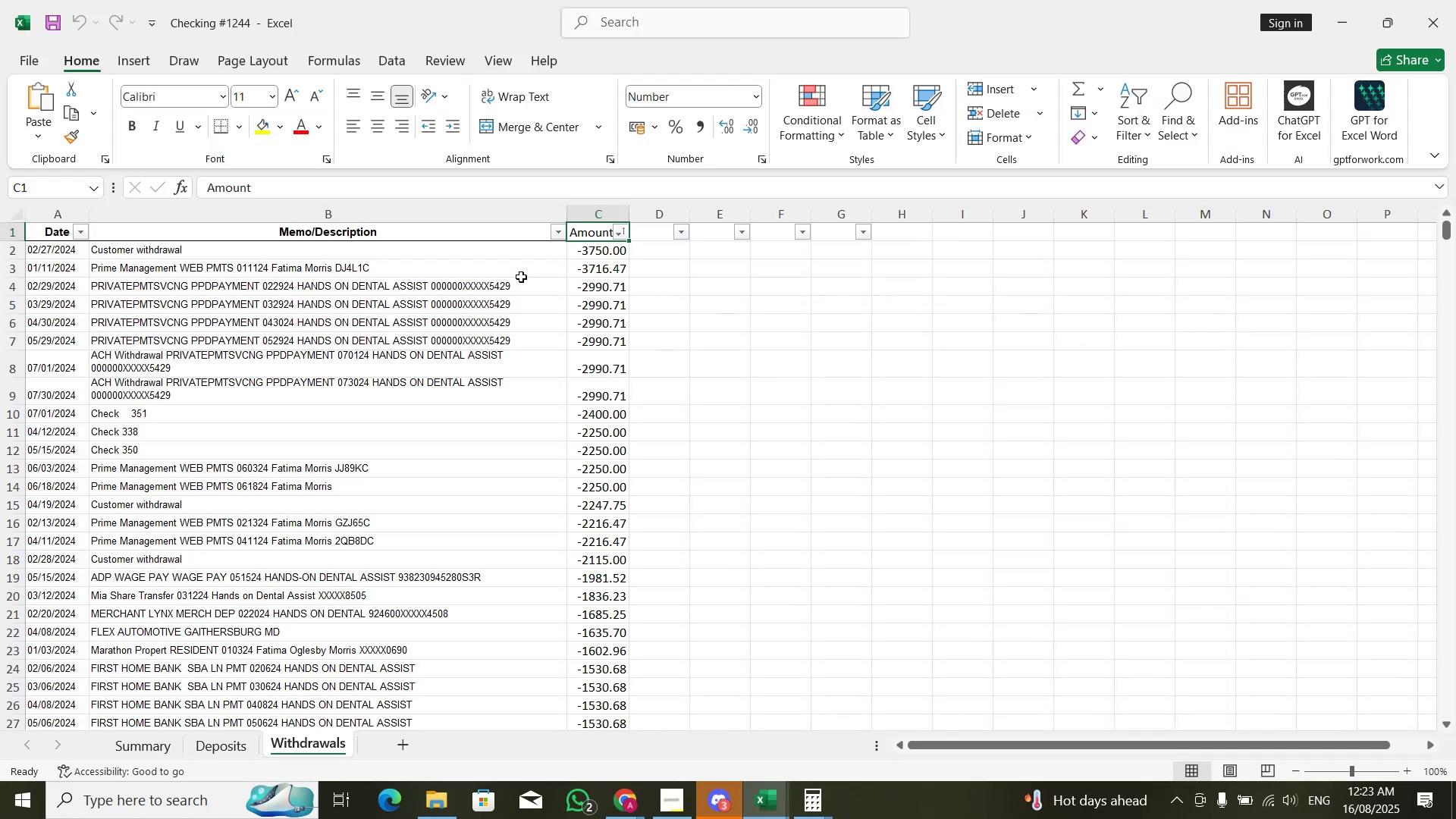 
key(Control+PageUp)
 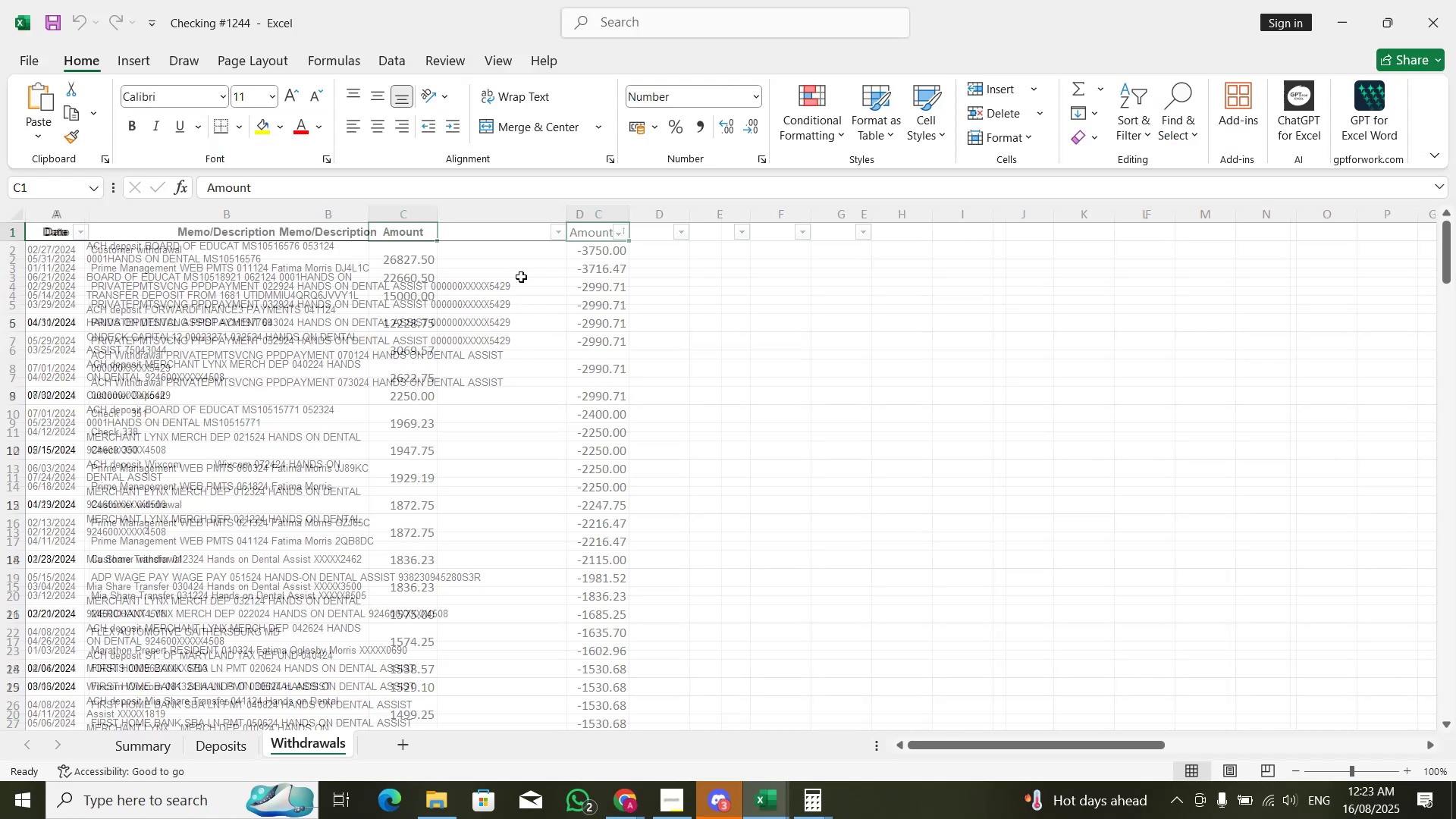 
key(Control+PageUp)
 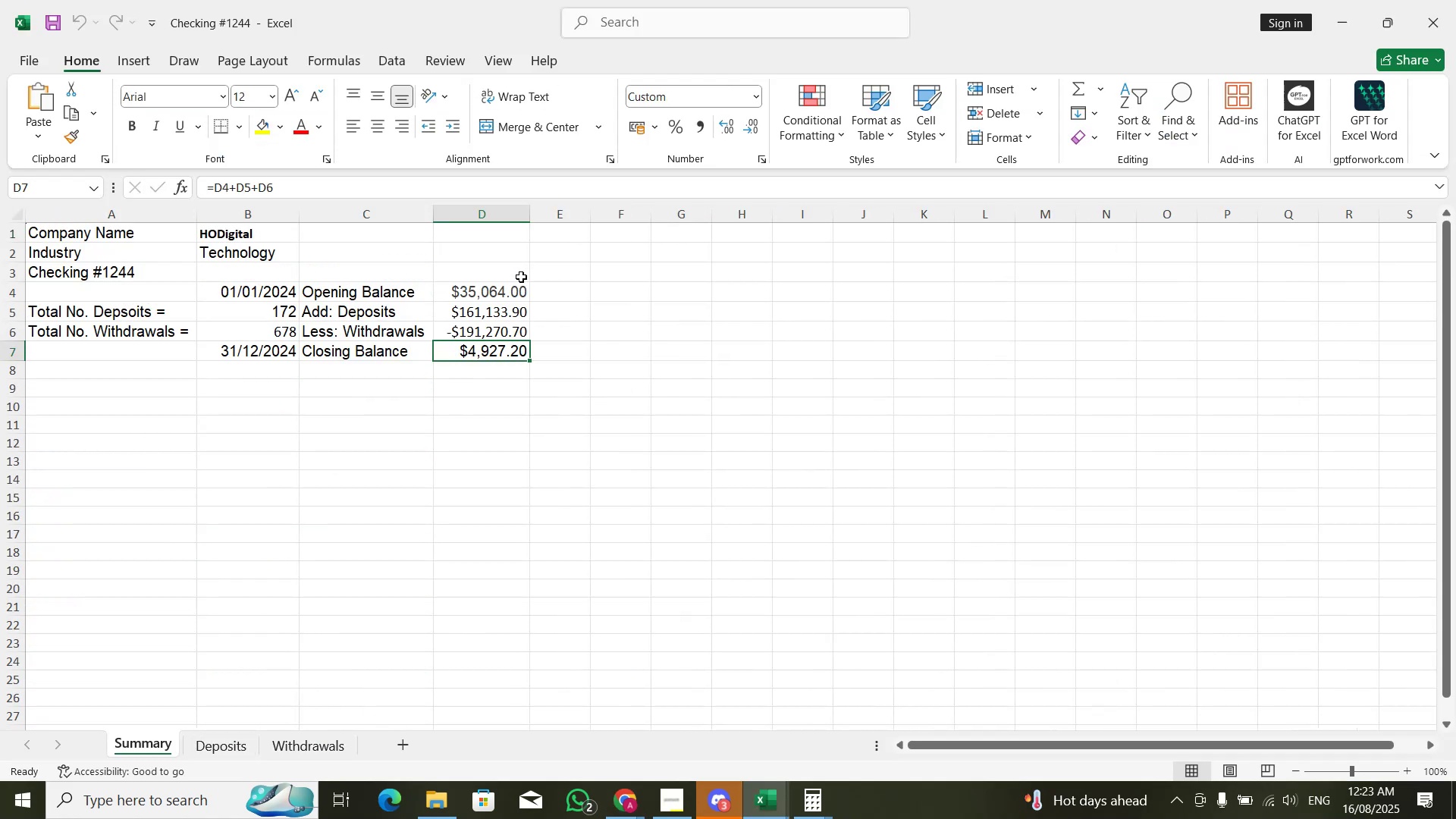 
key(ArrowUp)
 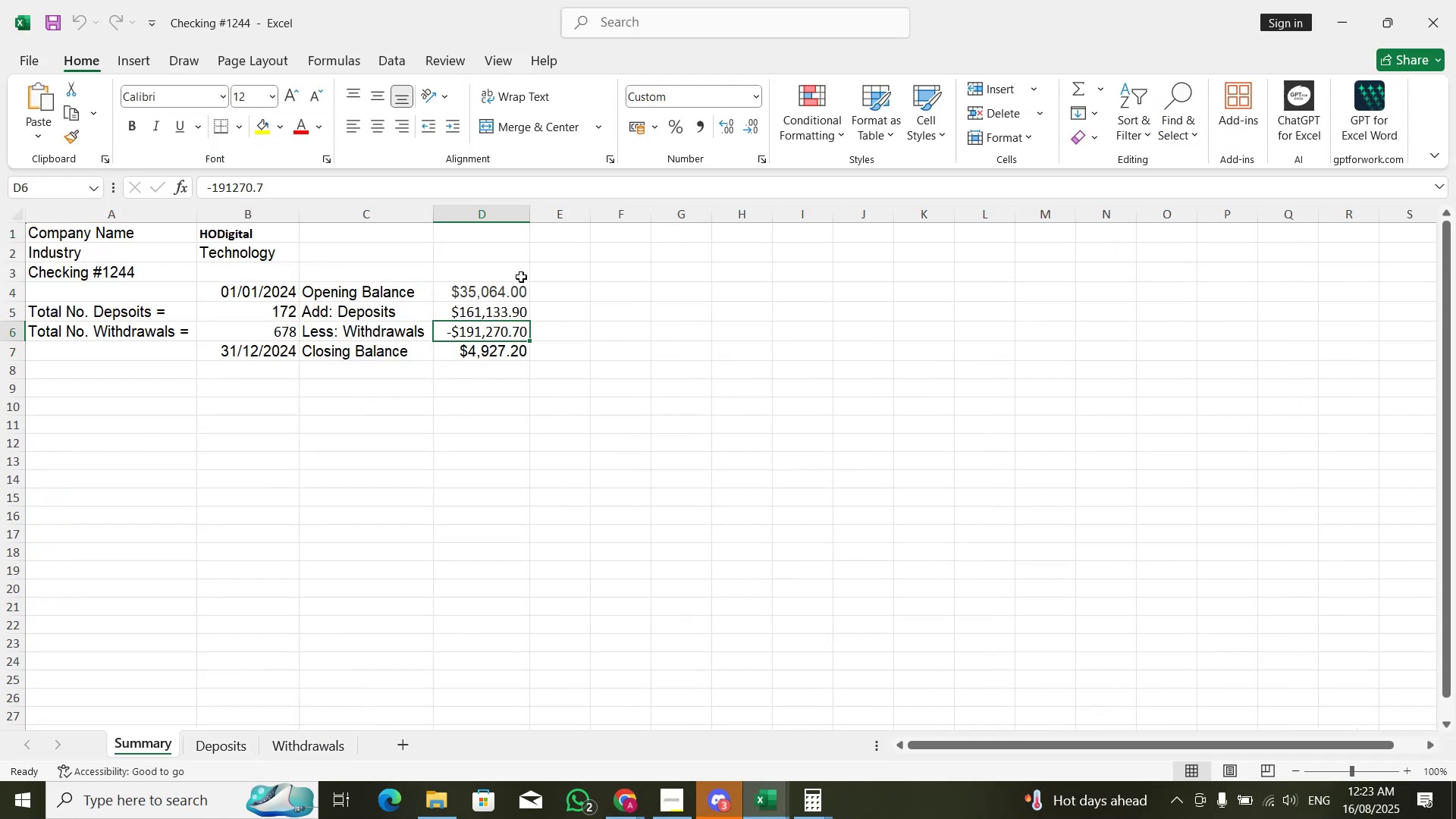 
key(ArrowUp)
 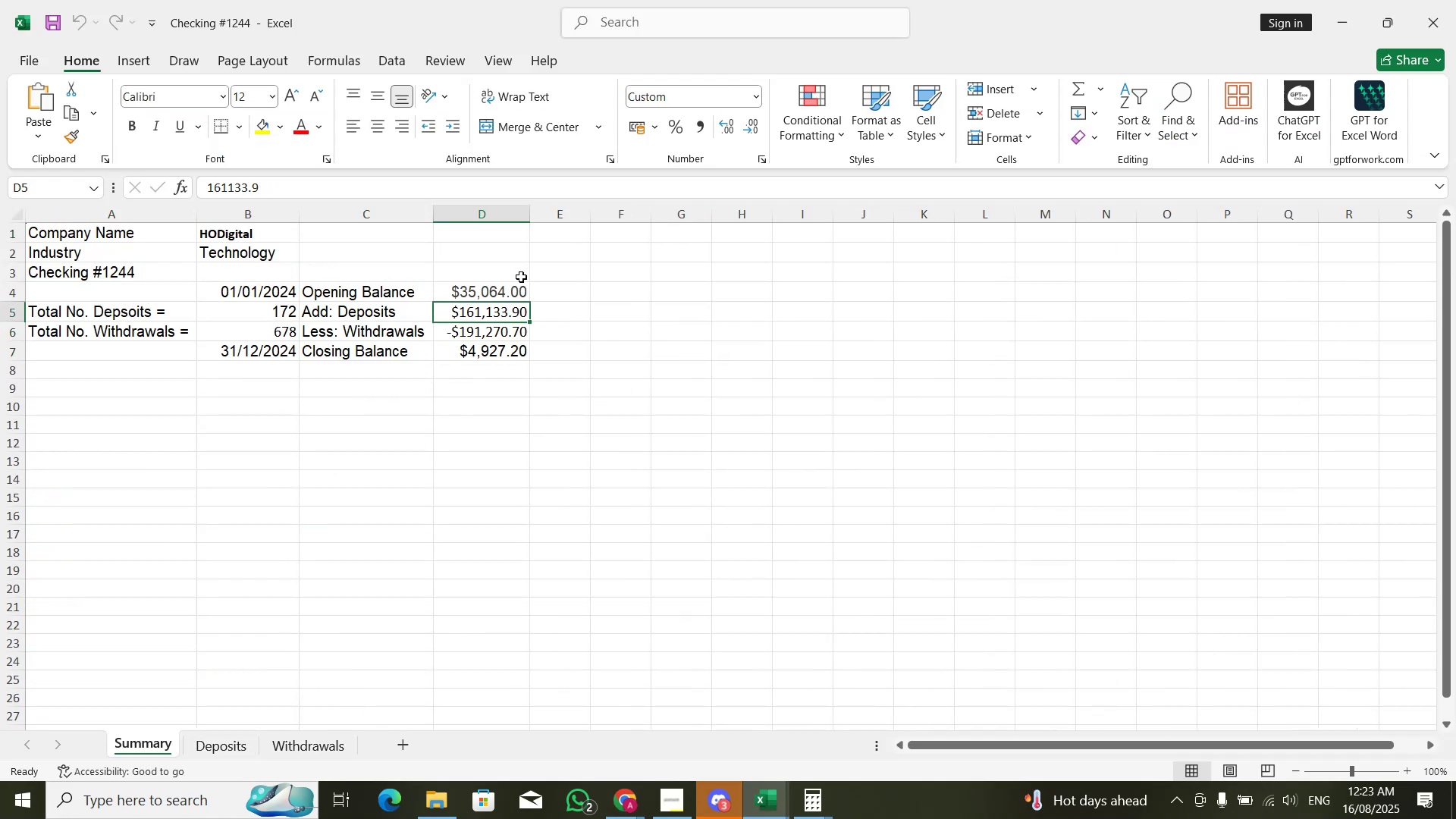 
key(ArrowUp)
 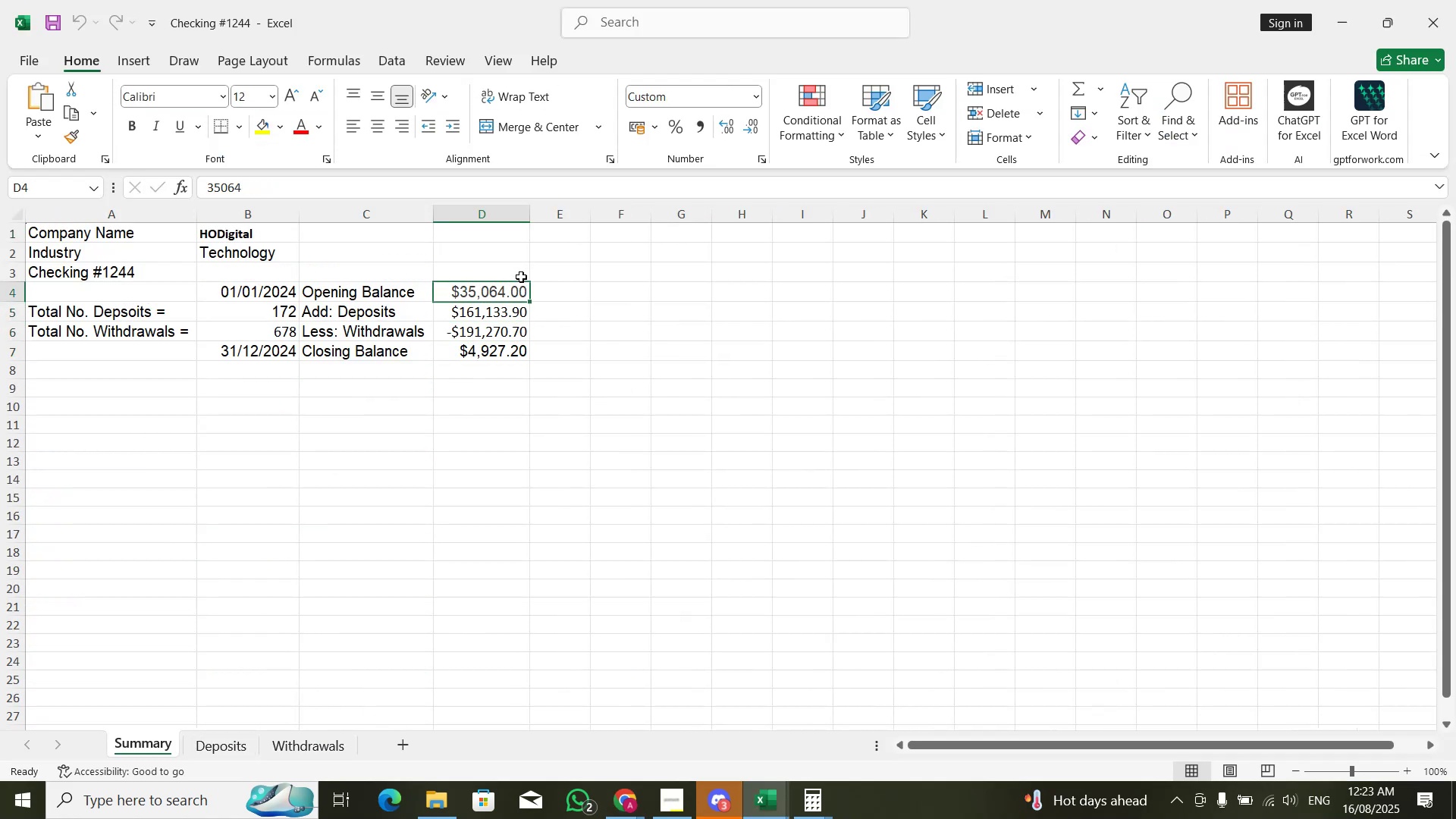 
key(Alt+AltLeft)
 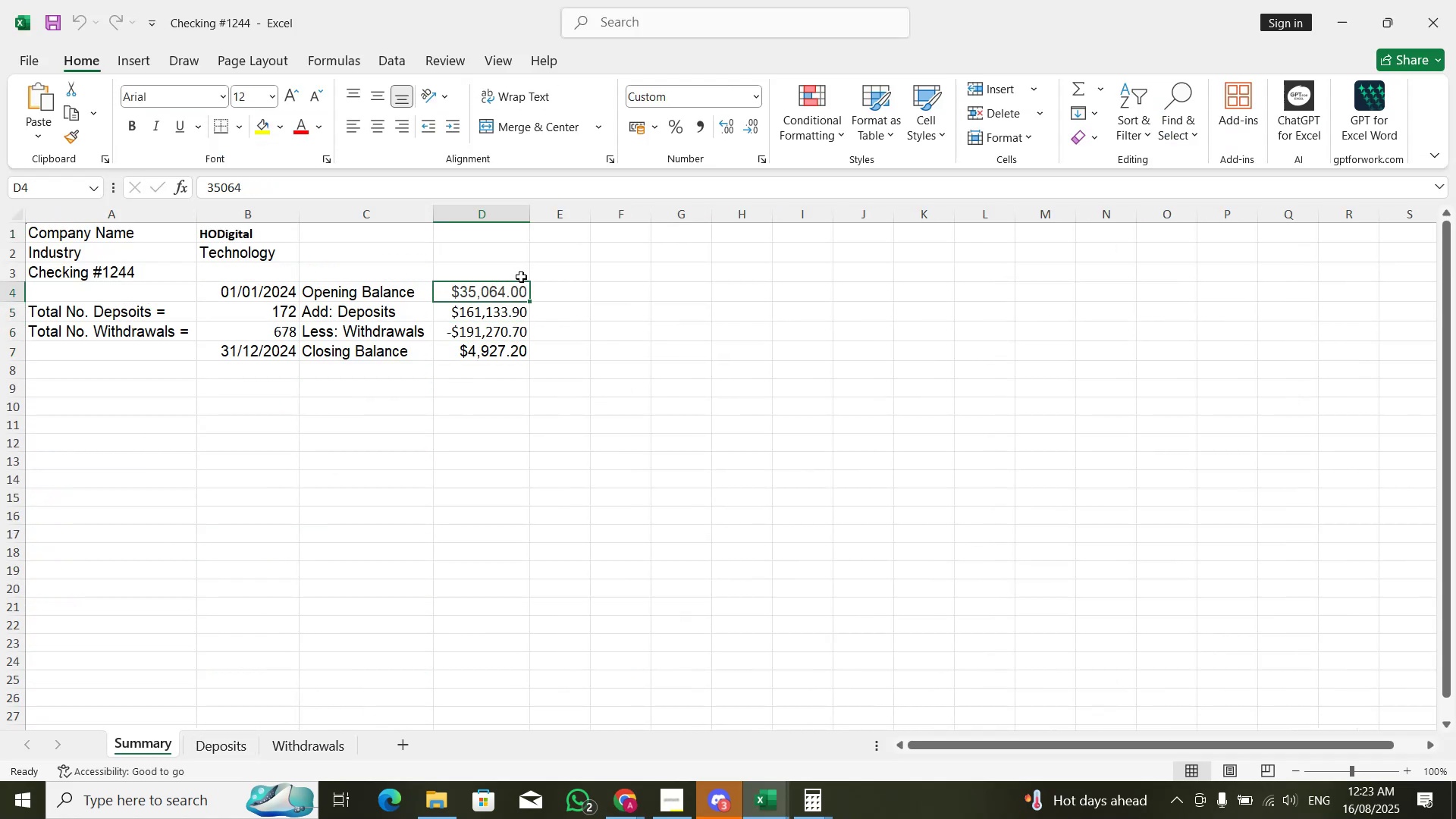 
key(Alt+Tab)
 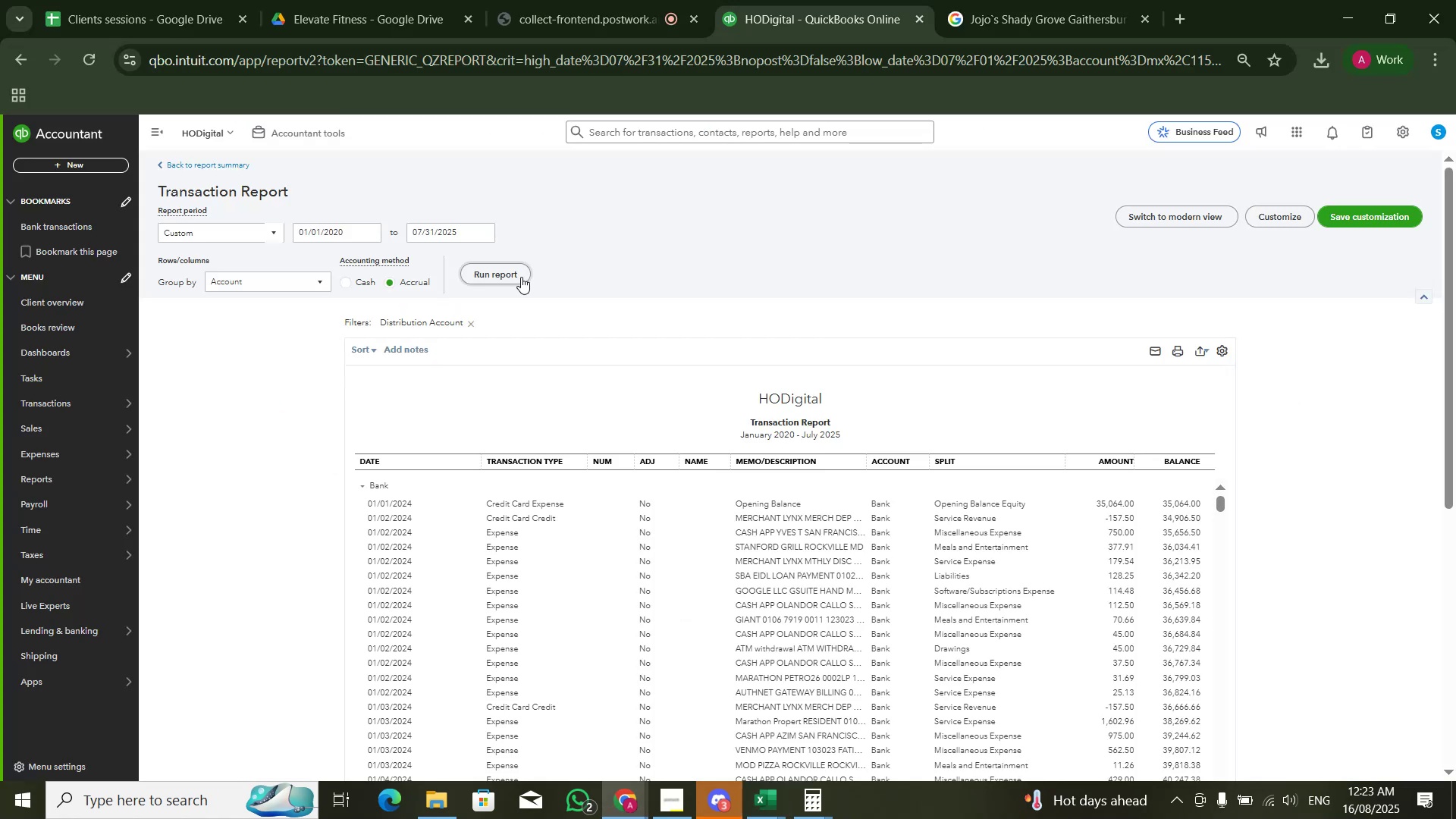 
key(ArrowDown)
 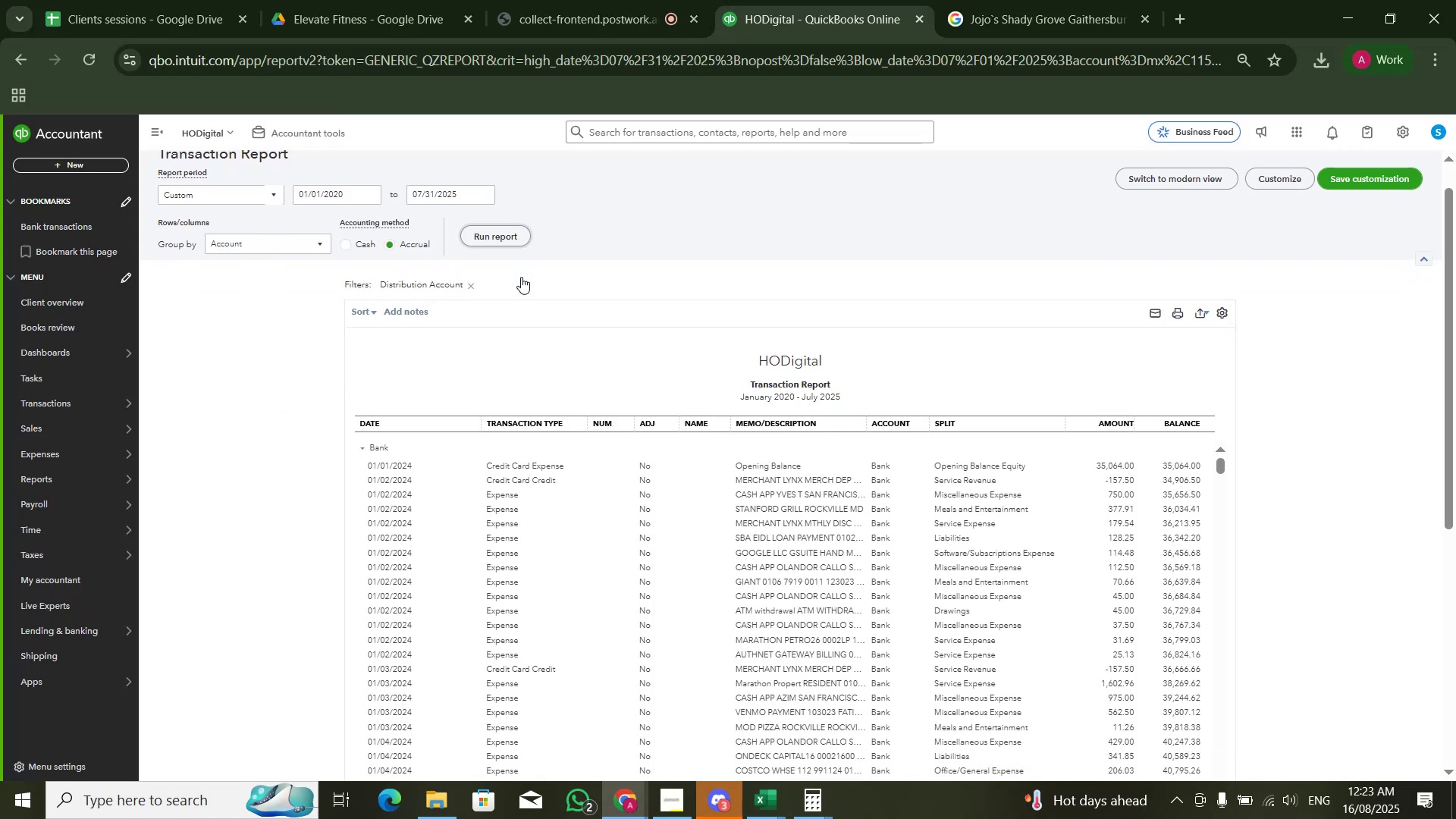 
key(ArrowDown)
 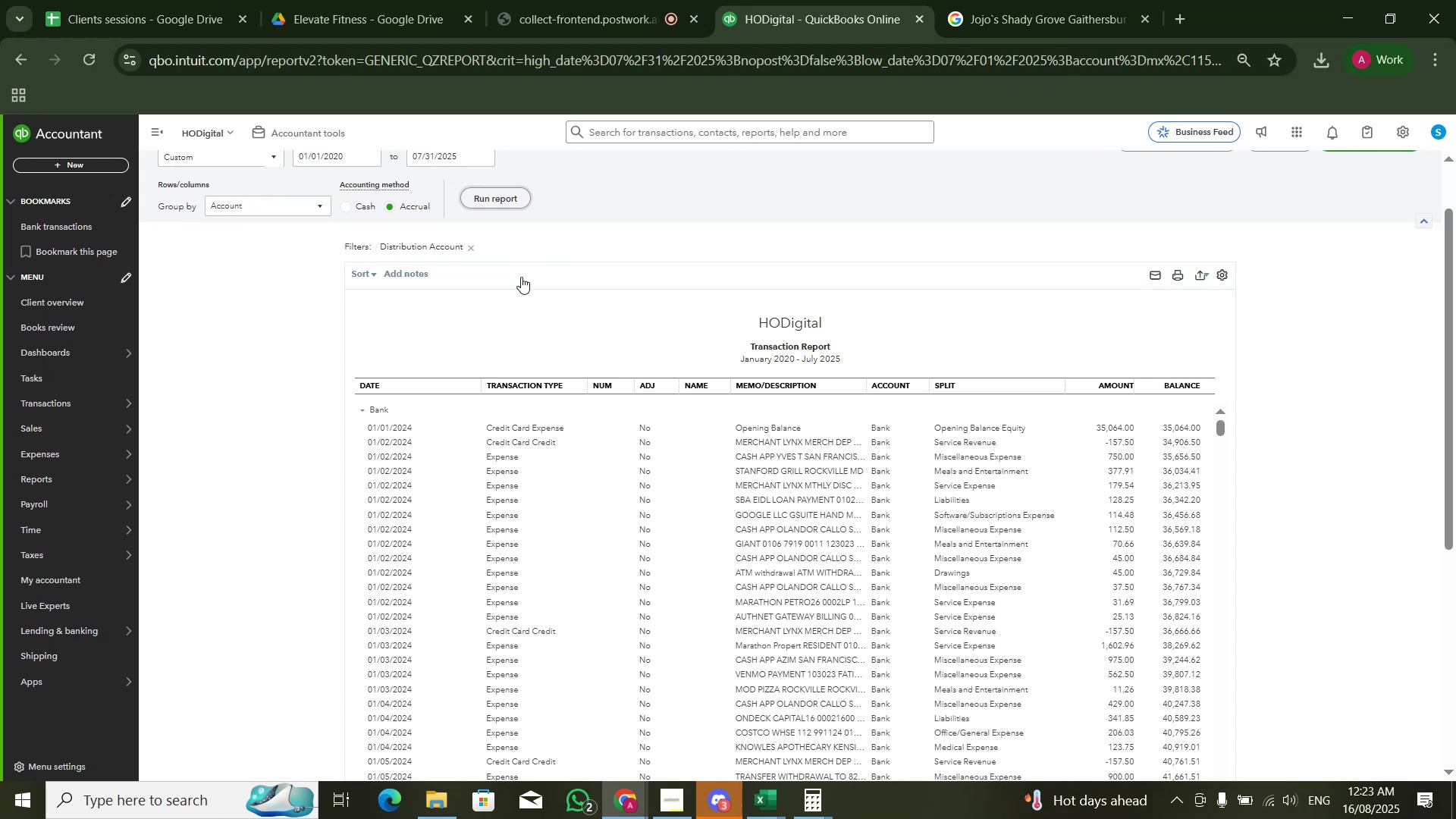 
key(ArrowUp)
 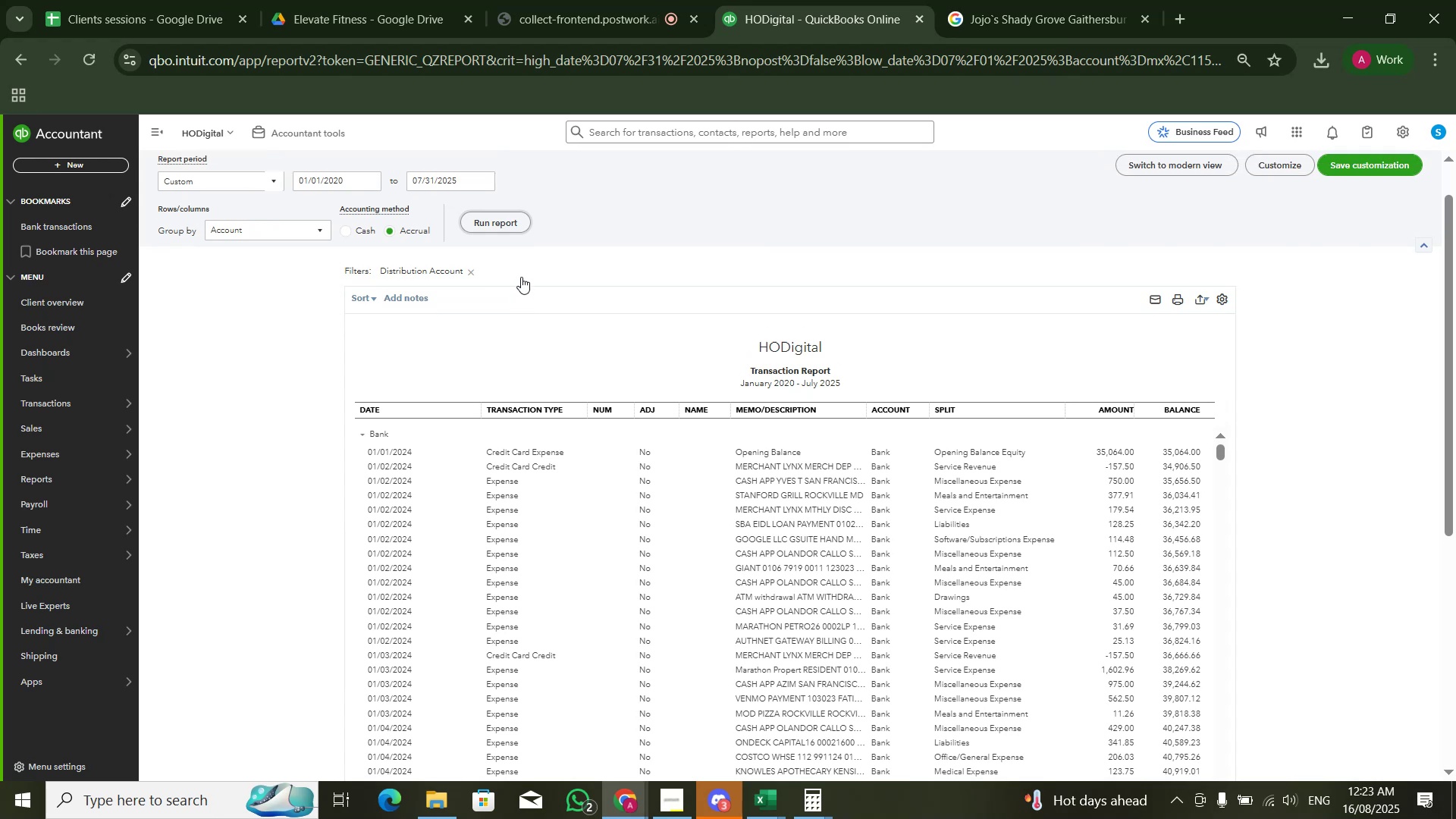 
key(ArrowUp)
 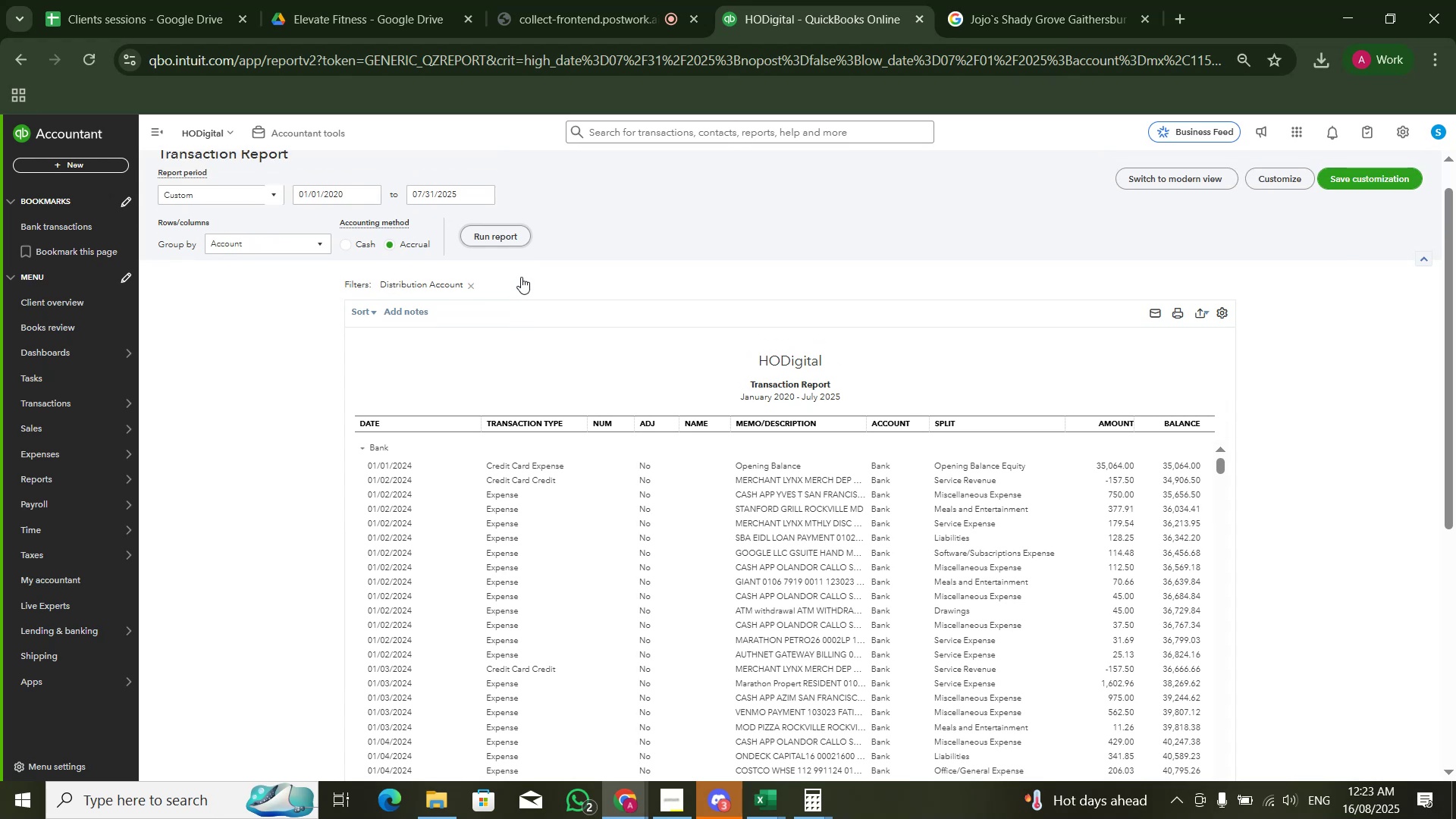 
wait(12.48)
 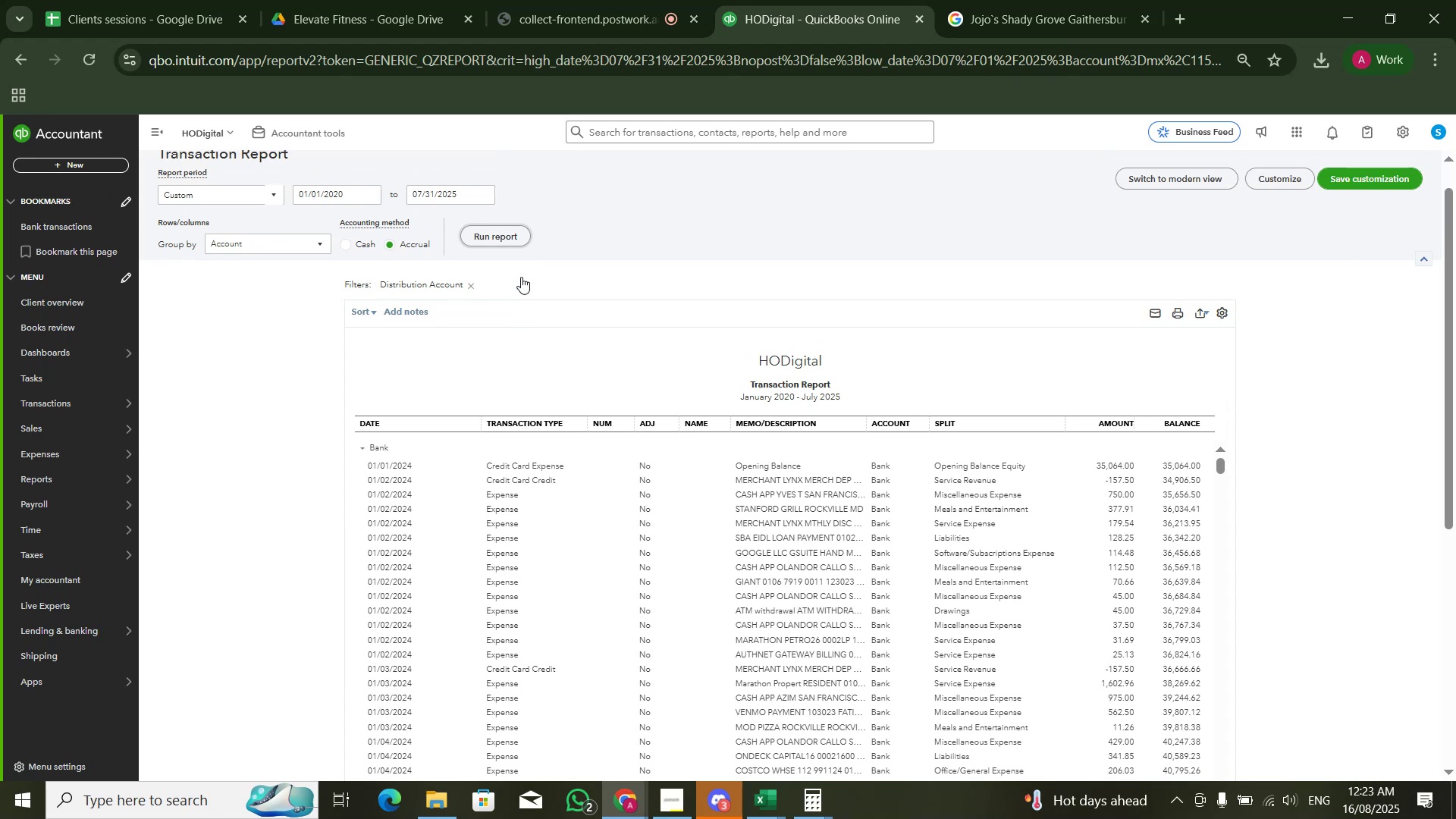 
left_click([974, 450])
 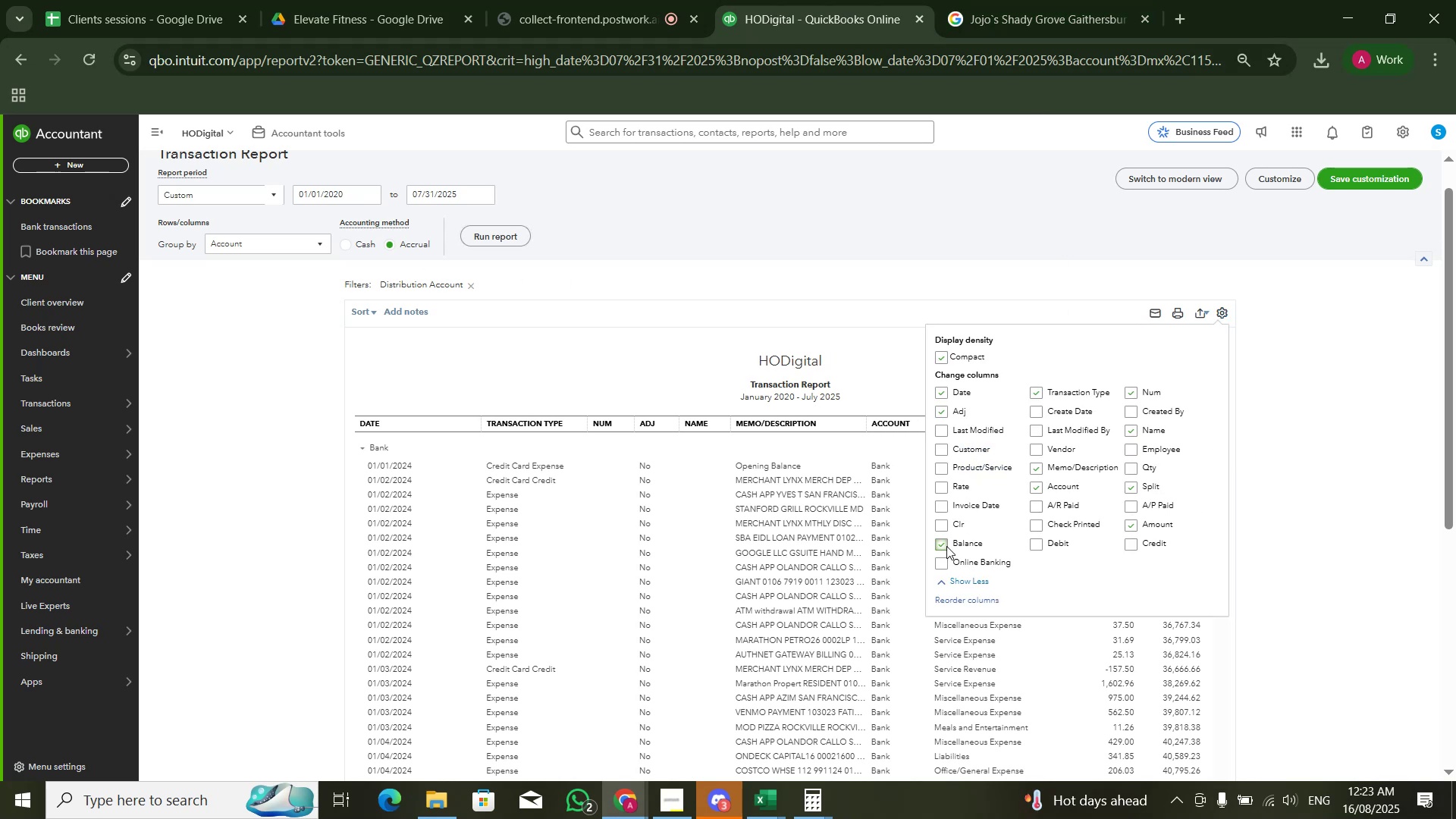 
left_click([946, 548])
 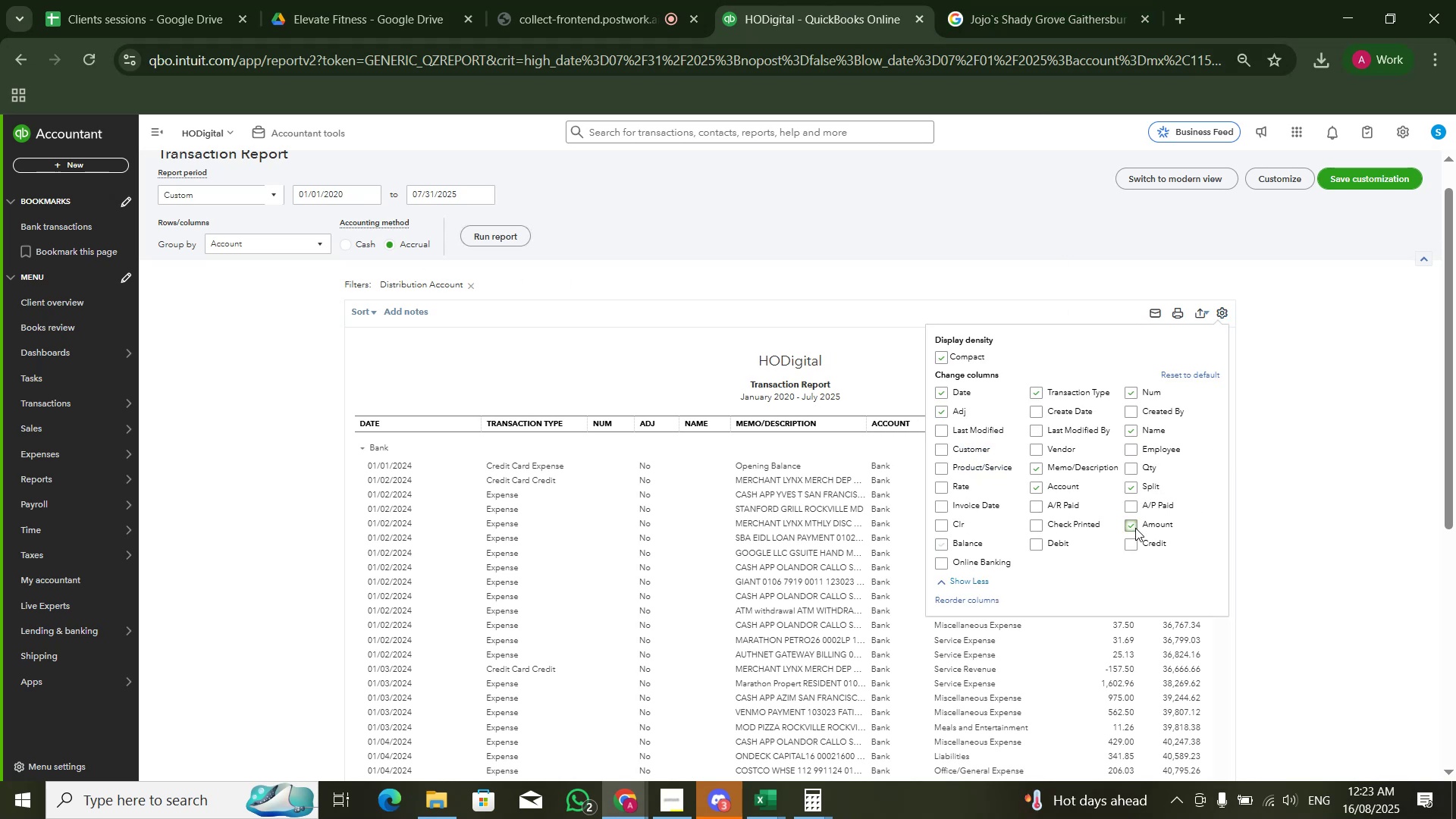 
left_click([1135, 528])
 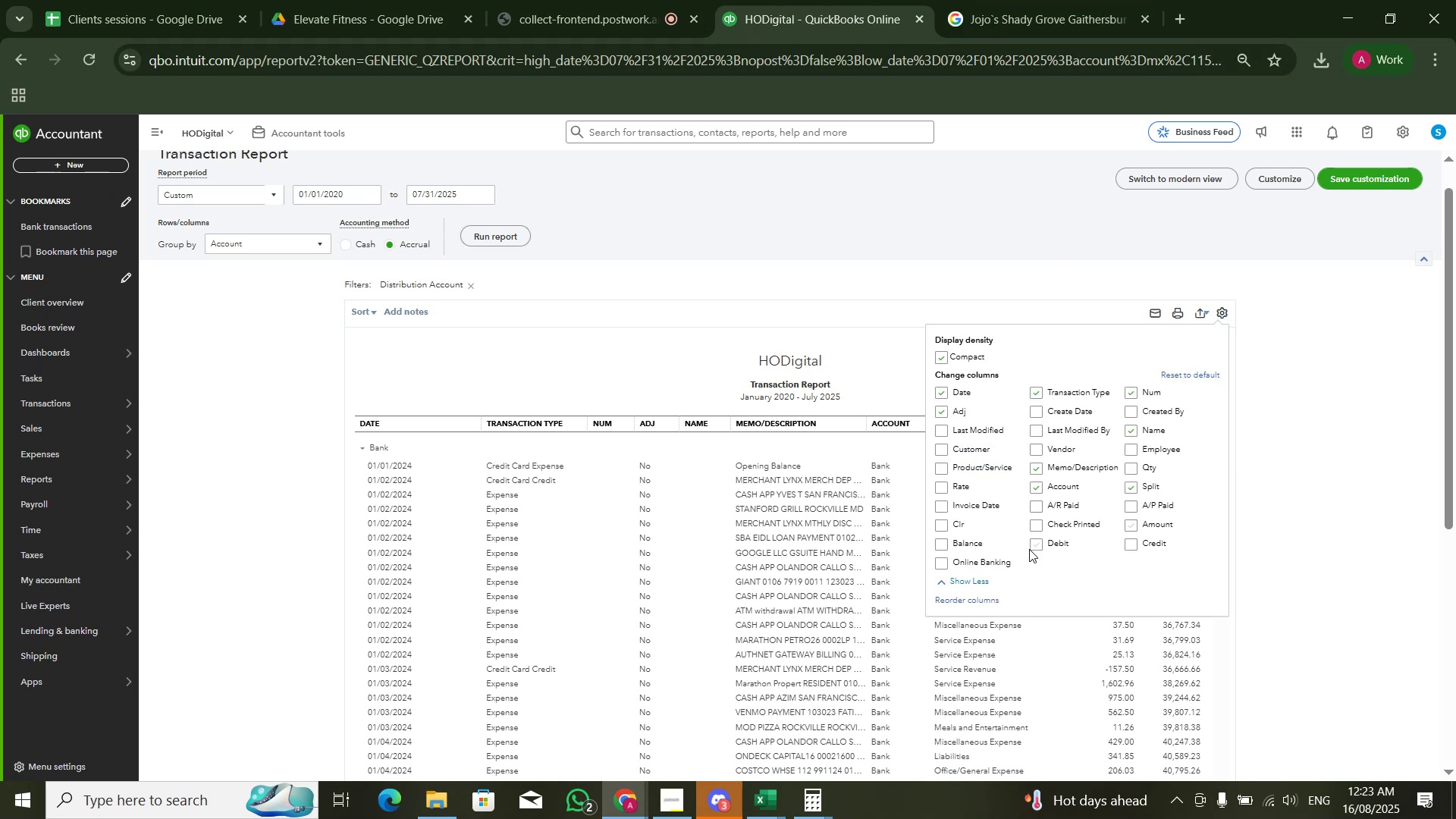 
double_click([1029, 549])
 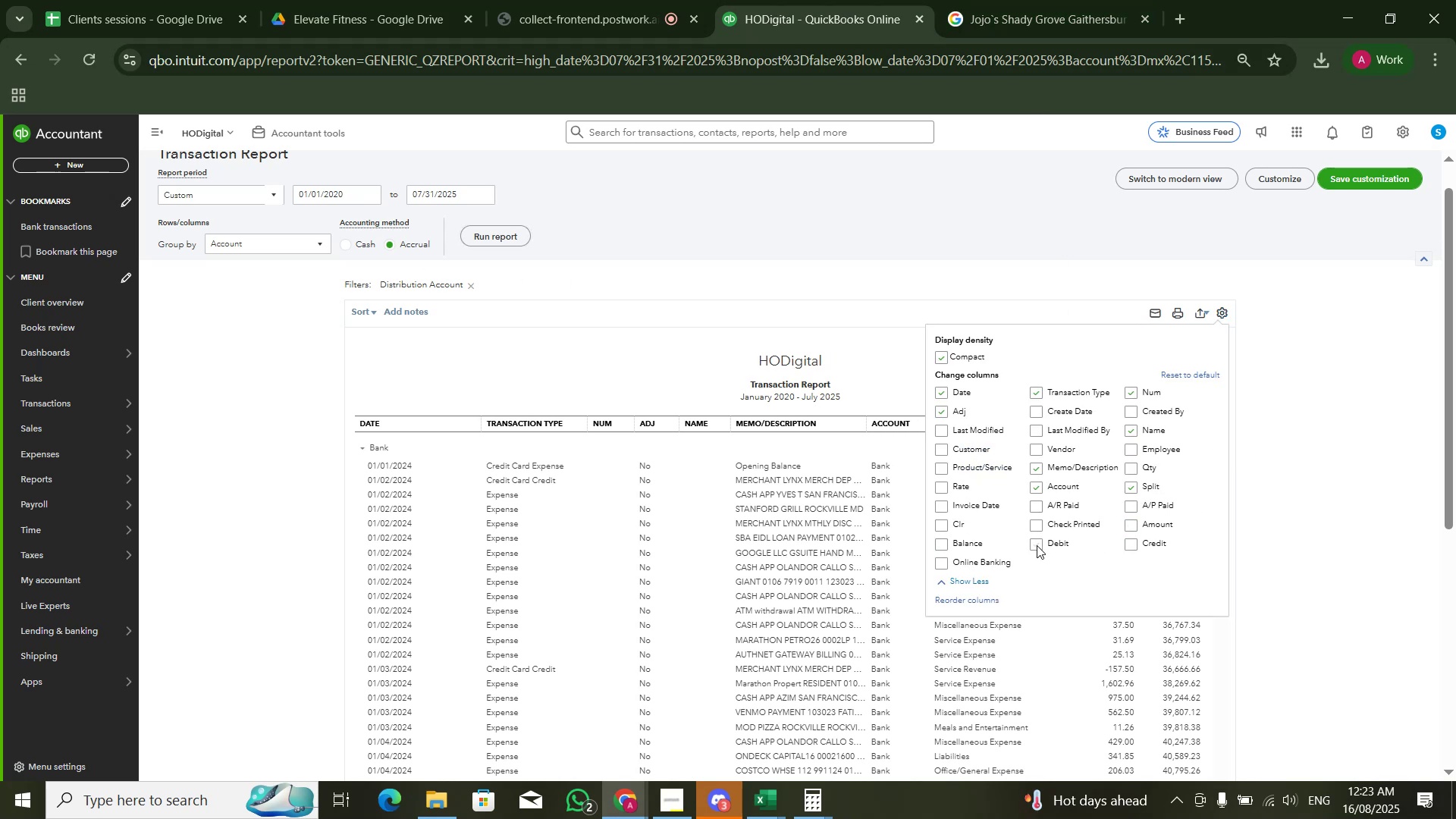 
left_click([1035, 546])
 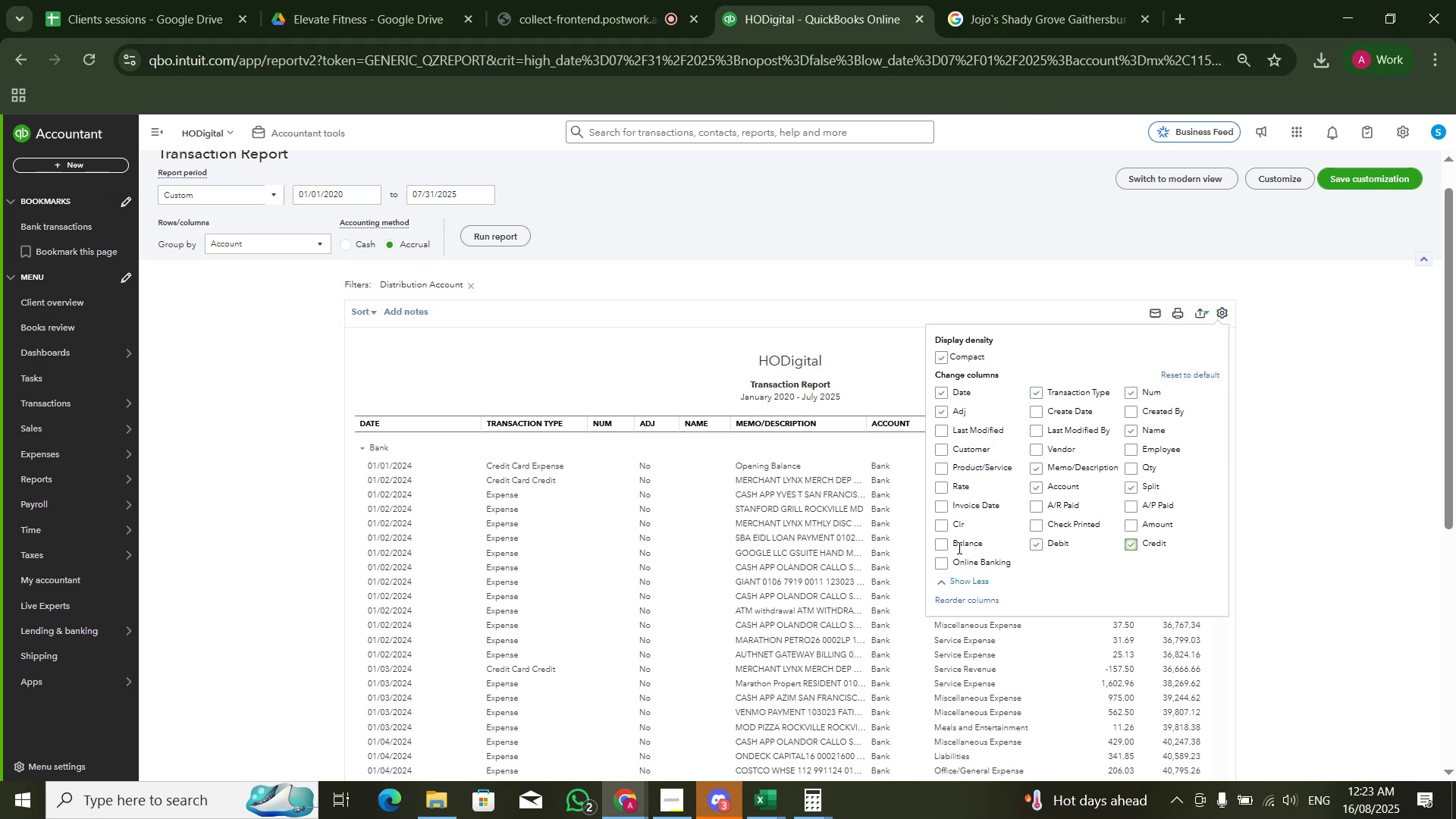 
left_click([944, 546])
 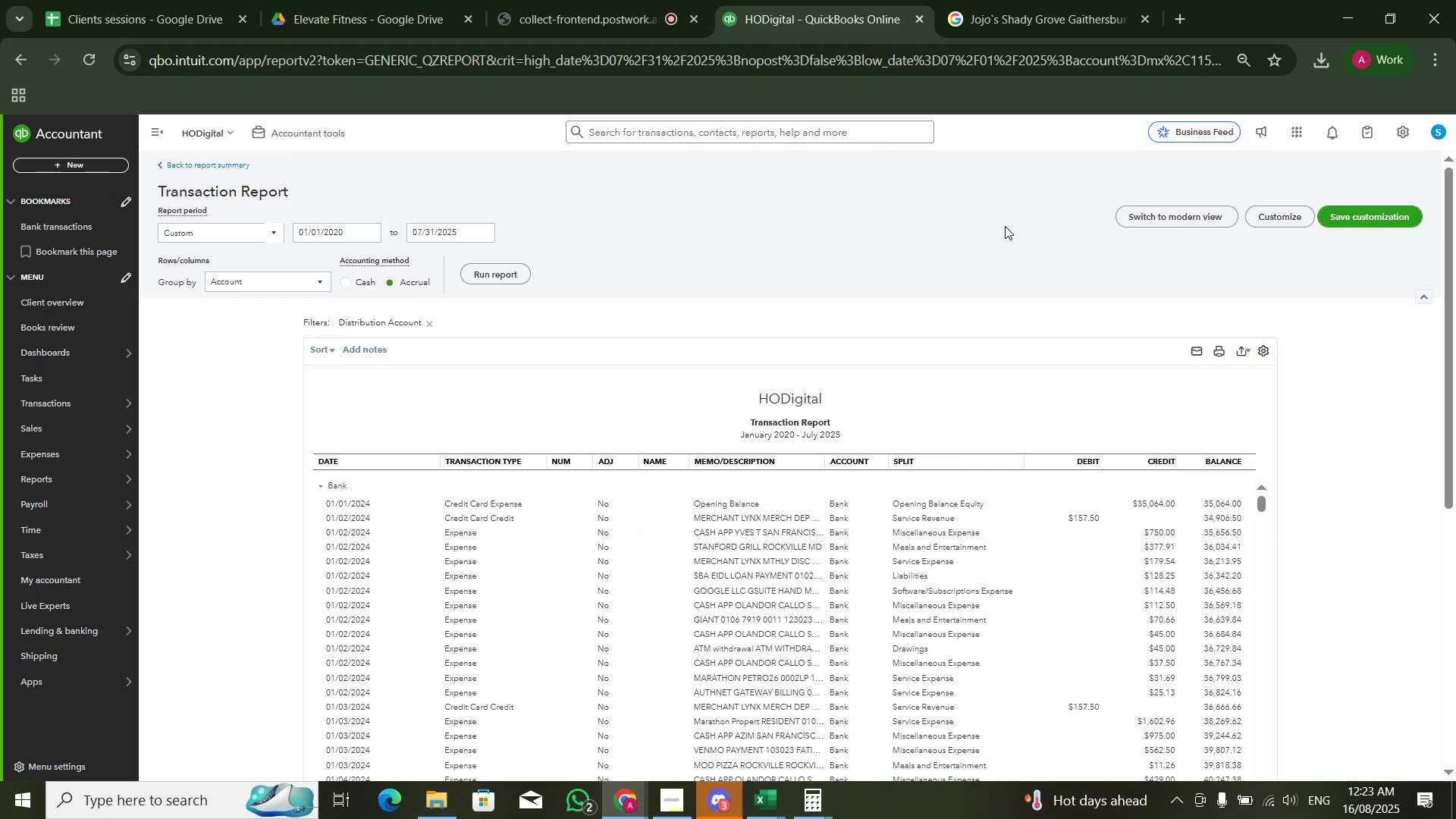 
wait(12.83)
 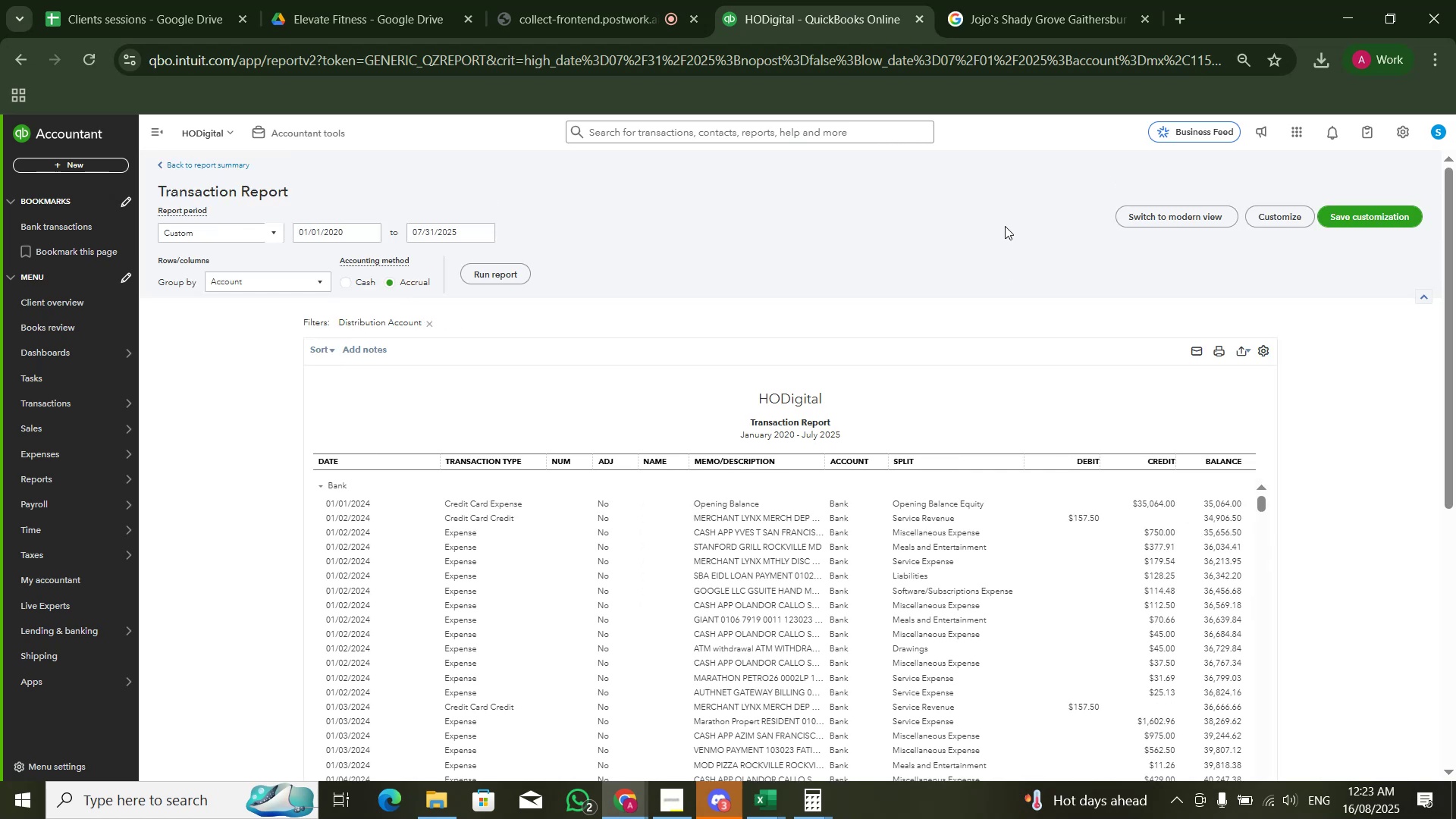 
scroll: coordinate [1194, 517], scroll_direction: down, amount: 7.0
 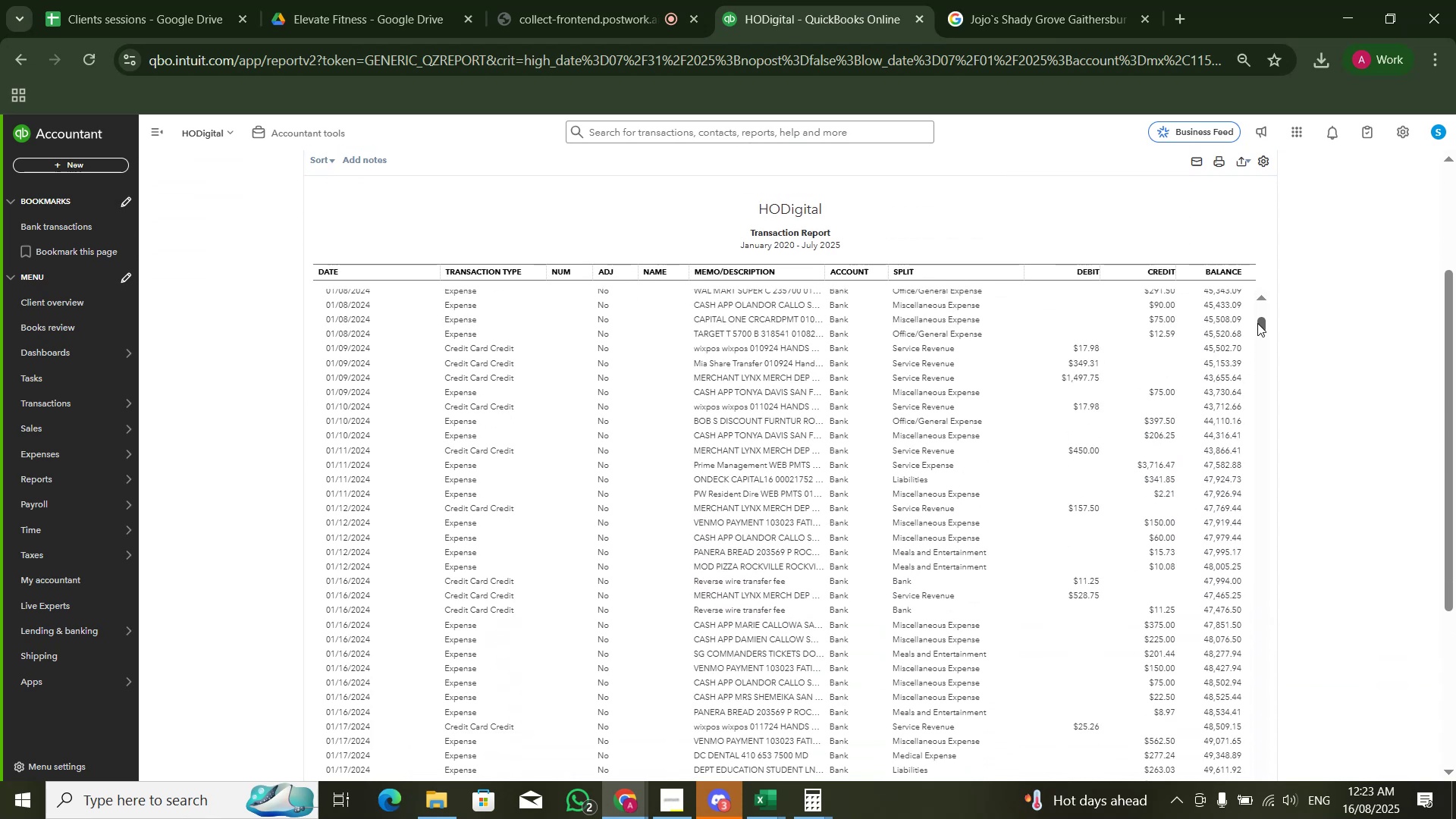 
left_click_drag(start_coordinate=[1259, 325], to_coordinate=[1264, 811])
 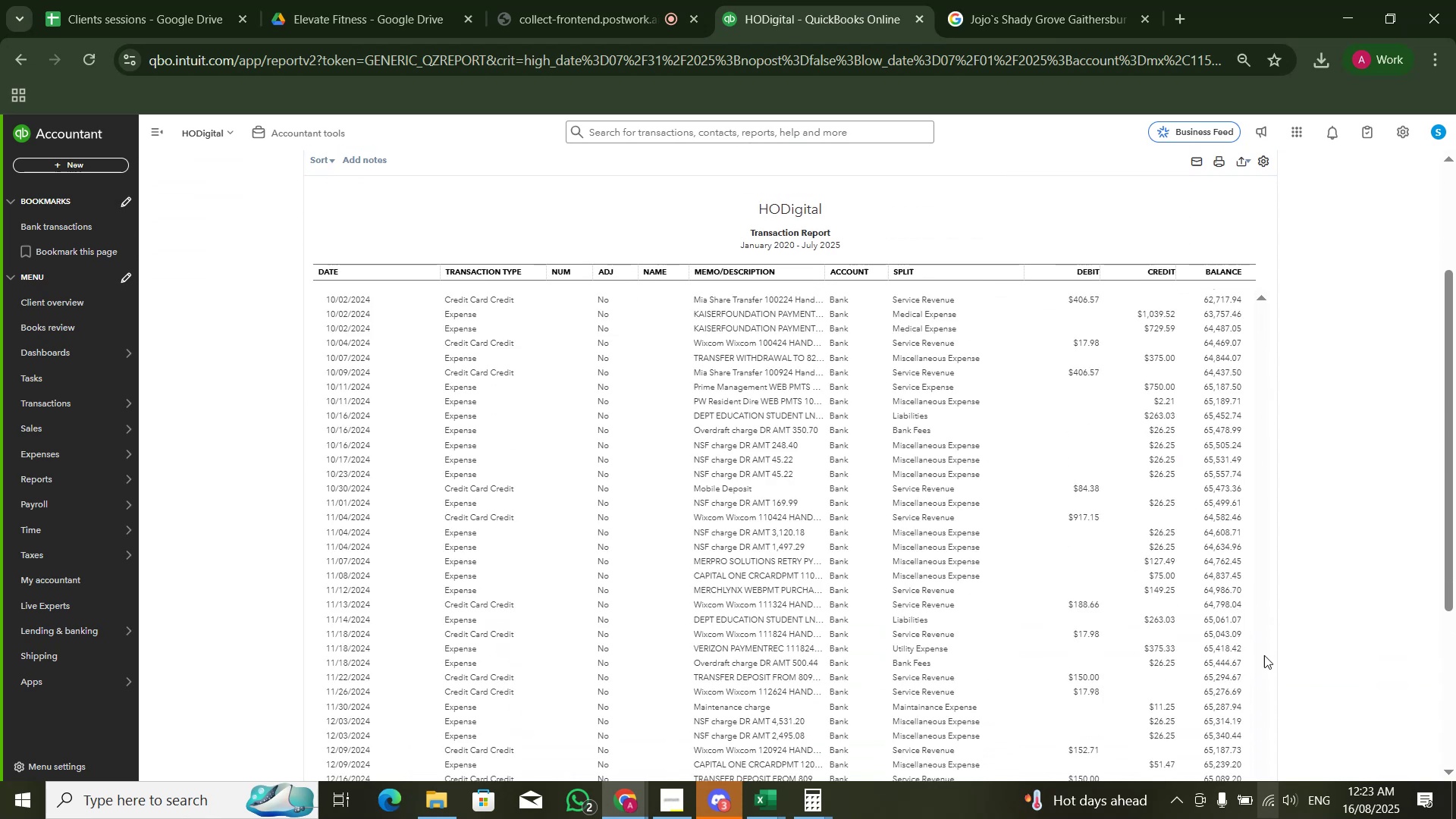 
scroll: coordinate [1281, 608], scroll_direction: down, amount: 9.0
 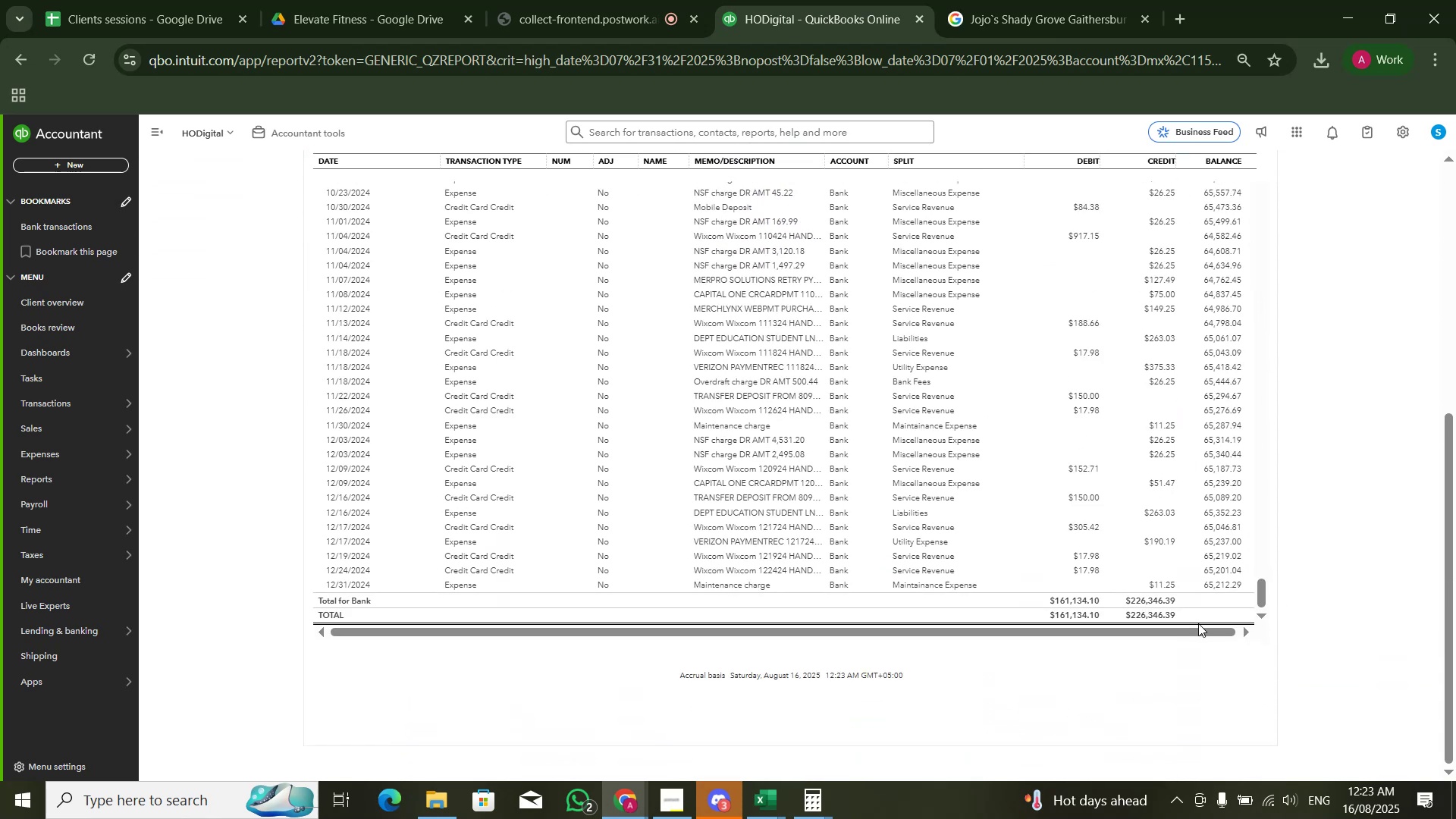 
key(Alt+AltLeft)
 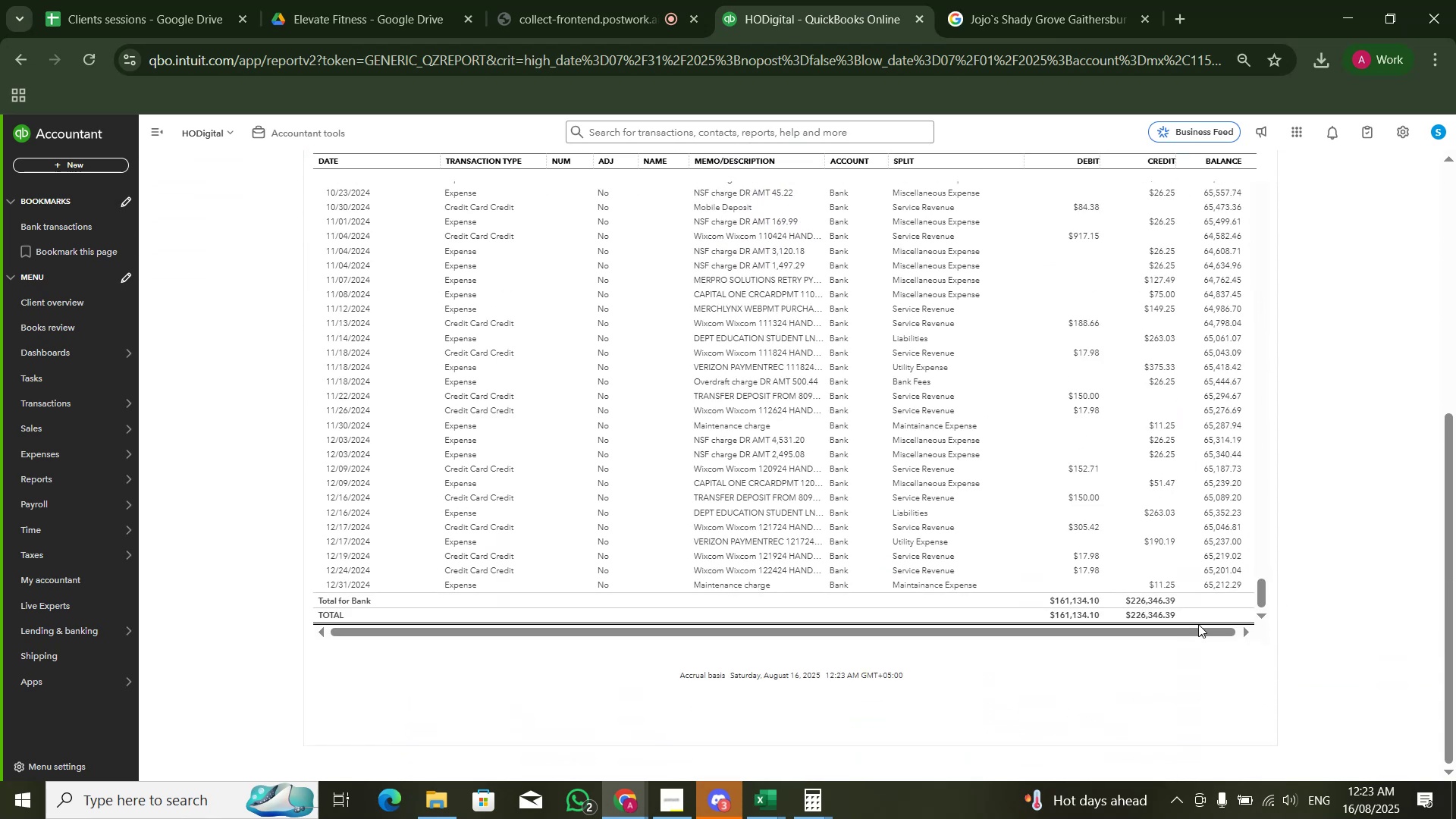 
key(Alt+Tab)
 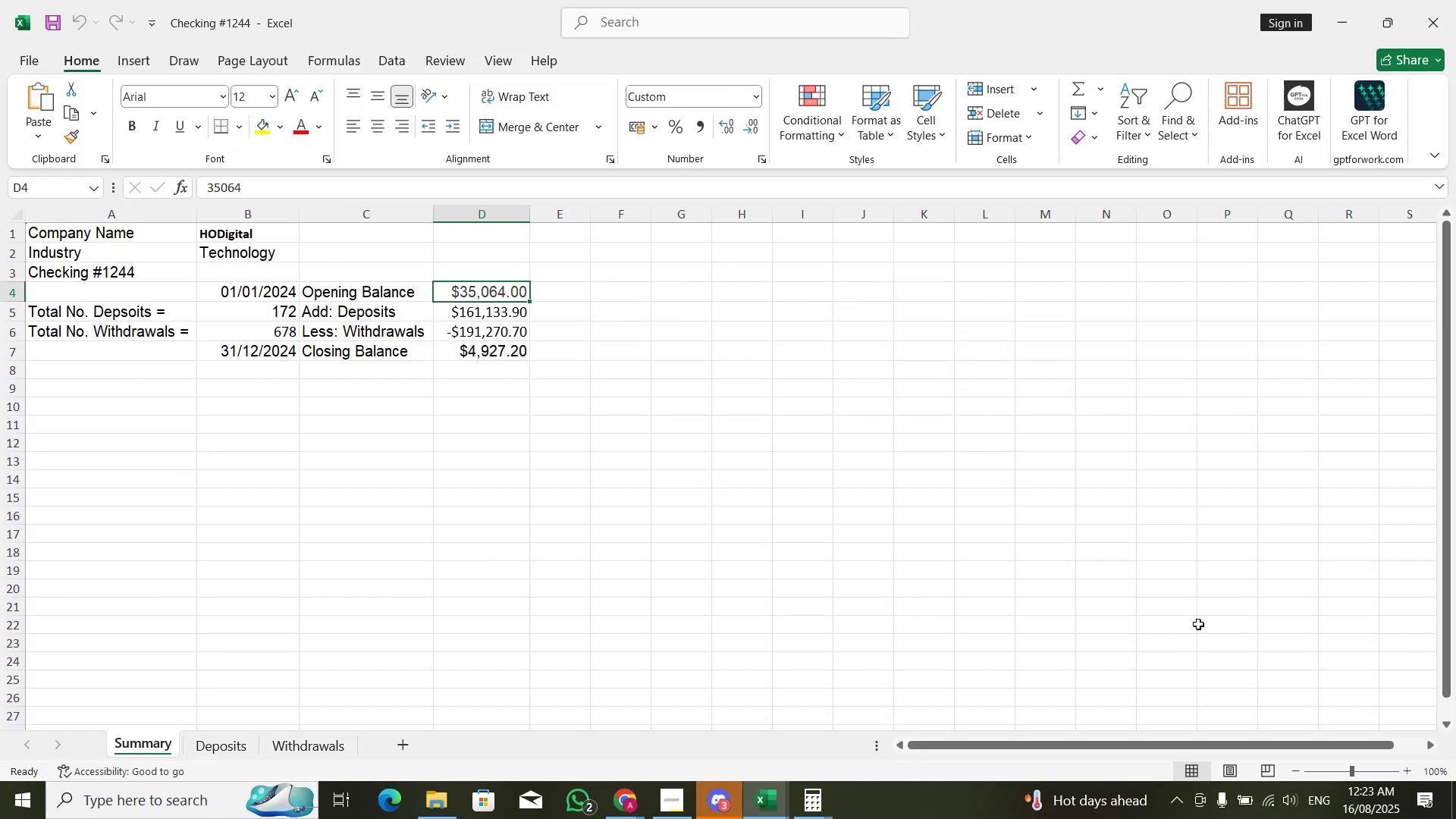 
key(Alt+AltLeft)
 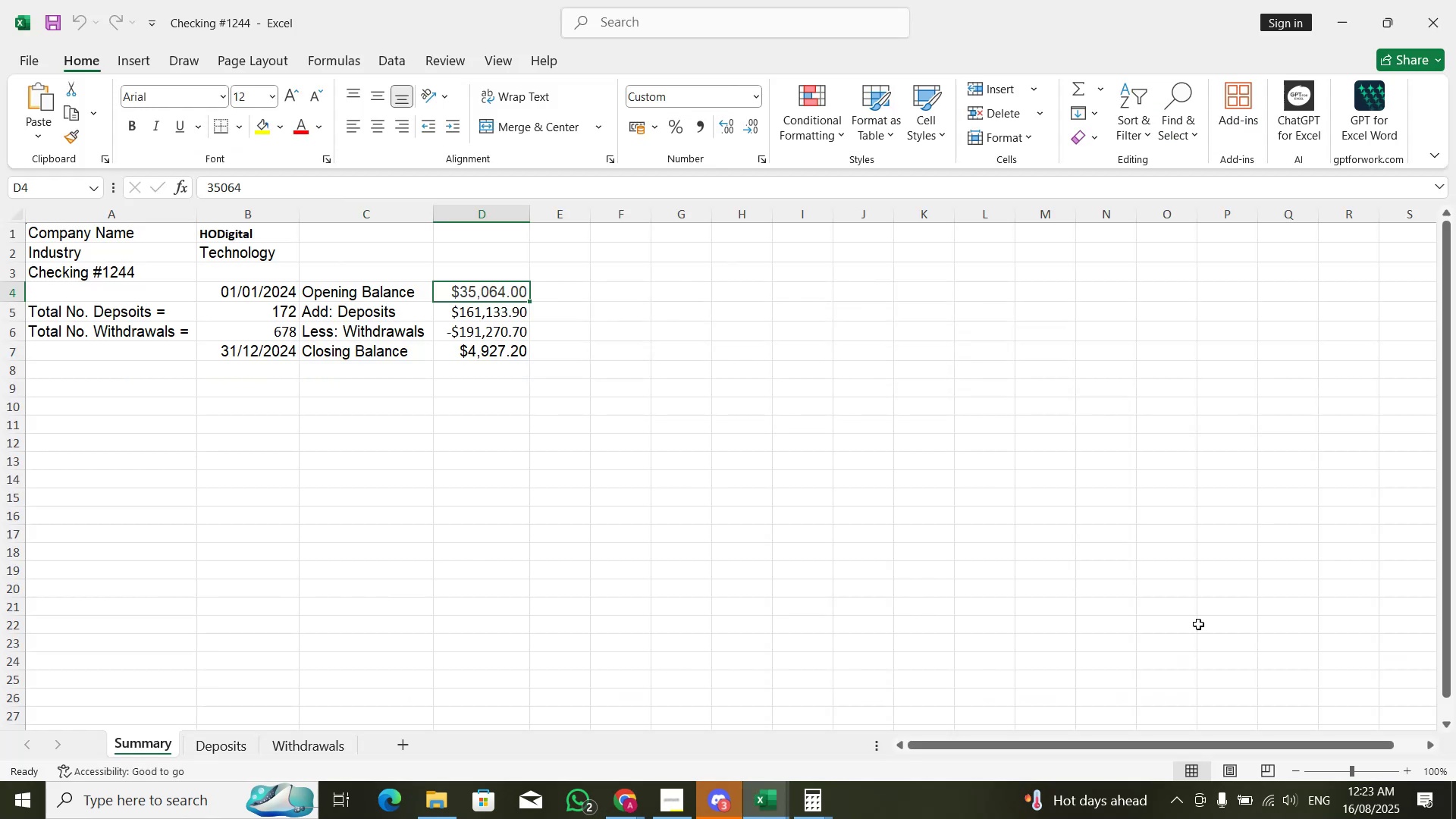 
key(Alt+Tab)
 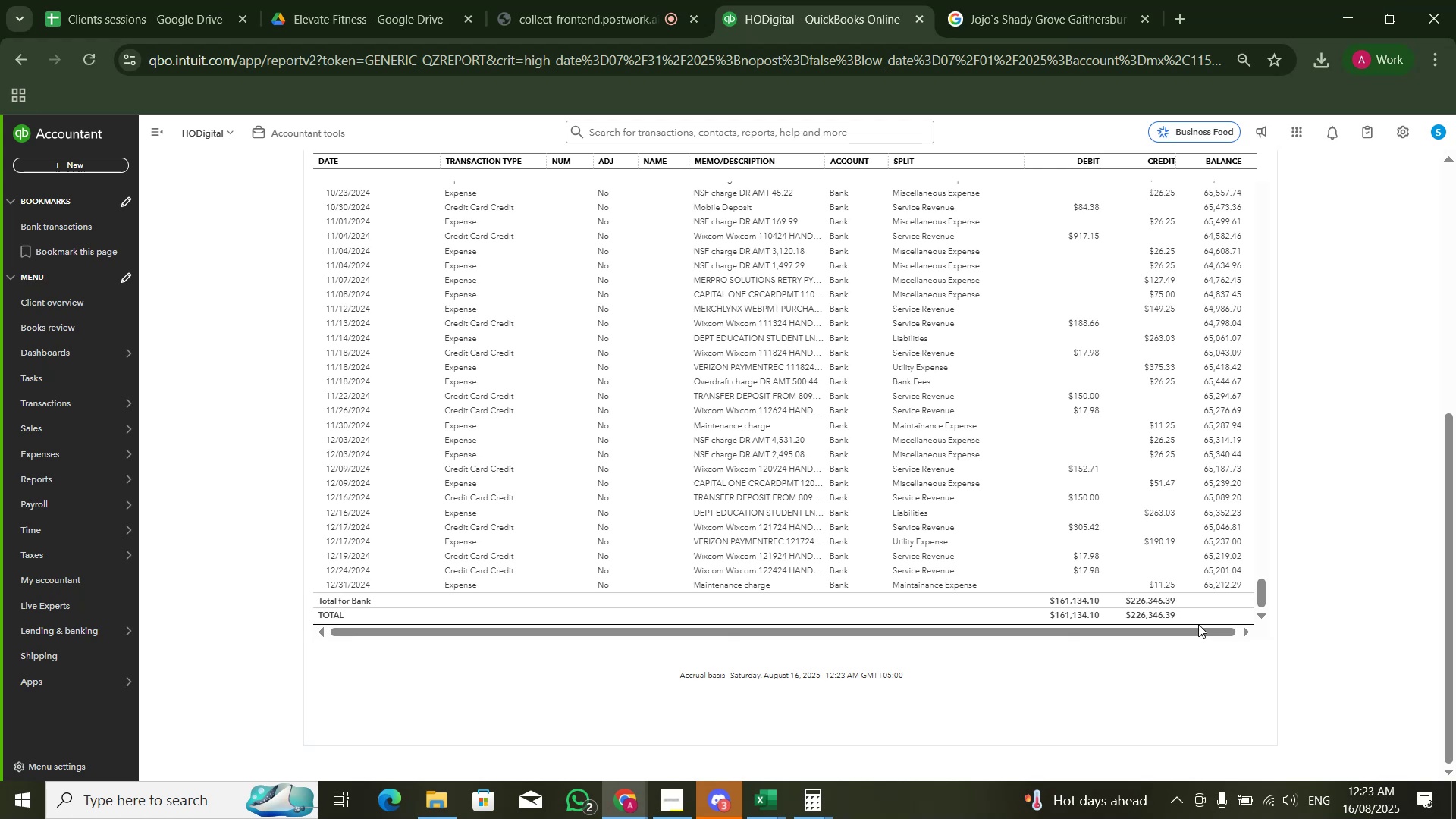 
key(Alt+AltLeft)
 